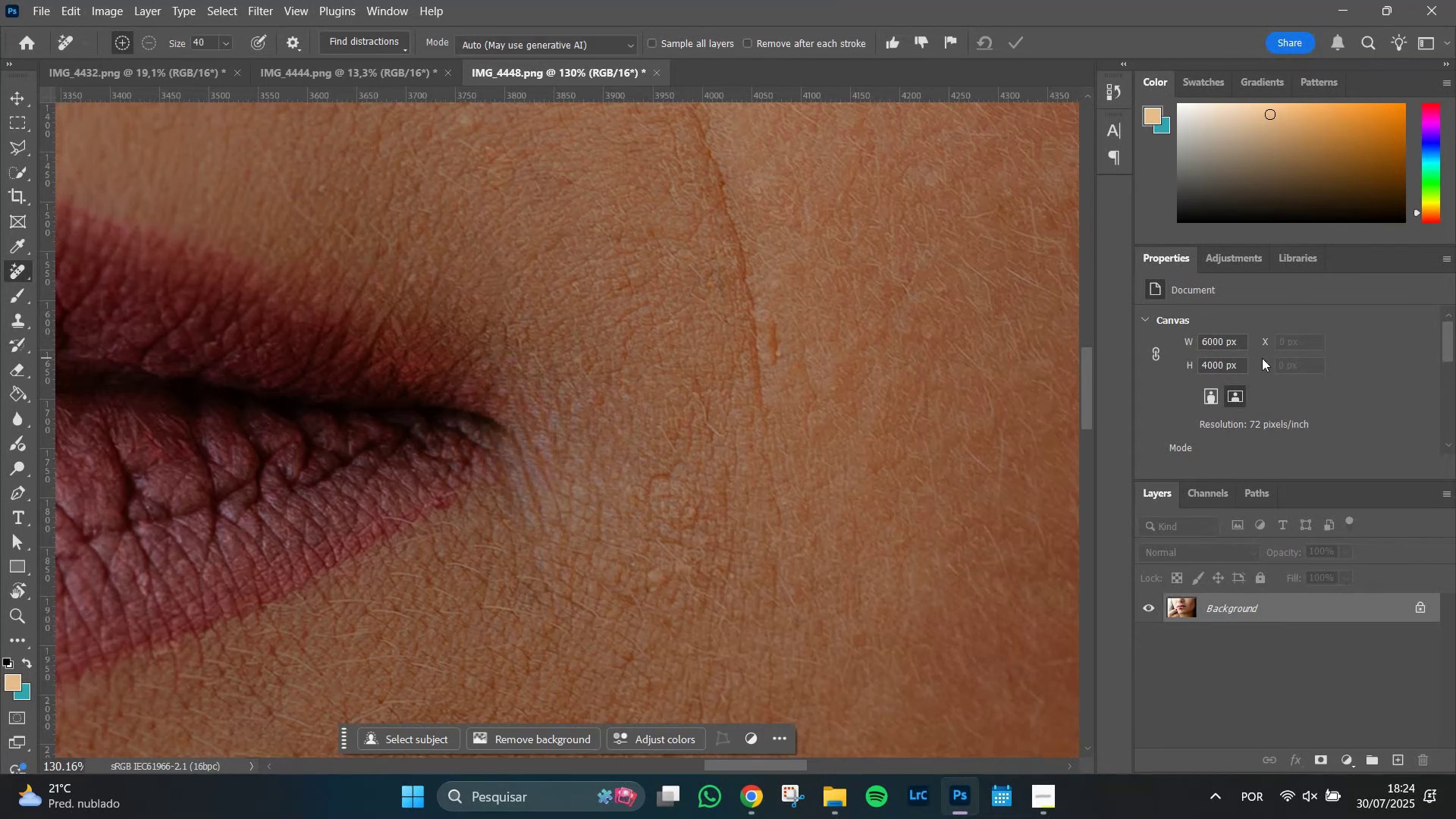 
hold_key(key=AltLeft, duration=0.98)
scroll: coordinate [193, 517], scroll_direction: down, amount: 9.0
 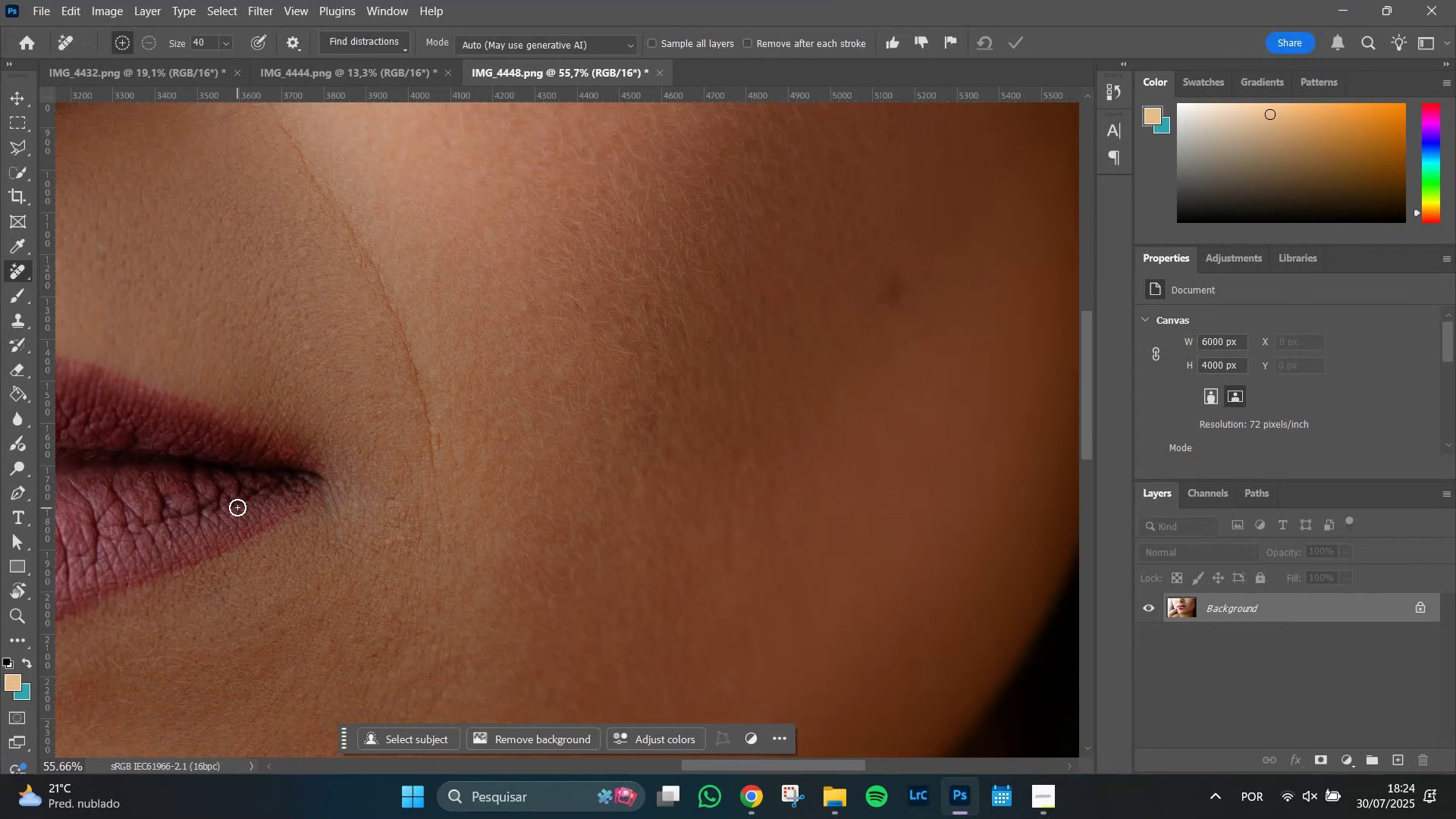 
key(Control+Z)
 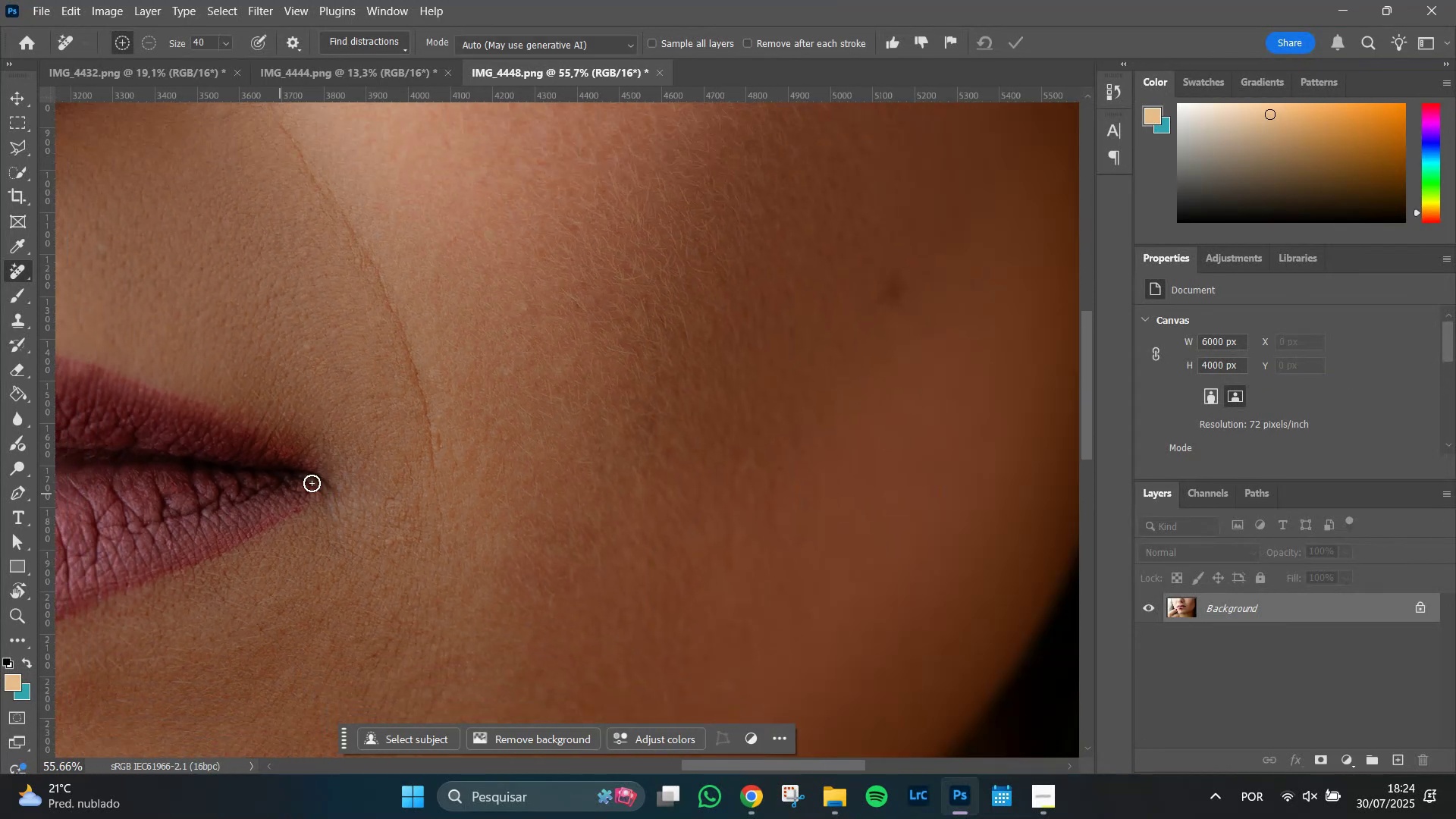 
hold_key(key=Space, duration=1.51)
 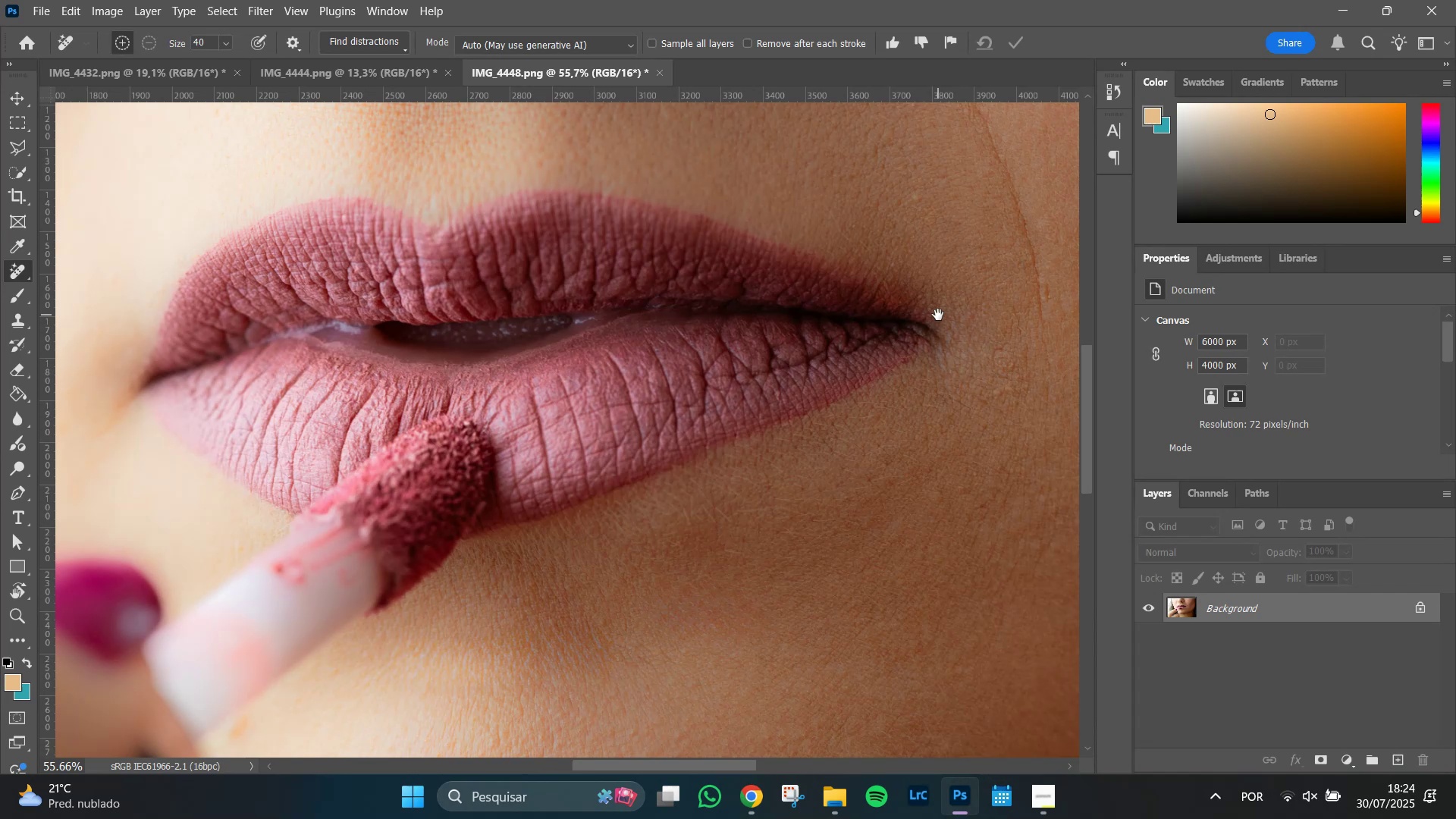 
left_click_drag(start_coordinate=[330, 464], to_coordinate=[938, 315])
 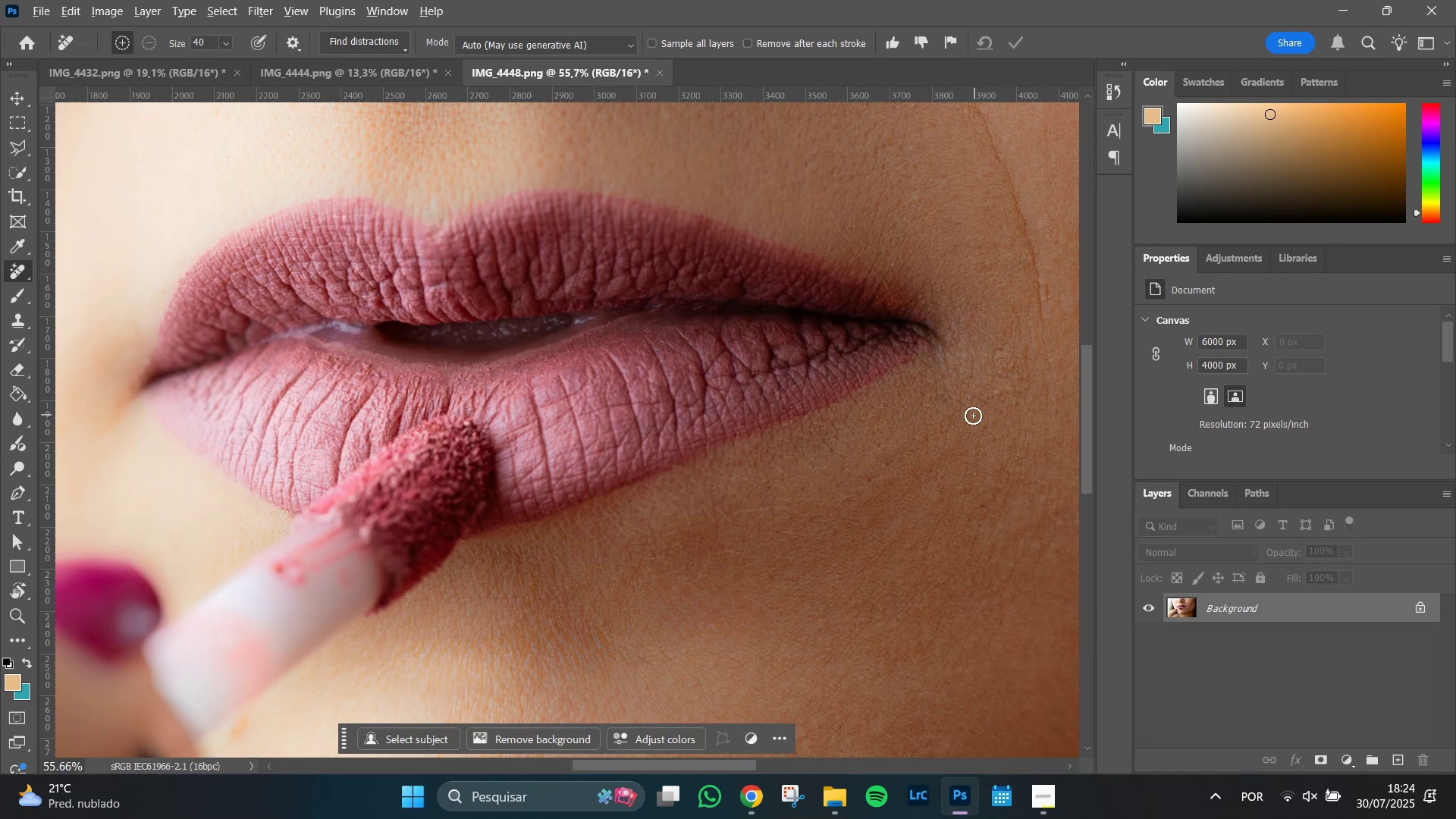 
hold_key(key=Space, duration=1.02)
 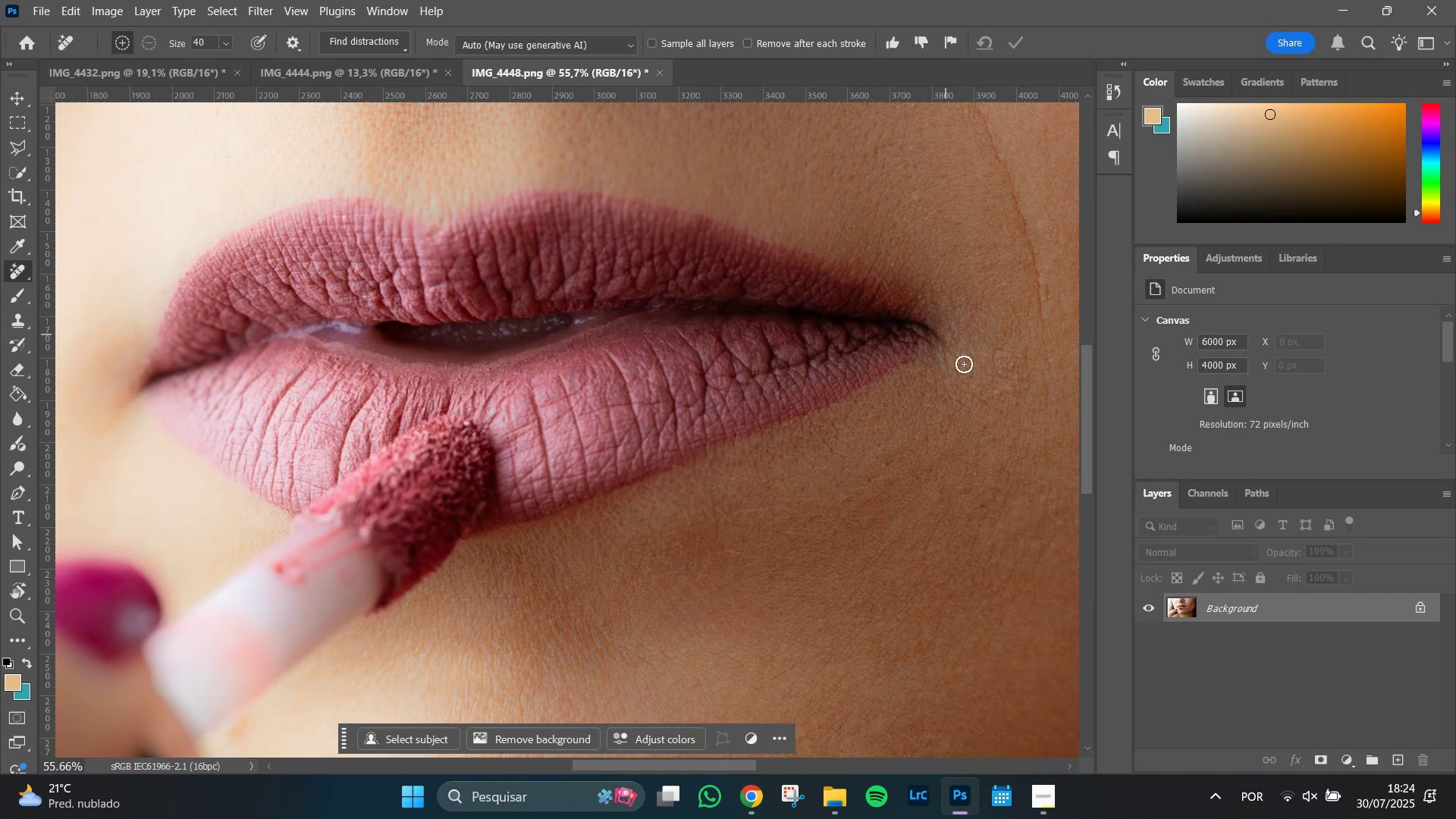 
hold_key(key=AltLeft, duration=0.96)
scroll: coordinate [971, 416], scroll_direction: down, amount: 8.0
 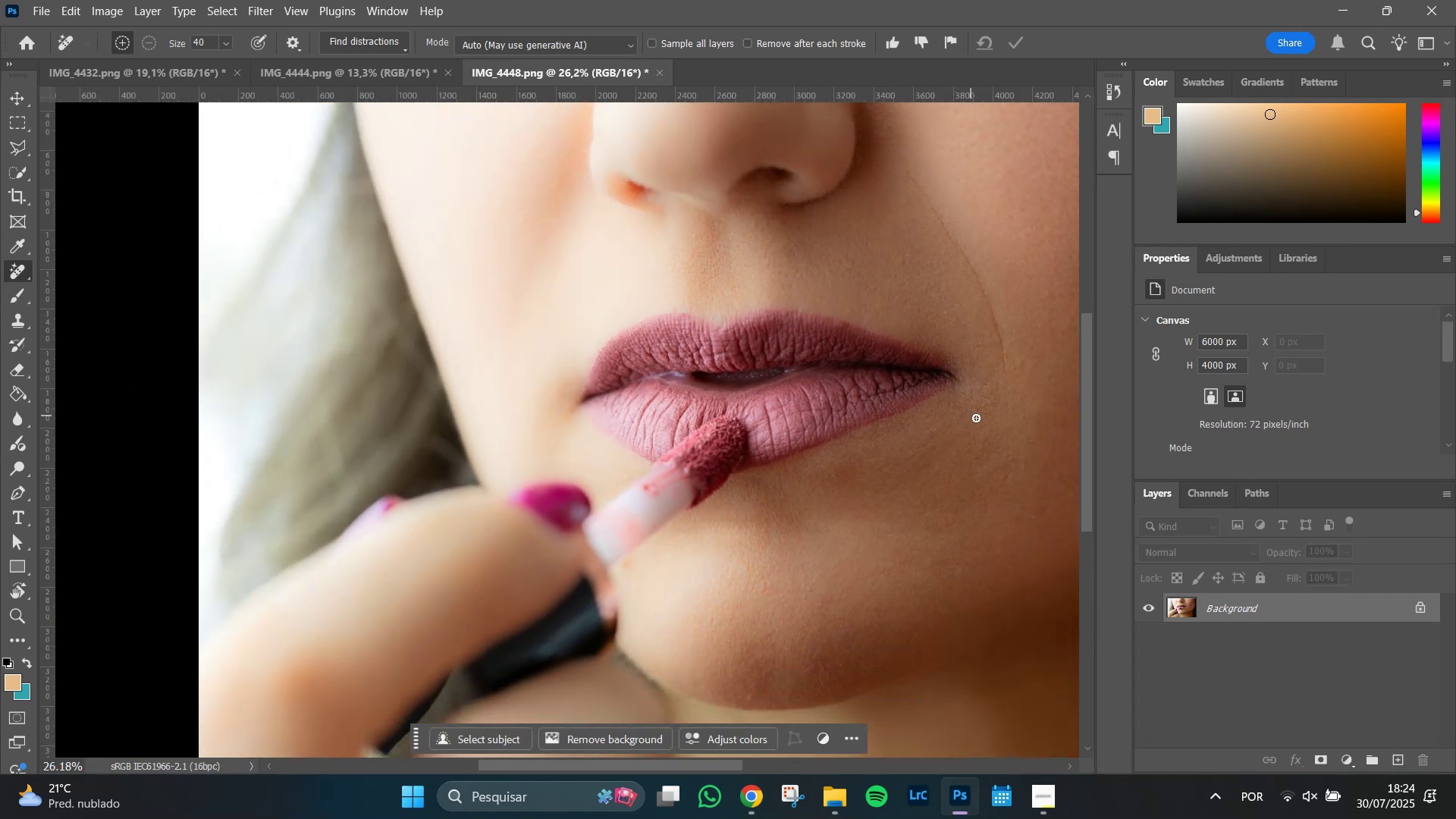 
hold_key(key=Space, duration=0.83)
 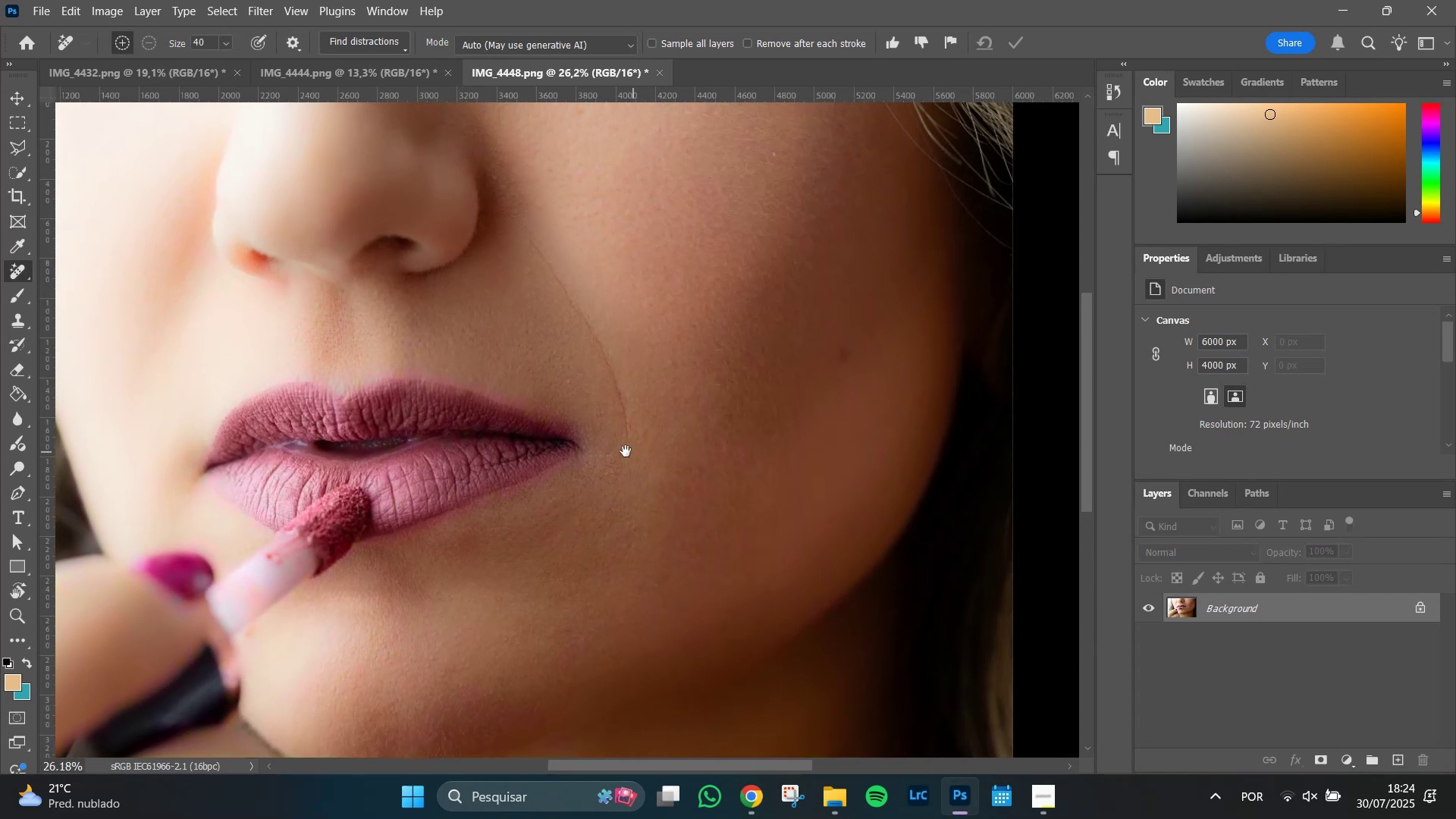 
left_click_drag(start_coordinate=[1017, 412], to_coordinate=[739, 474])
 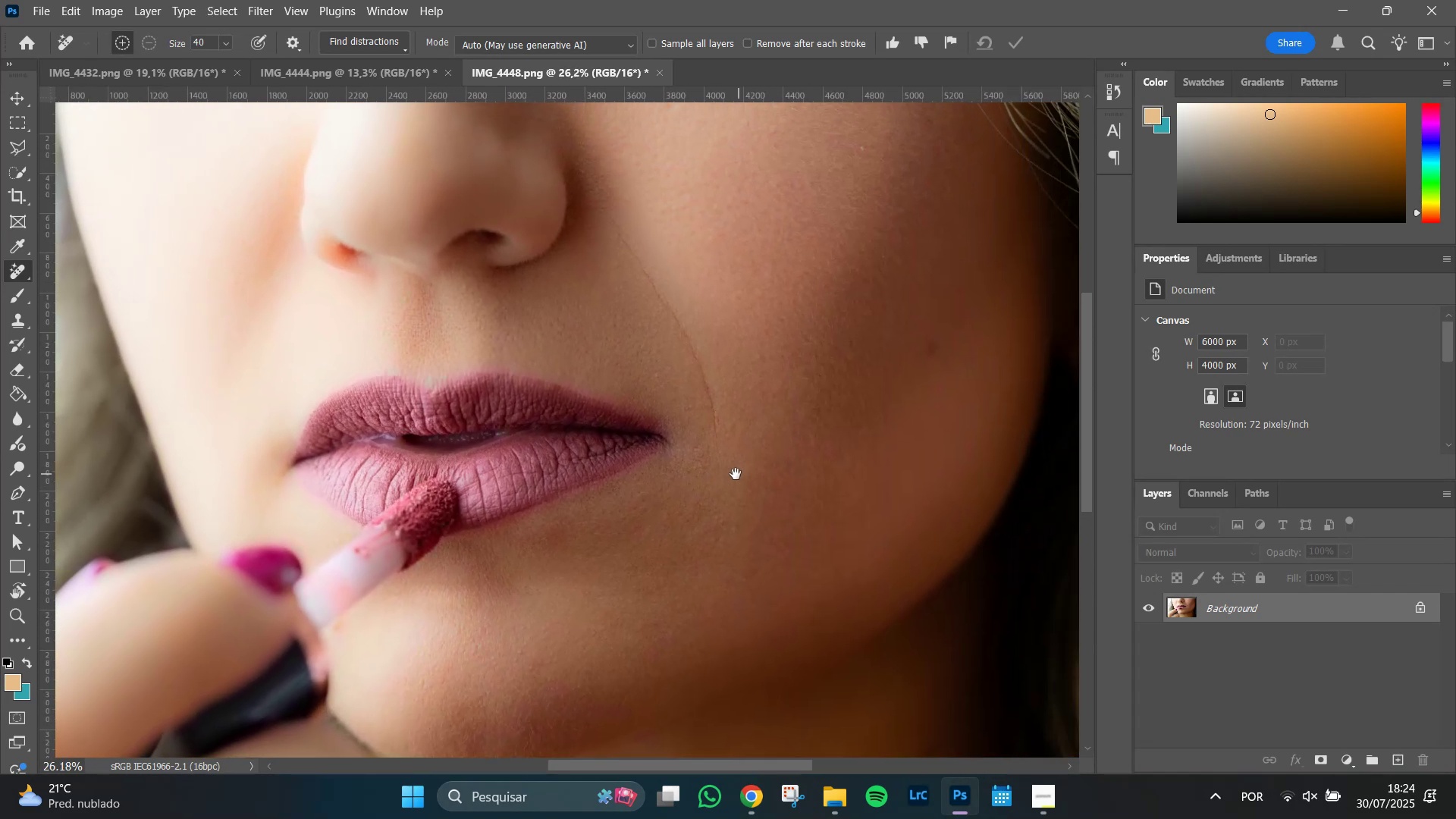 
hold_key(key=AltLeft, duration=0.76)
scroll: coordinate [523, 444], scroll_direction: up, amount: 13.0
 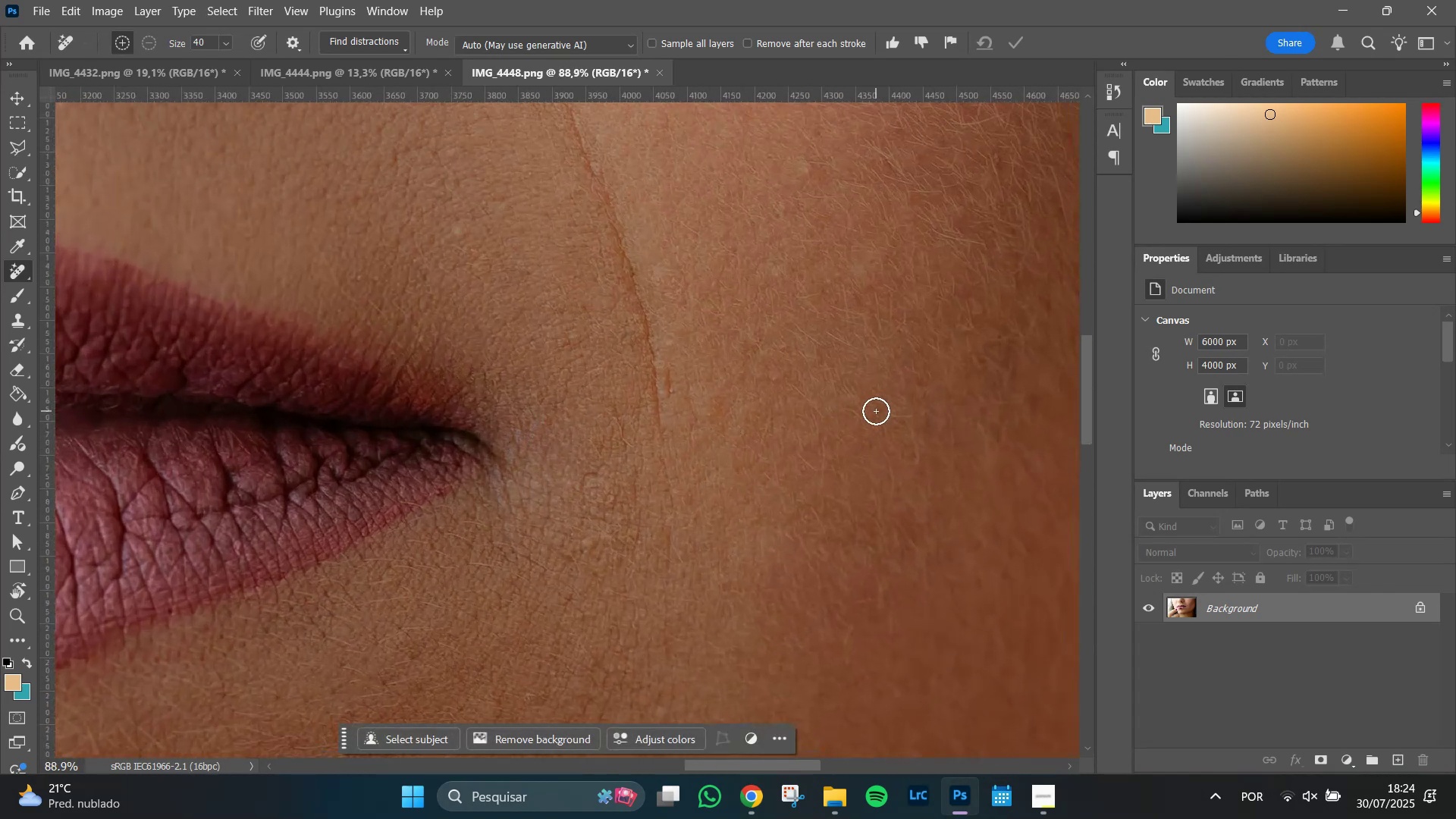 
hold_key(key=AltLeft, duration=0.82)
 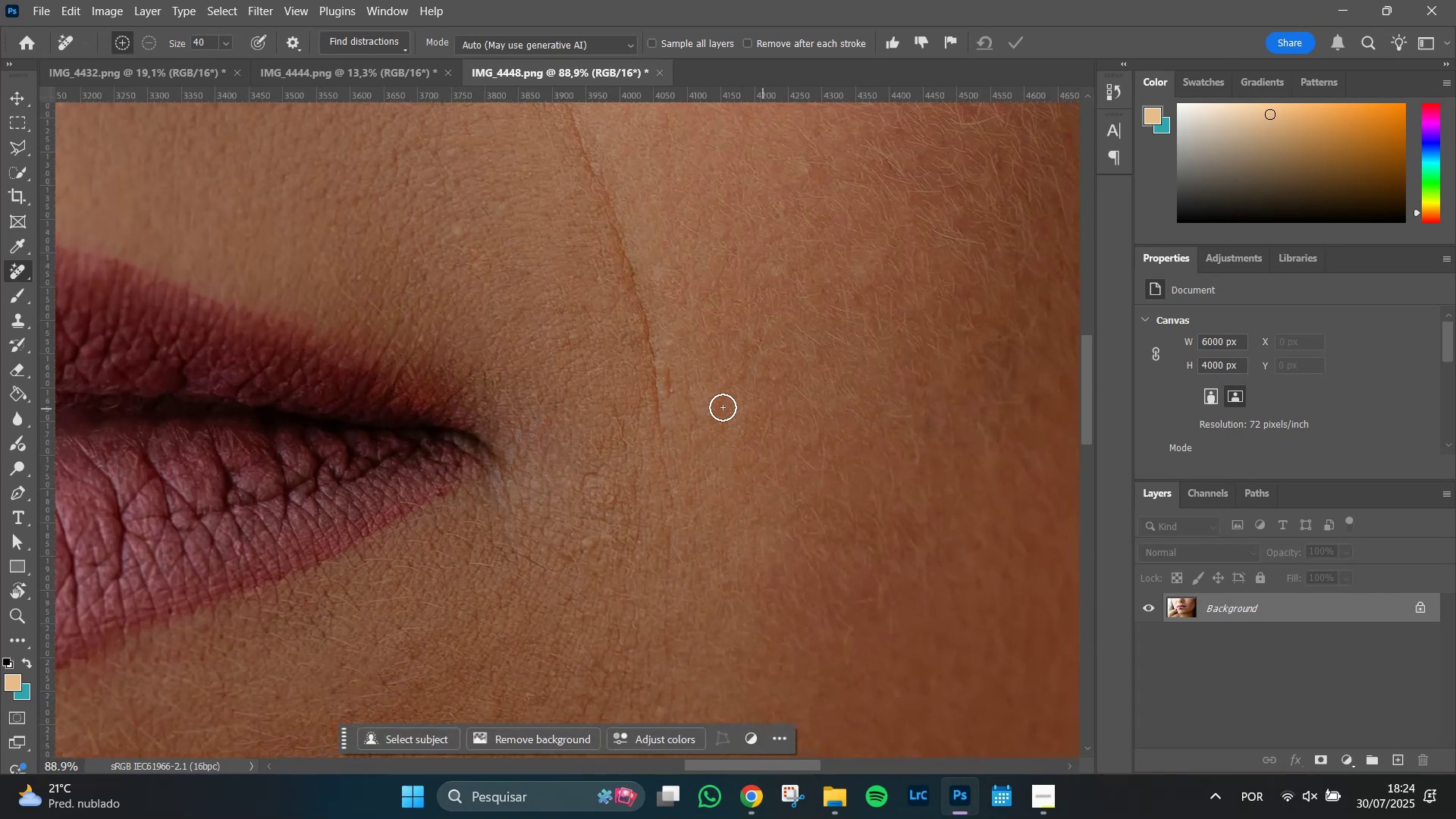 
hold_key(key=Space, duration=0.65)
 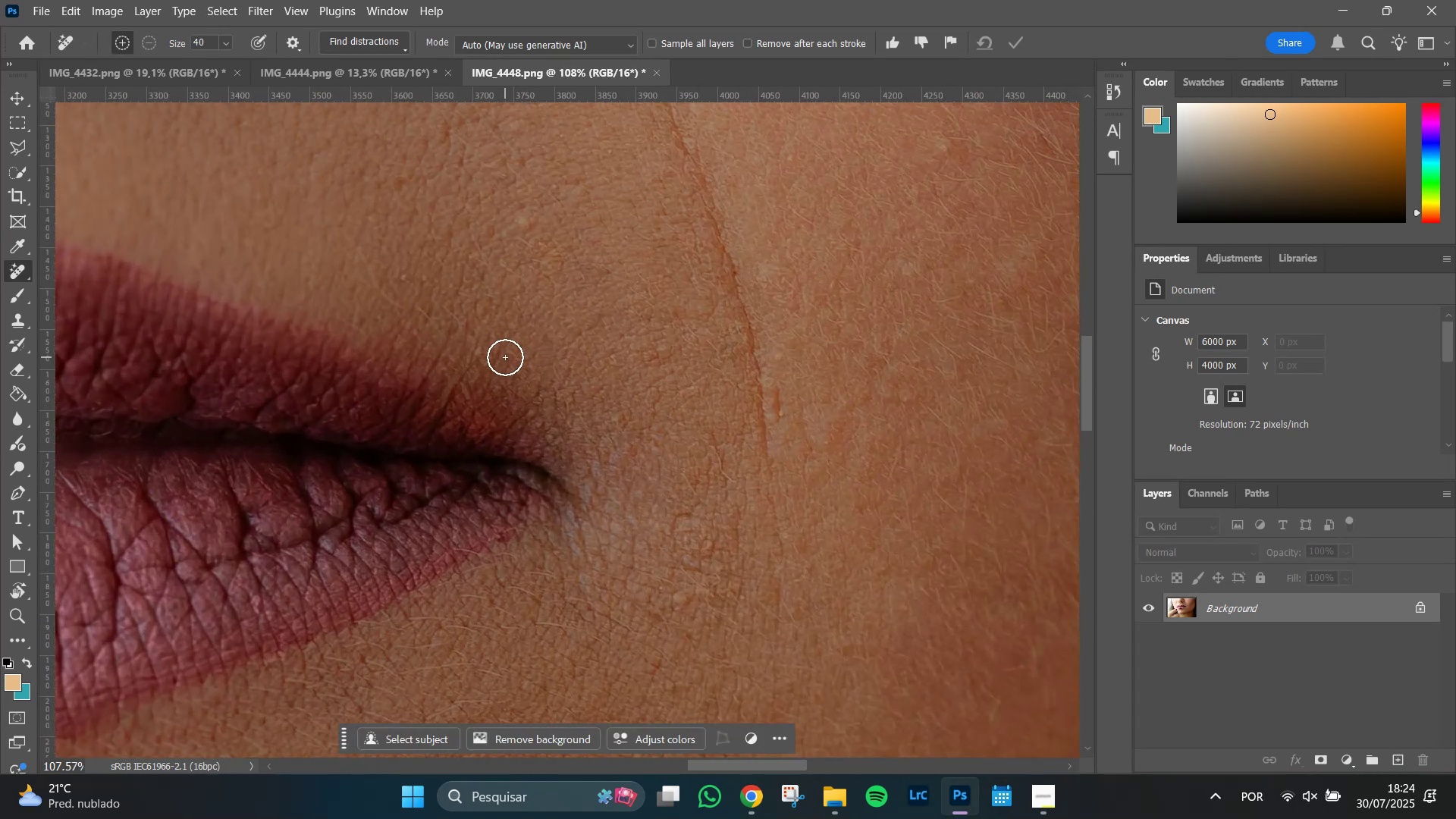 
left_click_drag(start_coordinate=[444, 343], to_coordinate=[505, 356])
 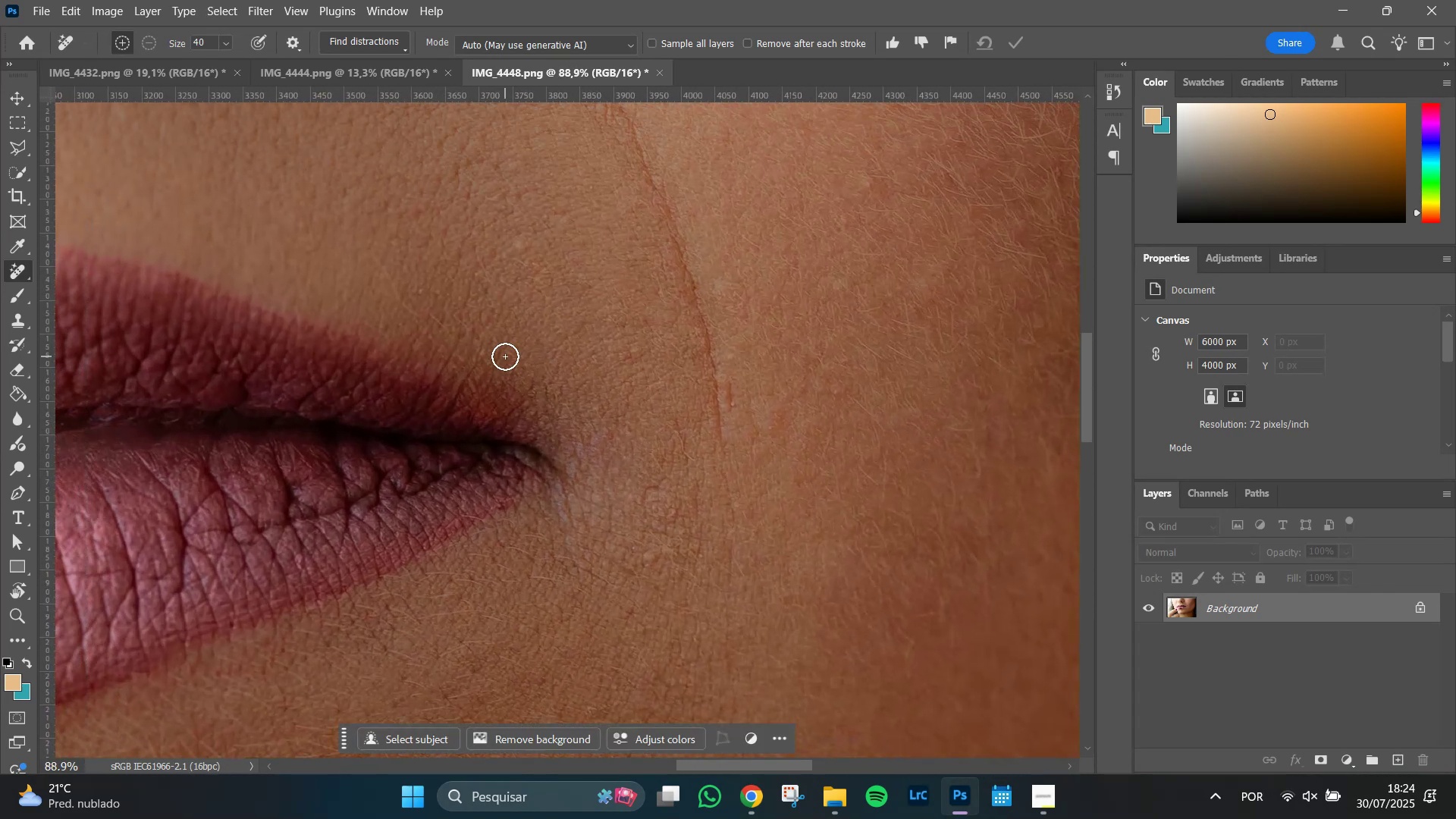 
hold_key(key=AltLeft, duration=0.72)
scroll: coordinate [505, 357], scroll_direction: up, amount: 5.0
 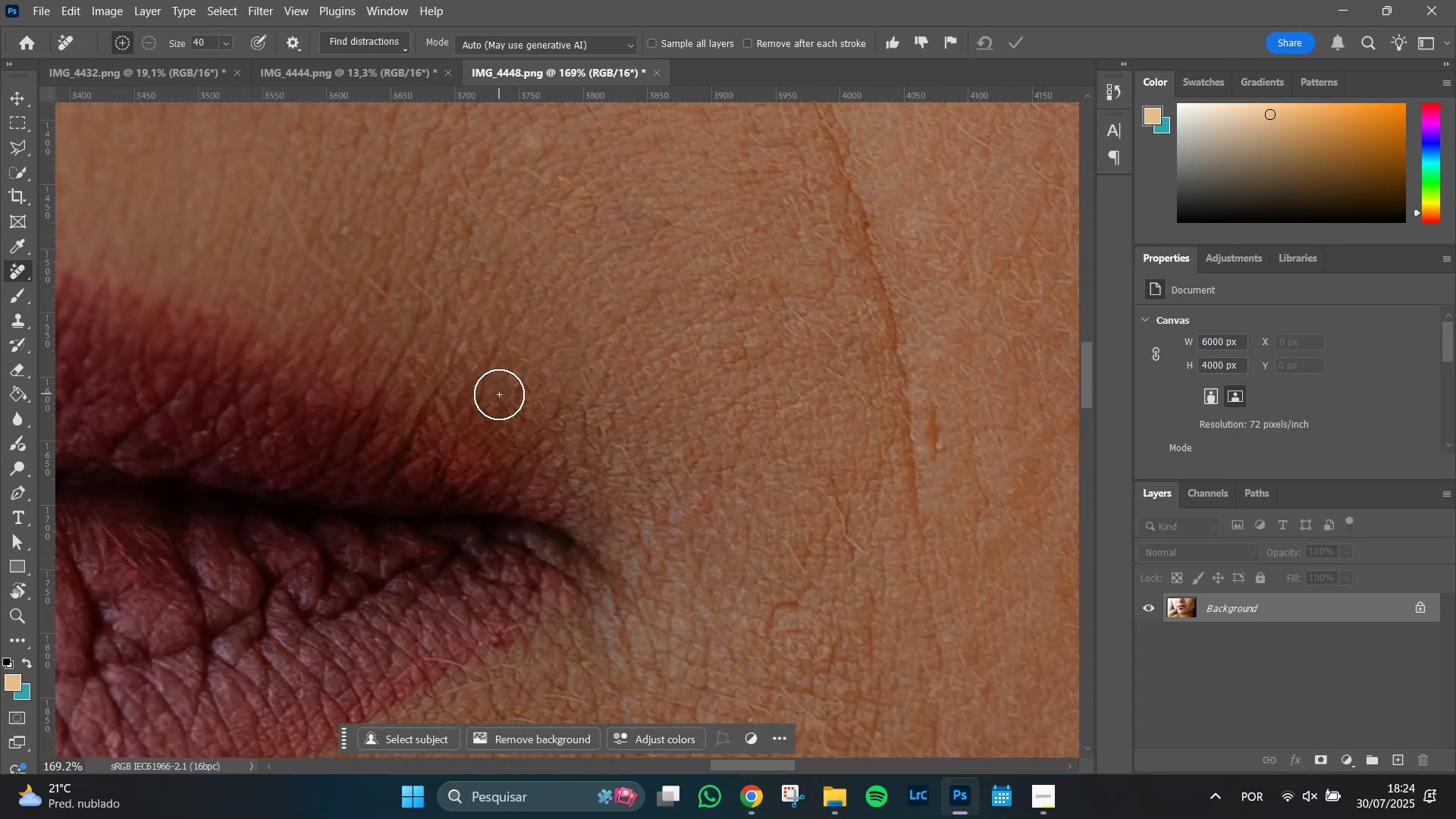 
key(Alt+AltLeft)
 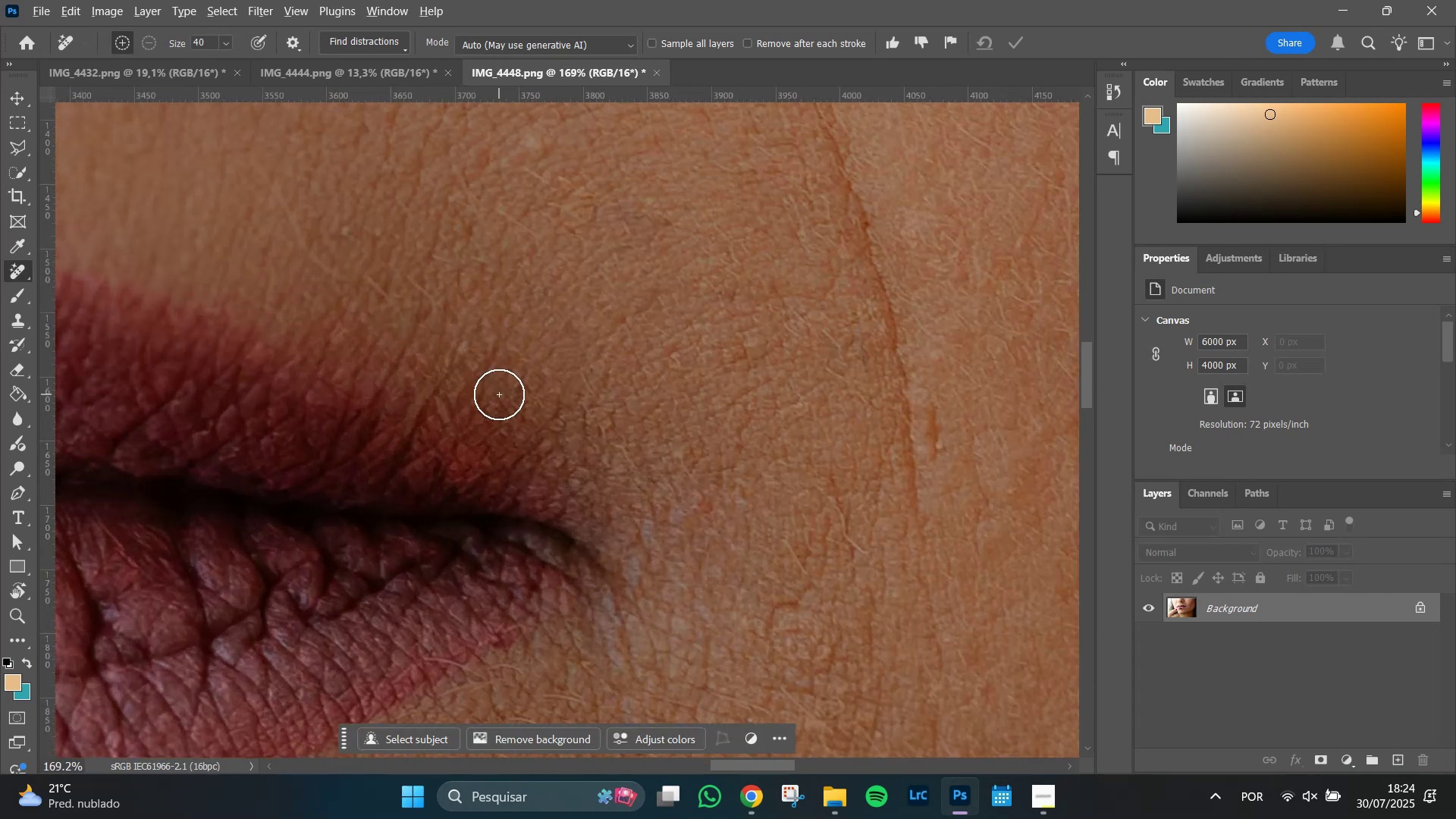 
scroll: coordinate [512, 391], scroll_direction: up, amount: 1.0
 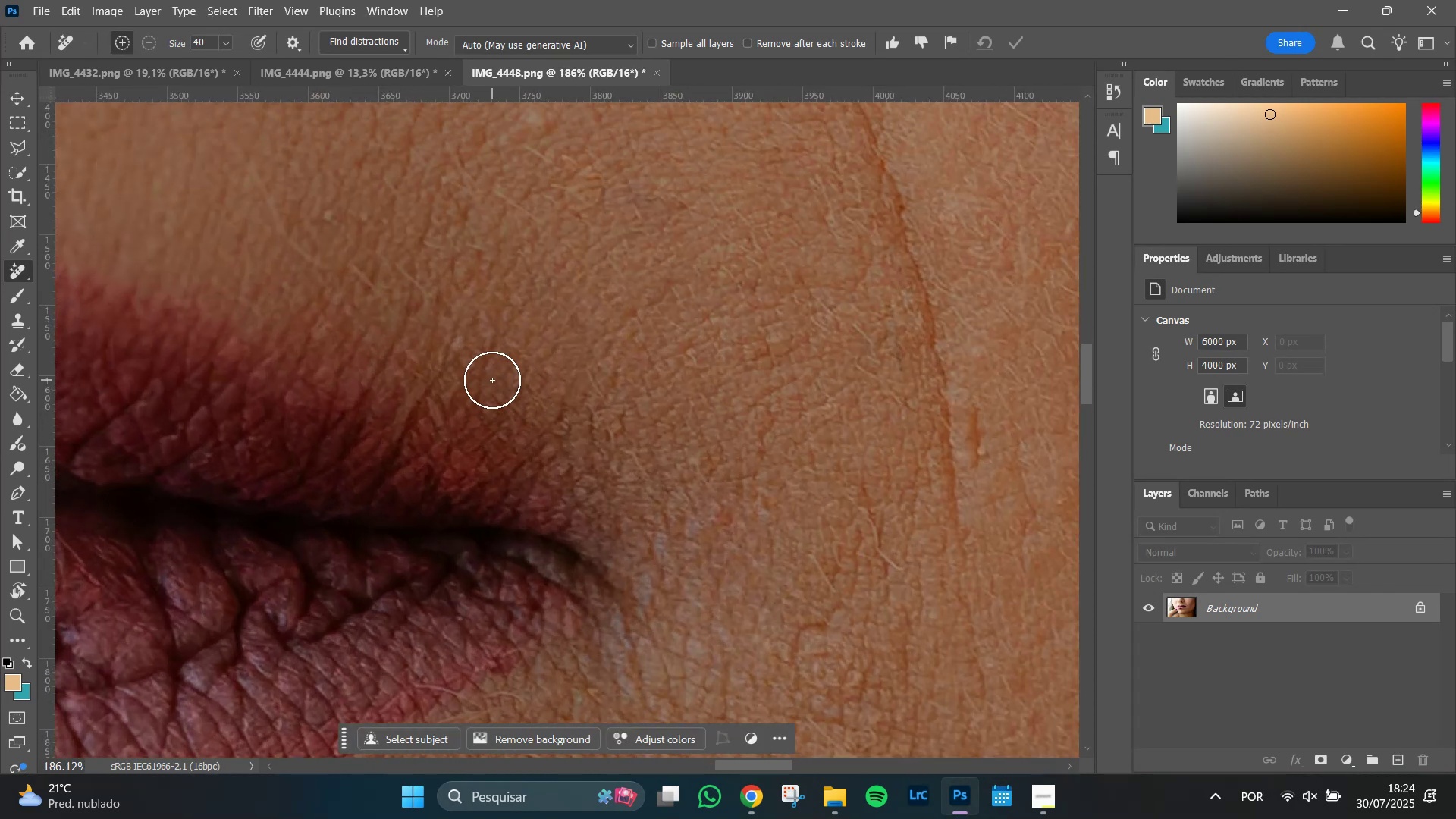 
hold_key(key=Space, duration=1.14)
 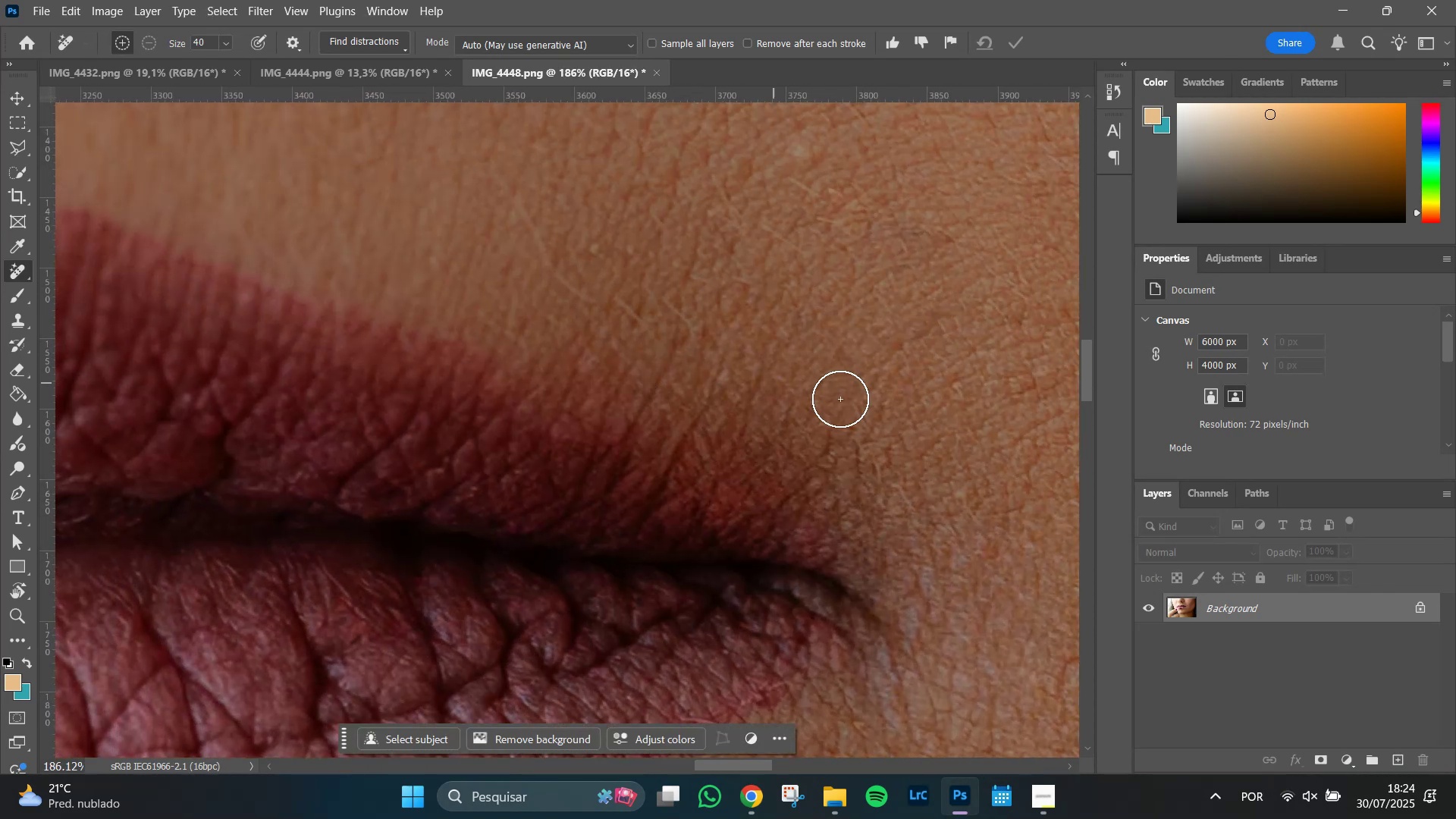 
left_click_drag(start_coordinate=[383, 353], to_coordinate=[649, 386])
 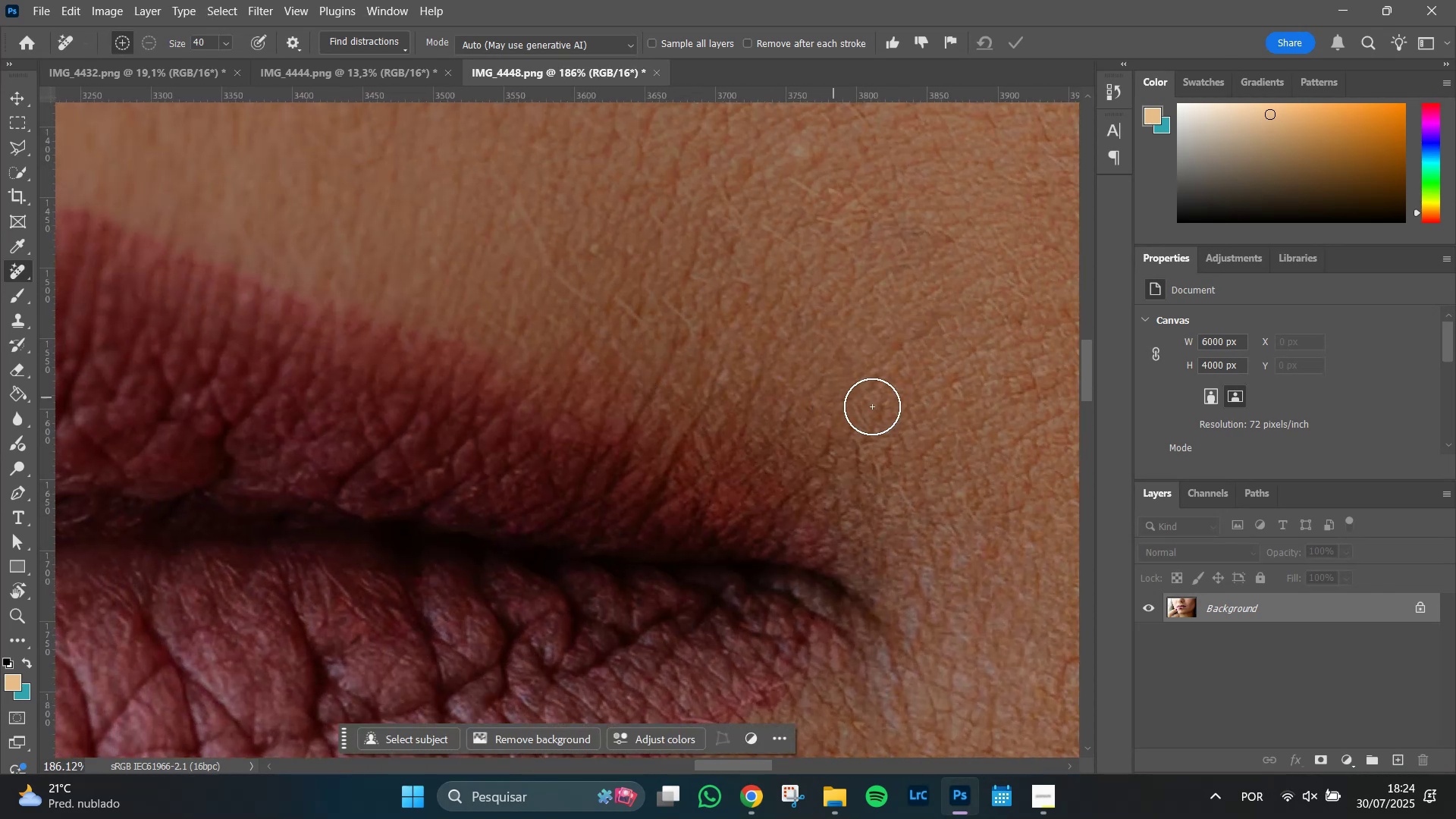 
hold_key(key=Space, duration=1.51)
 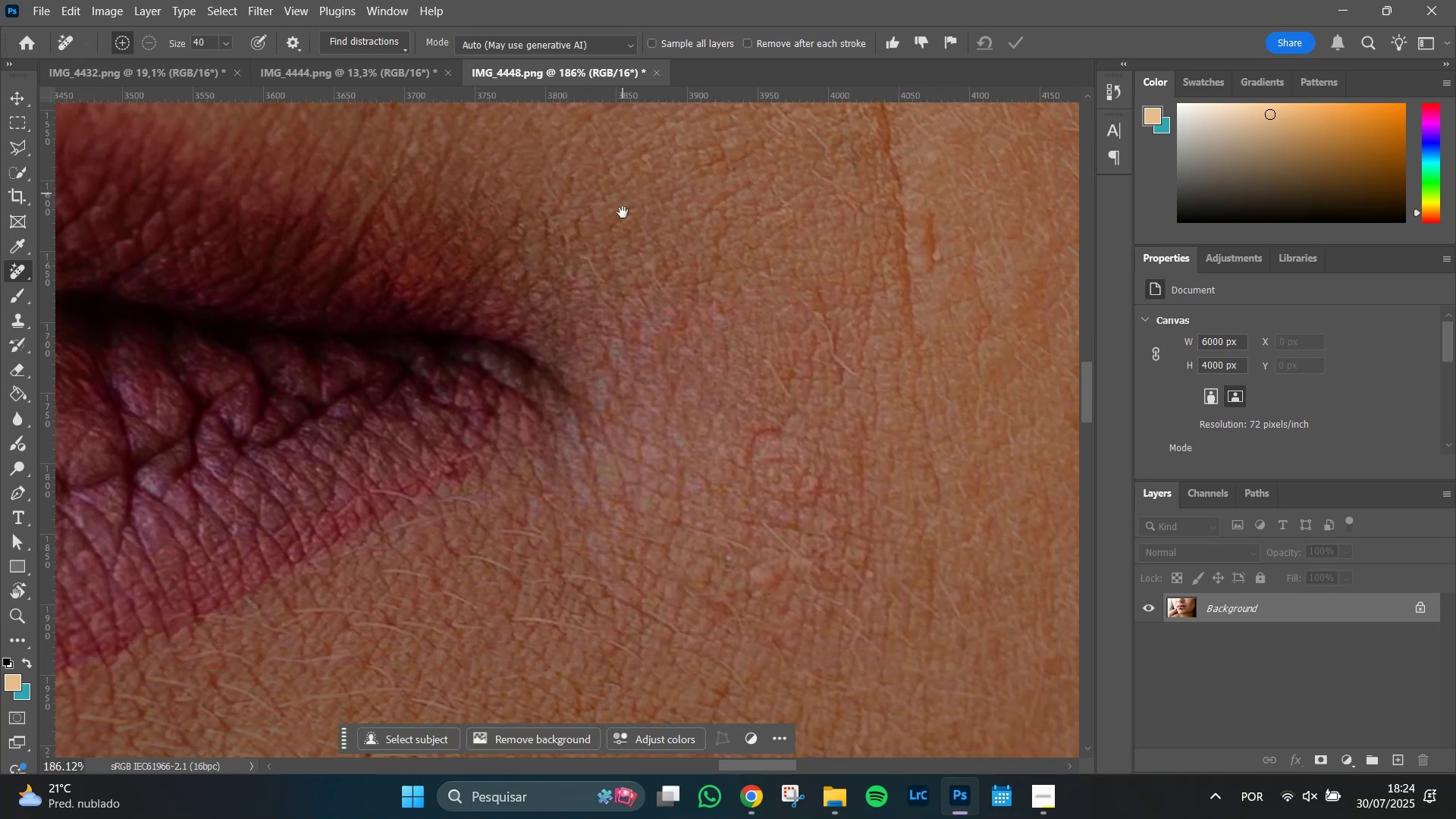 
left_click_drag(start_coordinate=[934, 416], to_coordinate=[623, 188])
 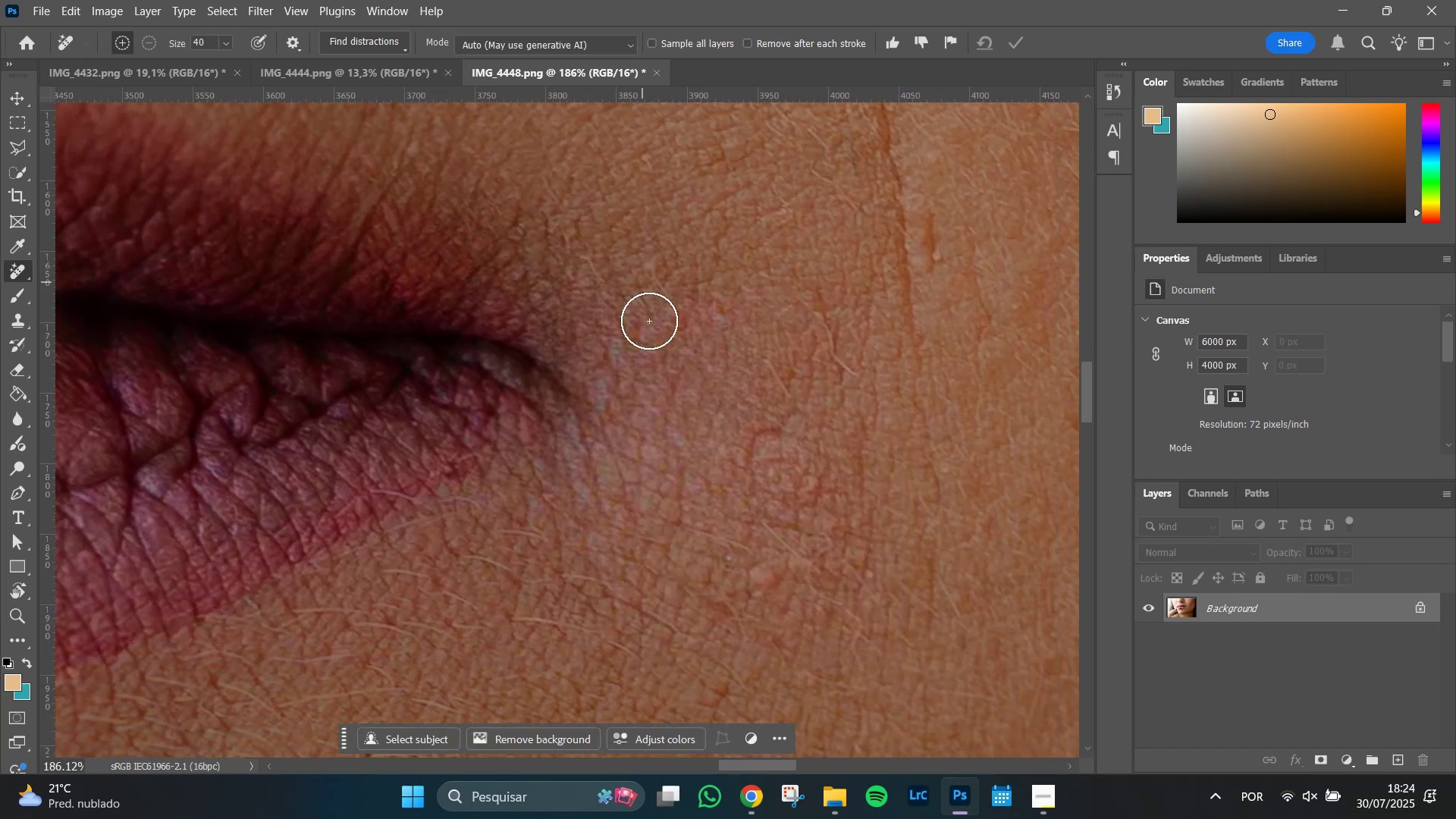 
hold_key(key=Space, duration=0.59)
 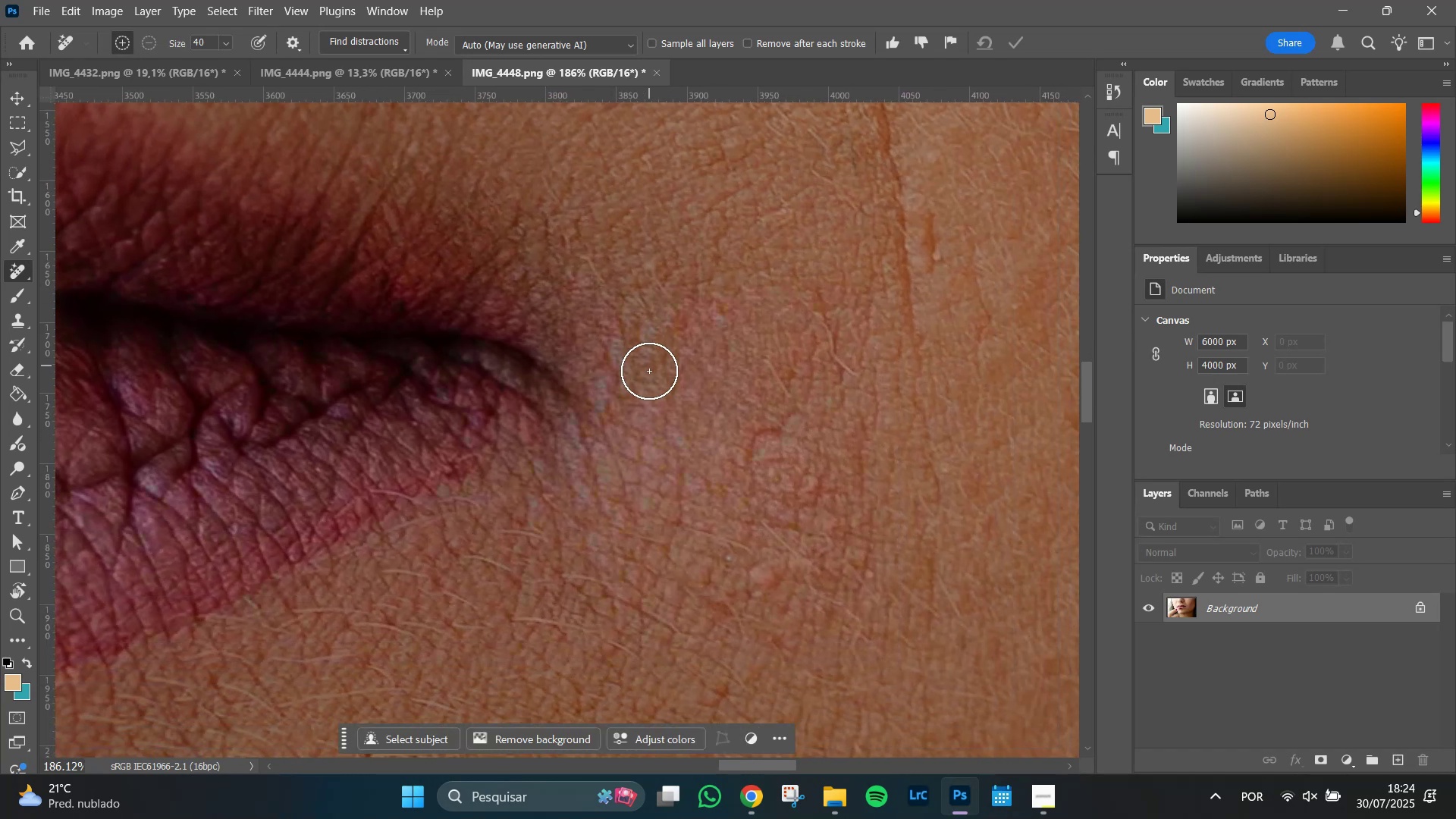 
hold_key(key=AltLeft, duration=1.51)
scroll: coordinate [648, 381], scroll_direction: down, amount: 24.0
 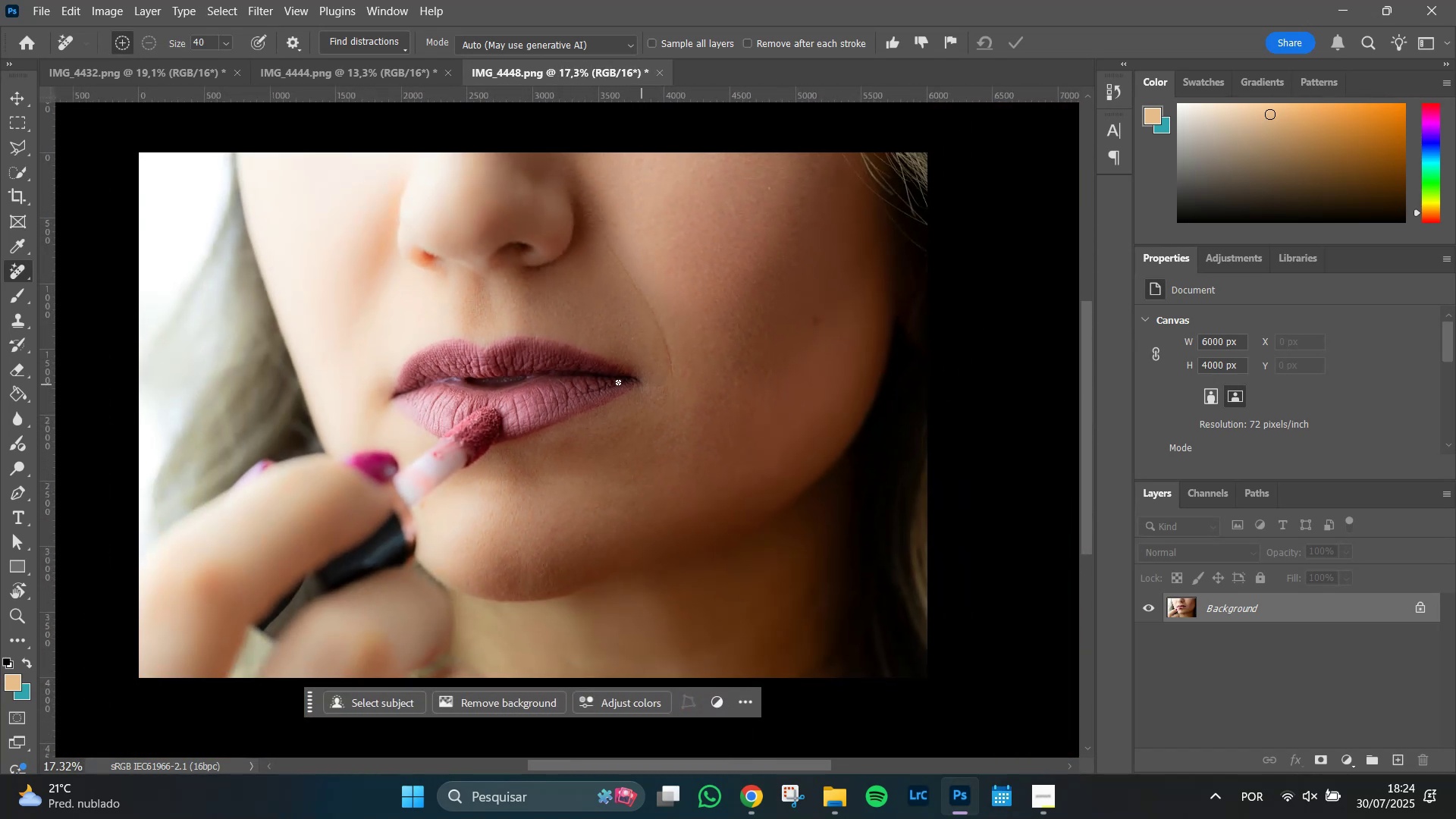 
hold_key(key=AltLeft, duration=1.34)
 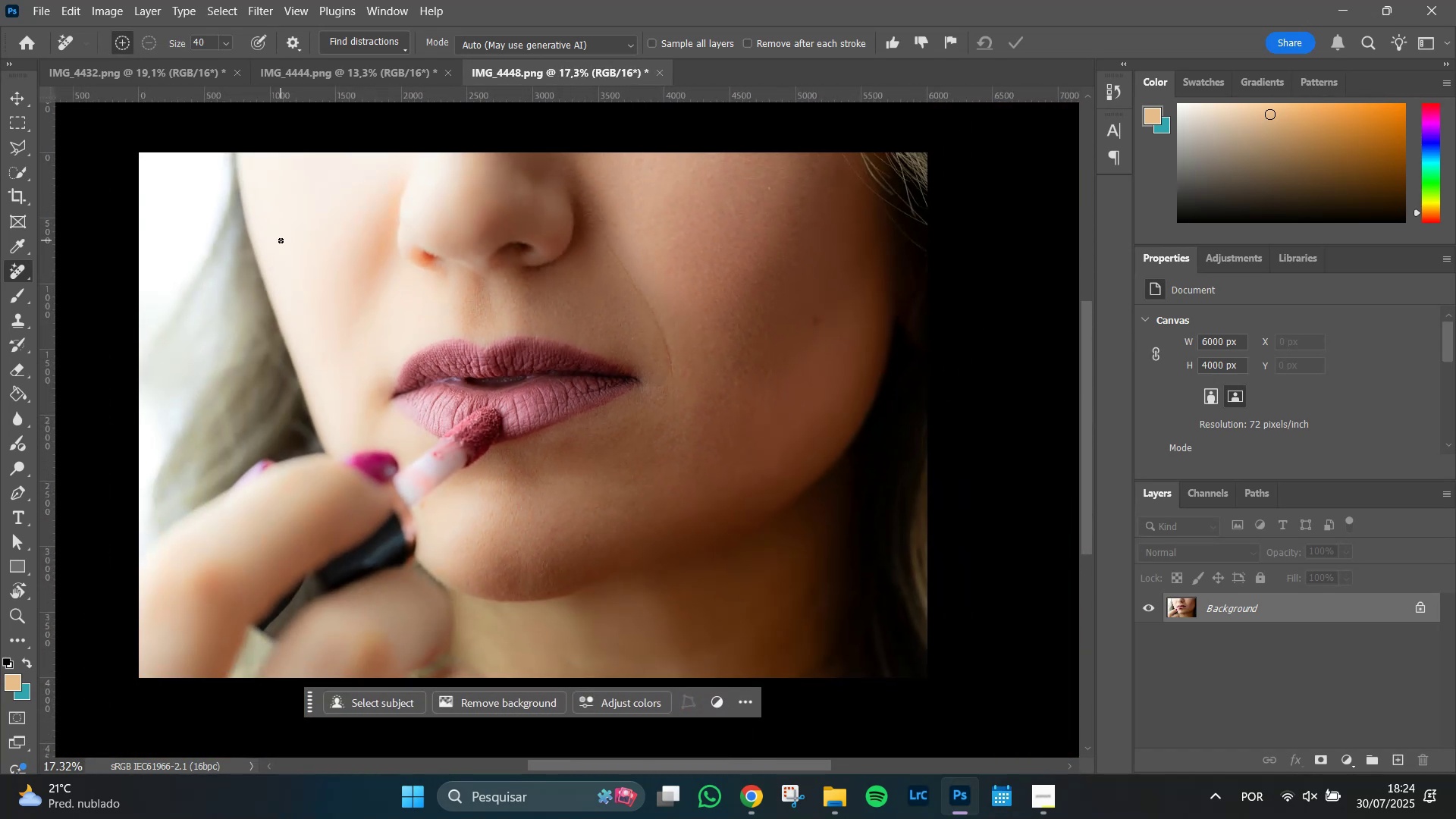 
scroll: coordinate [169, 0], scroll_direction: down, amount: 1.0
 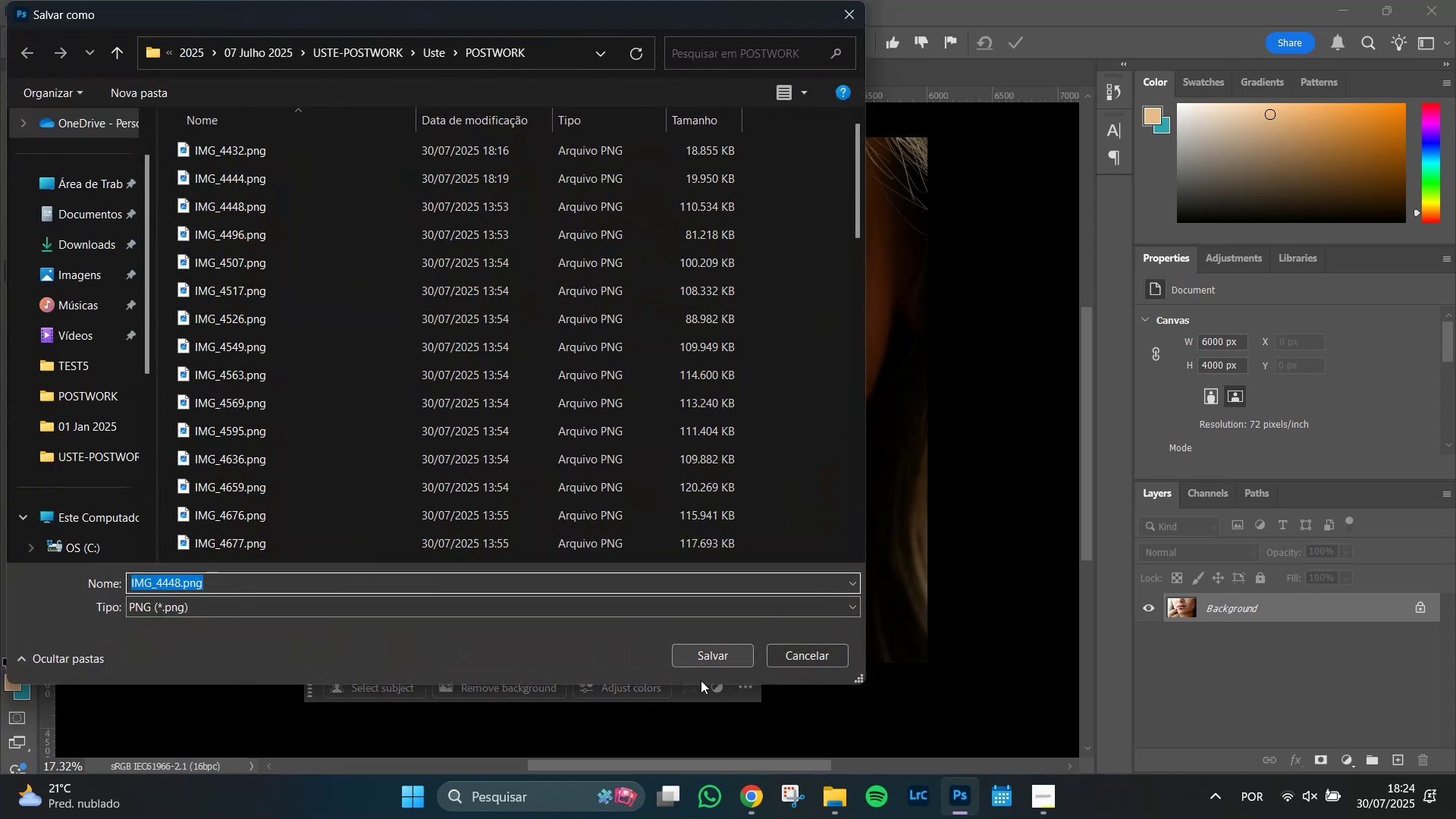 
wait(15.11)
 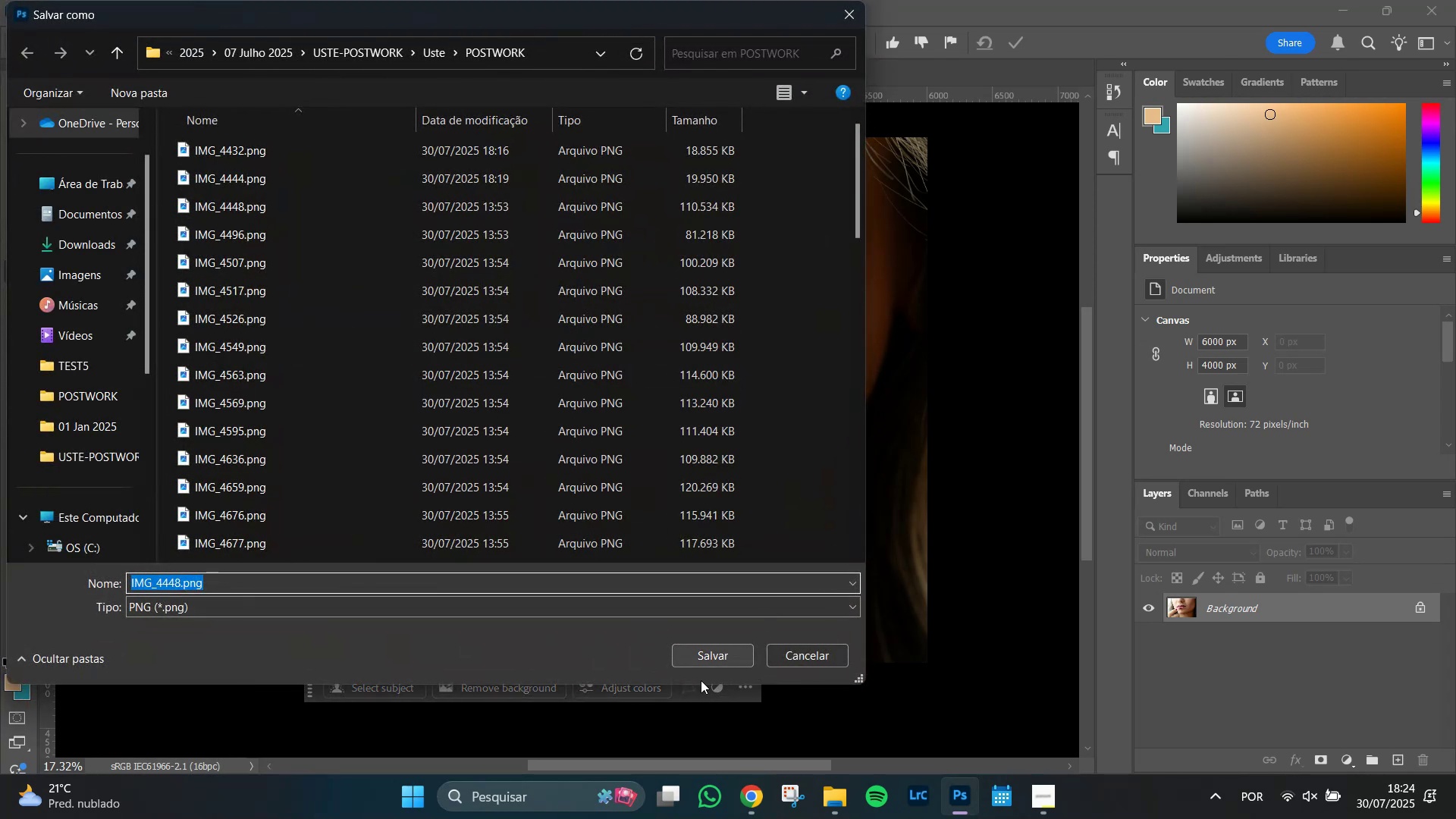 
left_click([843, 799])
 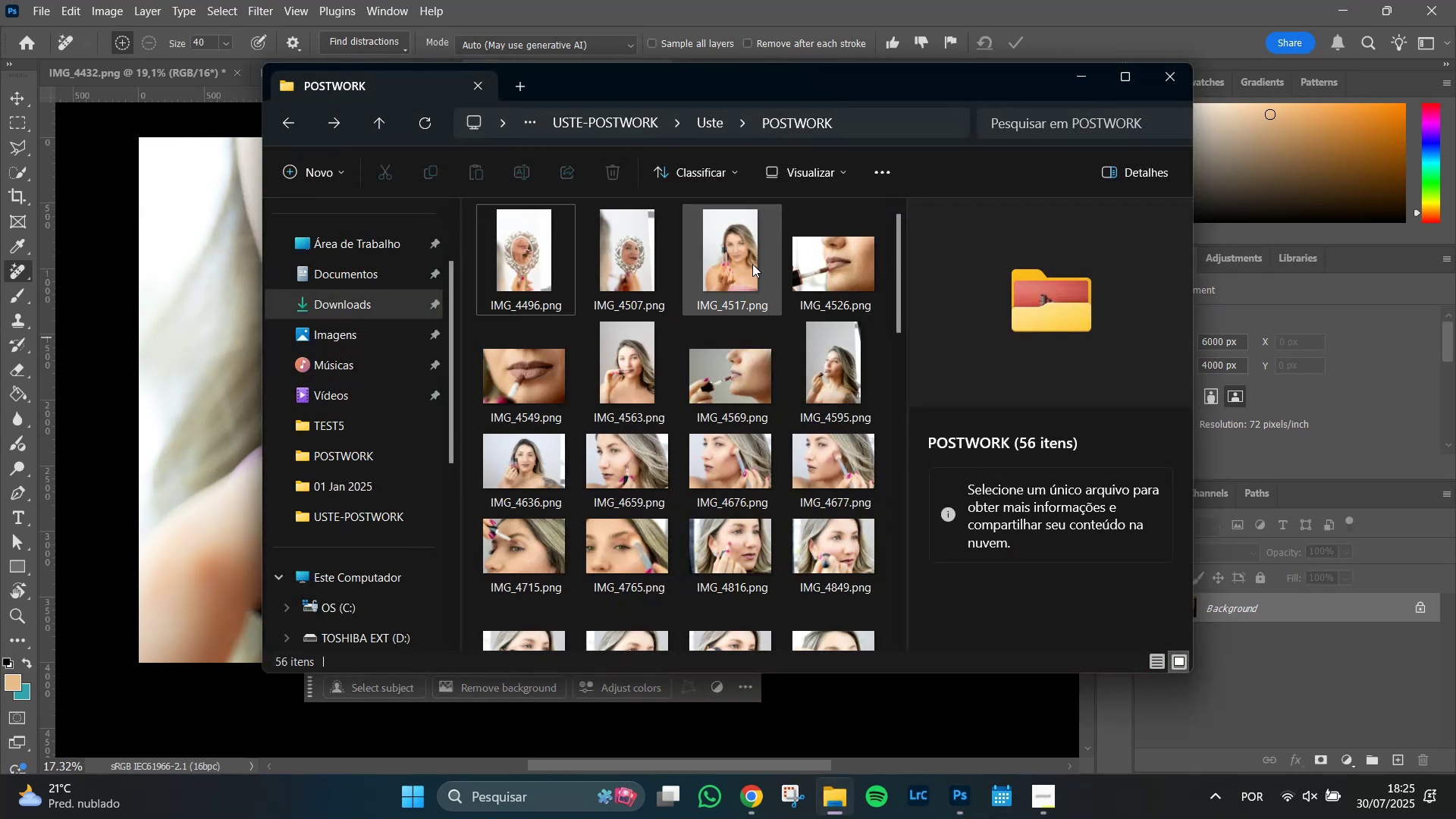 
wait(5.08)
 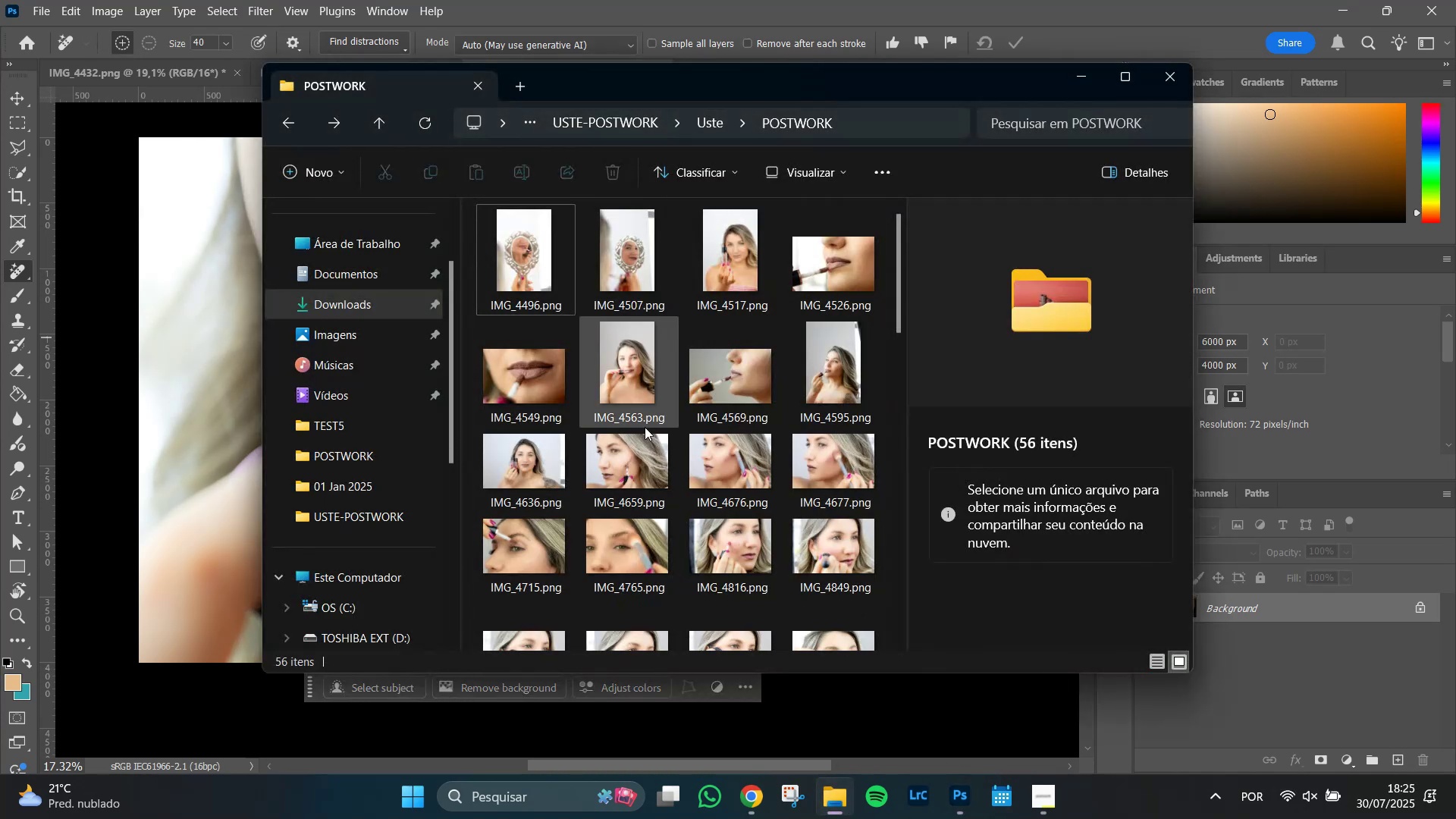 
left_click([730, 259])
 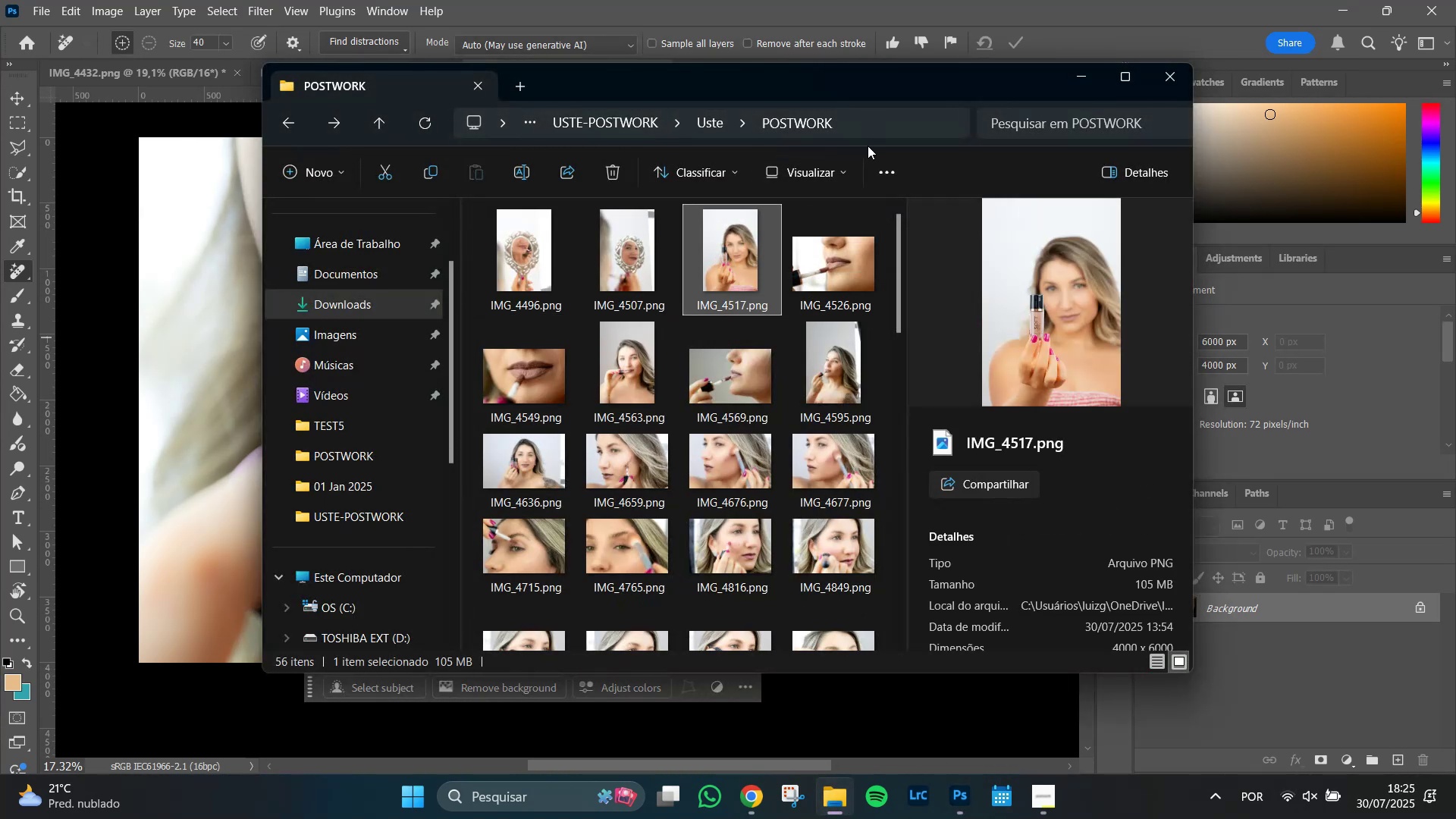 
right_click([737, 252])
 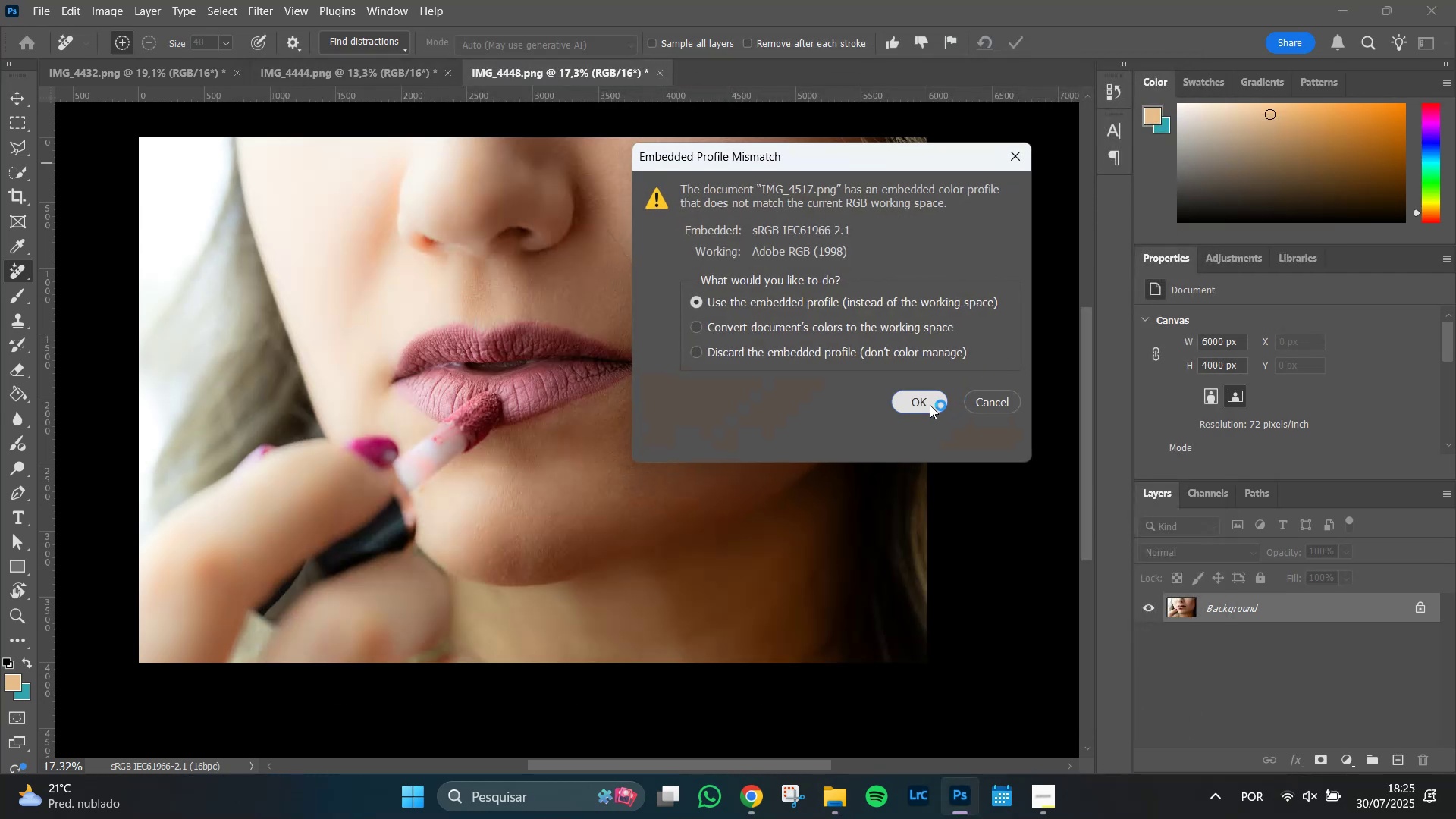 
wait(10.92)
 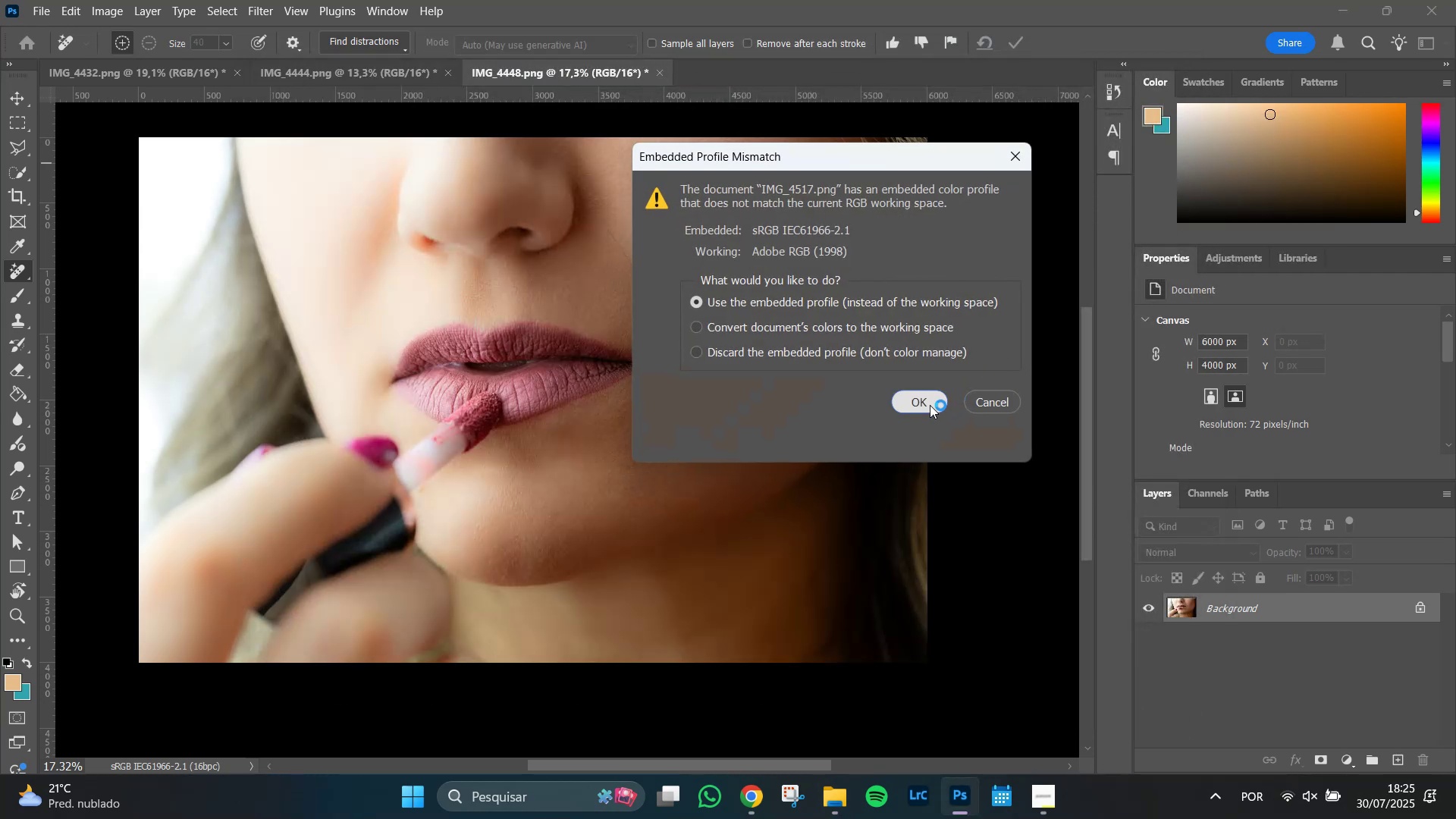 
hold_key(key=AltLeft, duration=1.51)
scroll: coordinate [537, 402], scroll_direction: up, amount: 25.0
 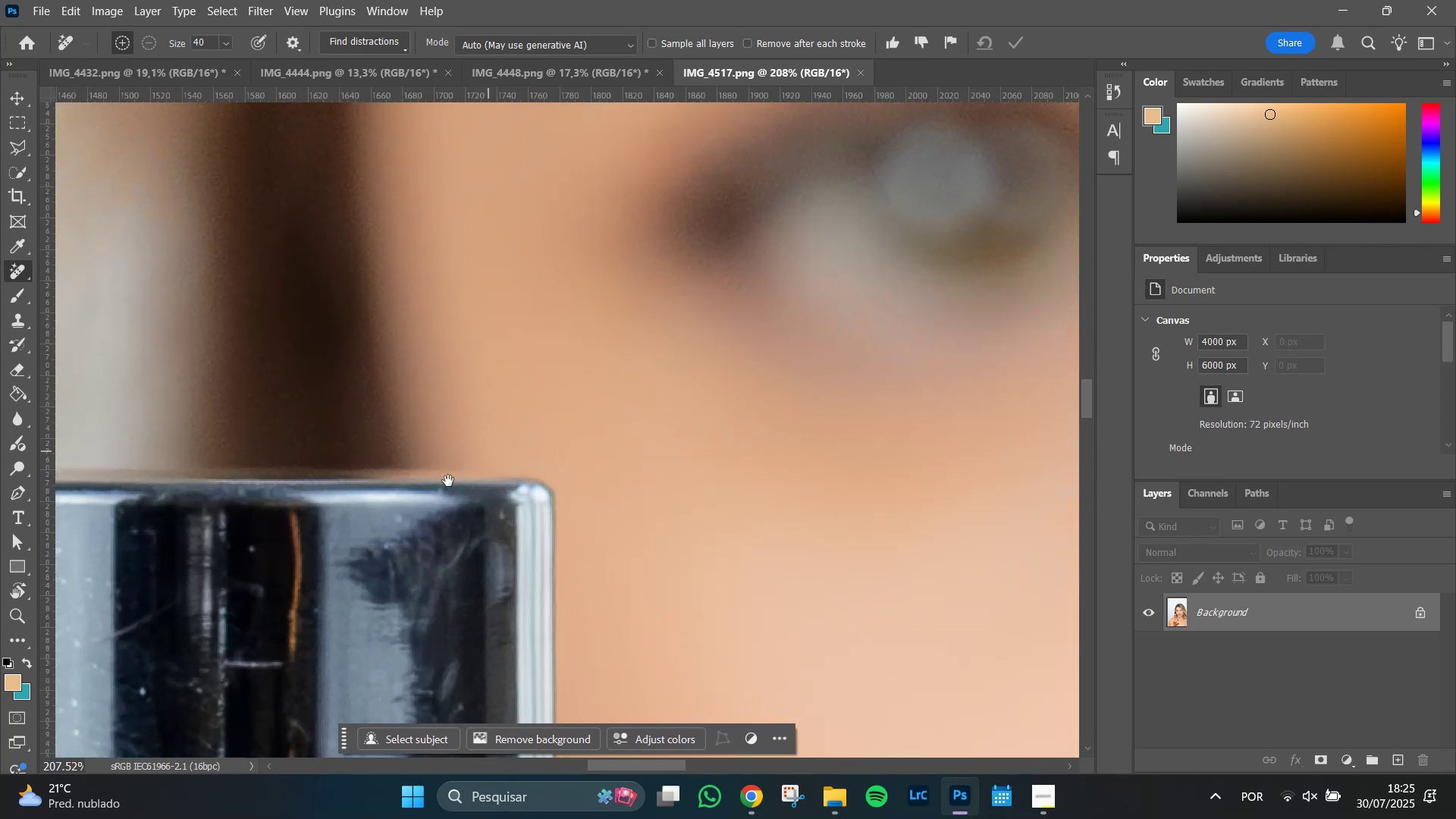 
hold_key(key=AltLeft, duration=0.69)
 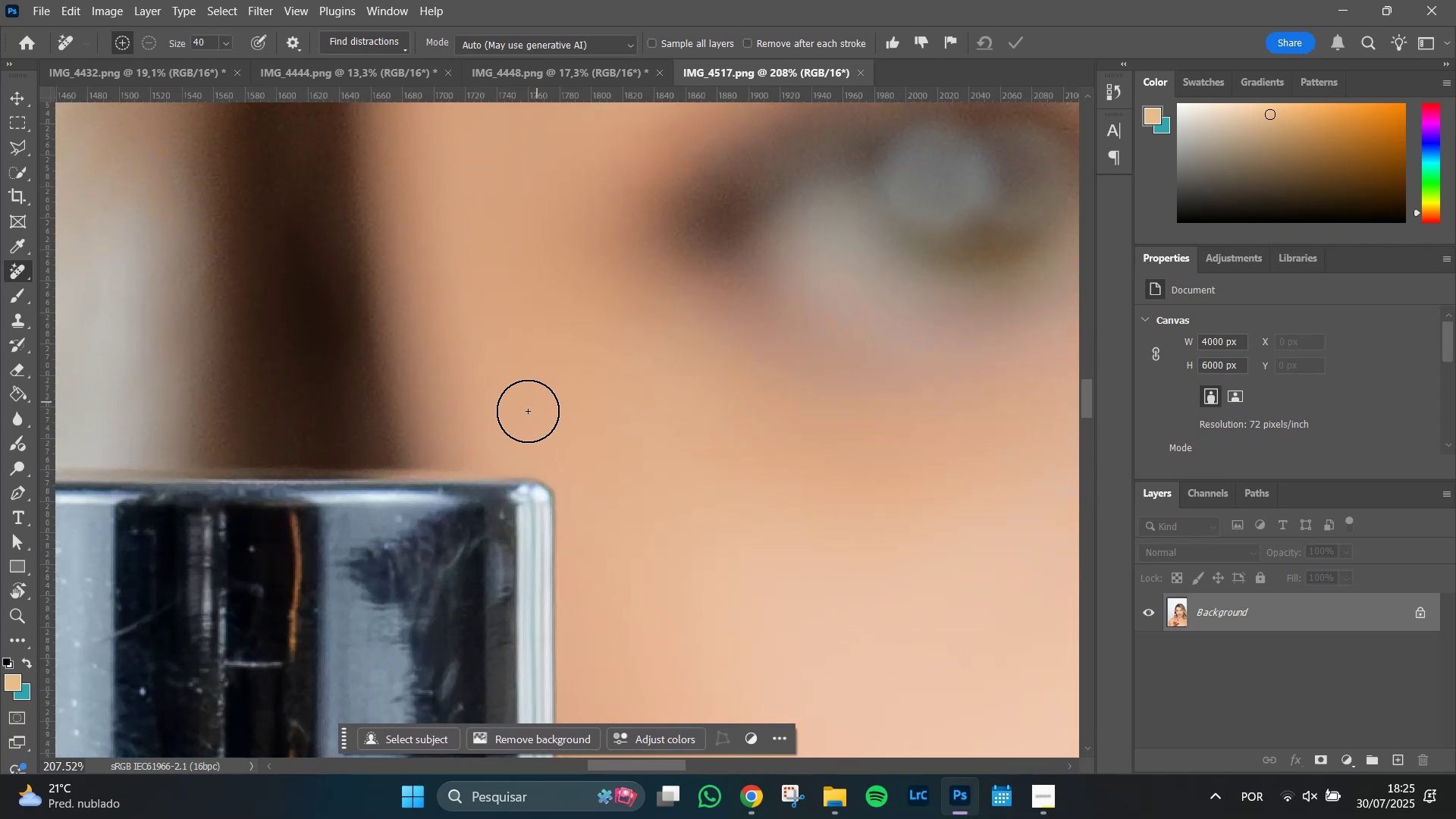 
hold_key(key=Space, duration=1.51)
 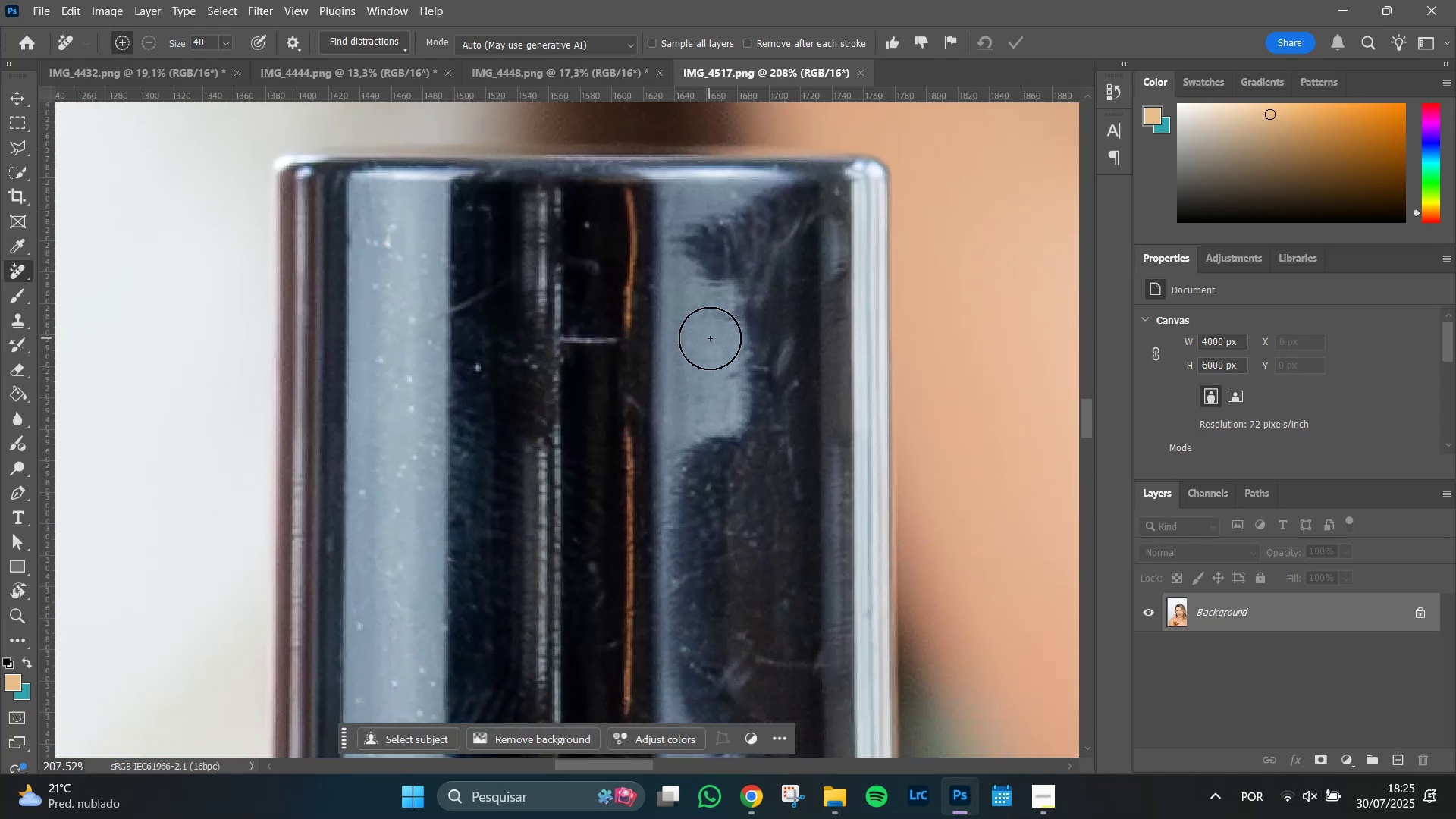 
left_click_drag(start_coordinate=[403, 519], to_coordinate=[739, 195])
 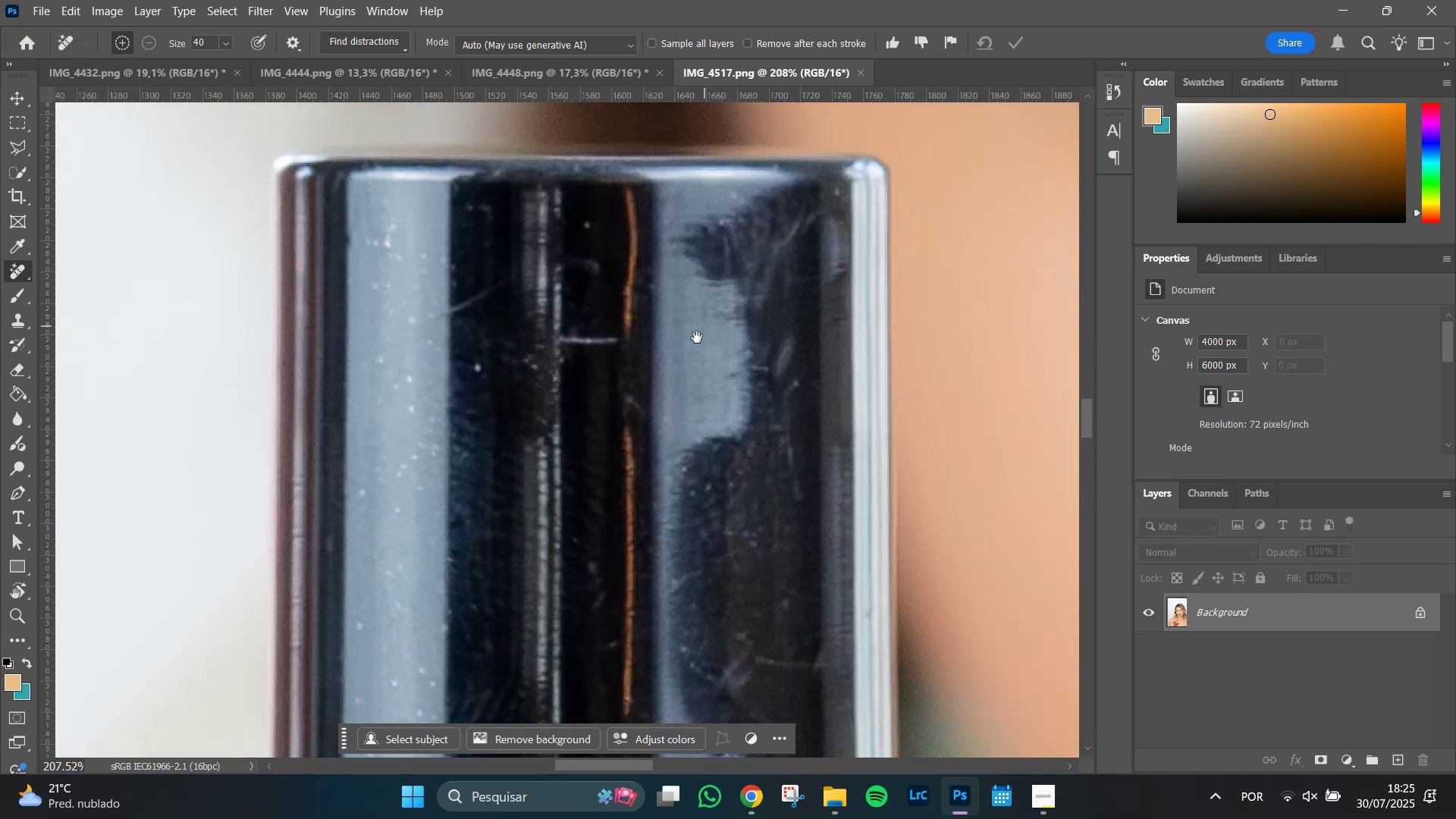 
key(Space)
 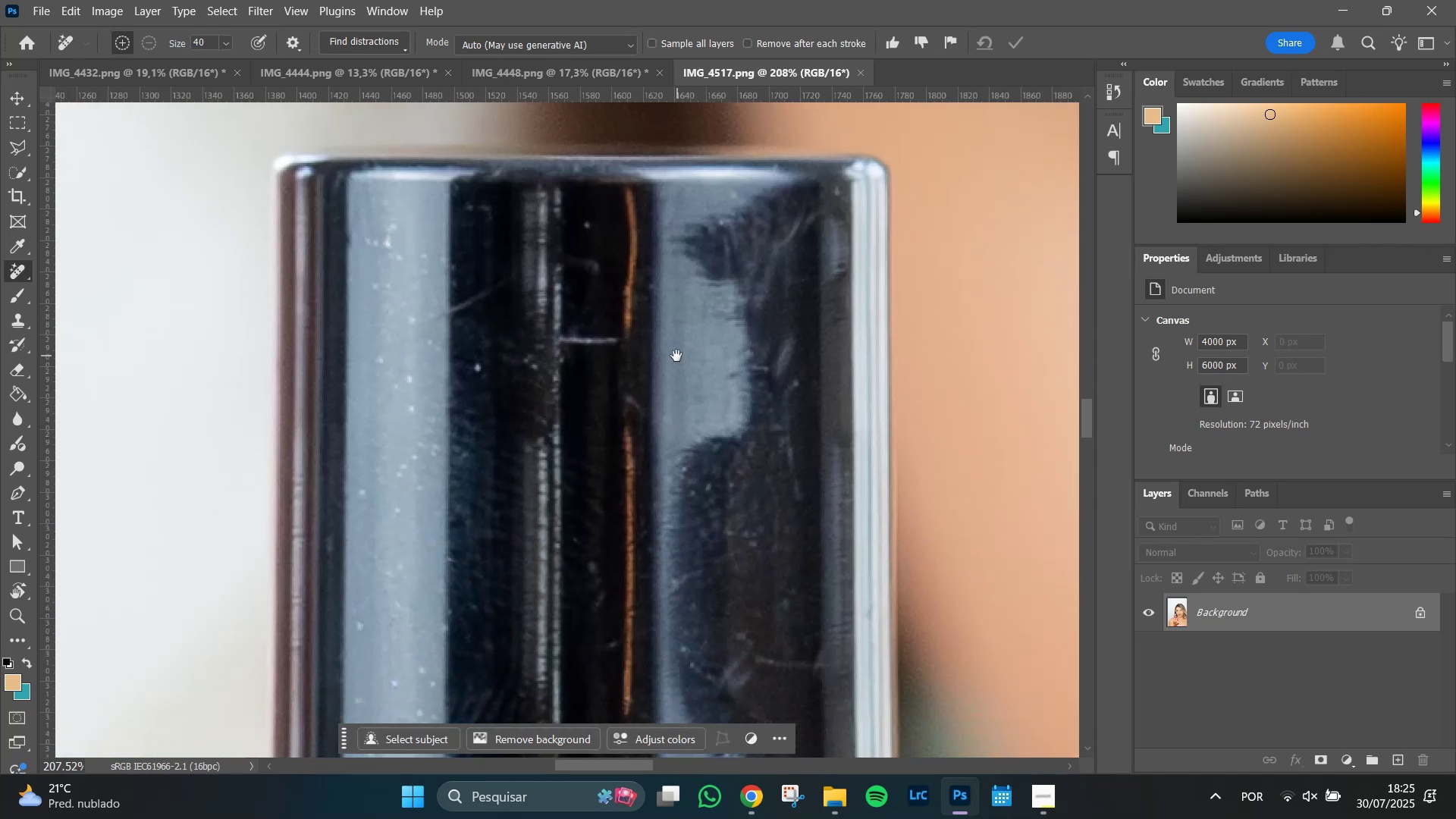 
key(Space)
 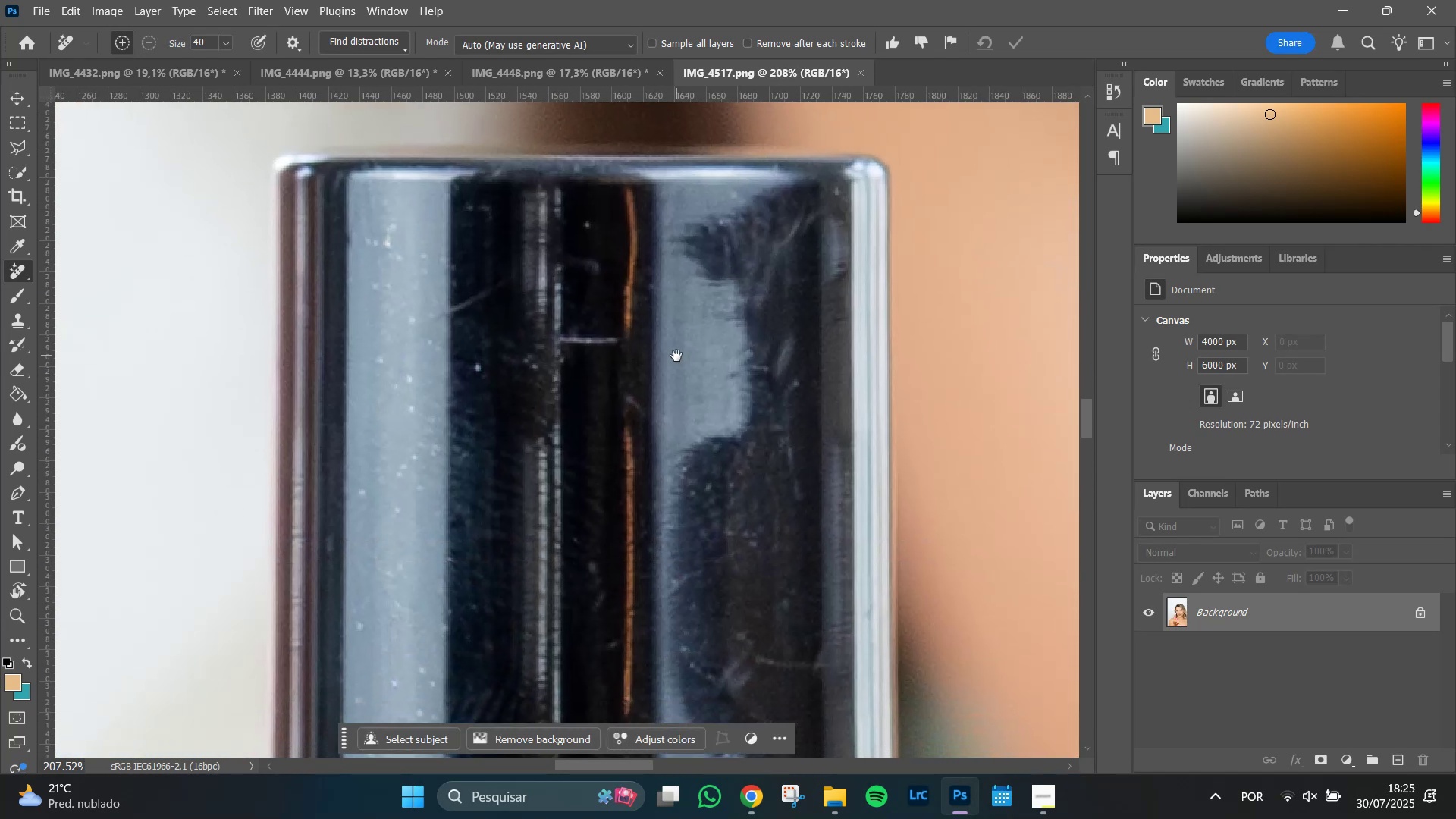 
key(Space)
 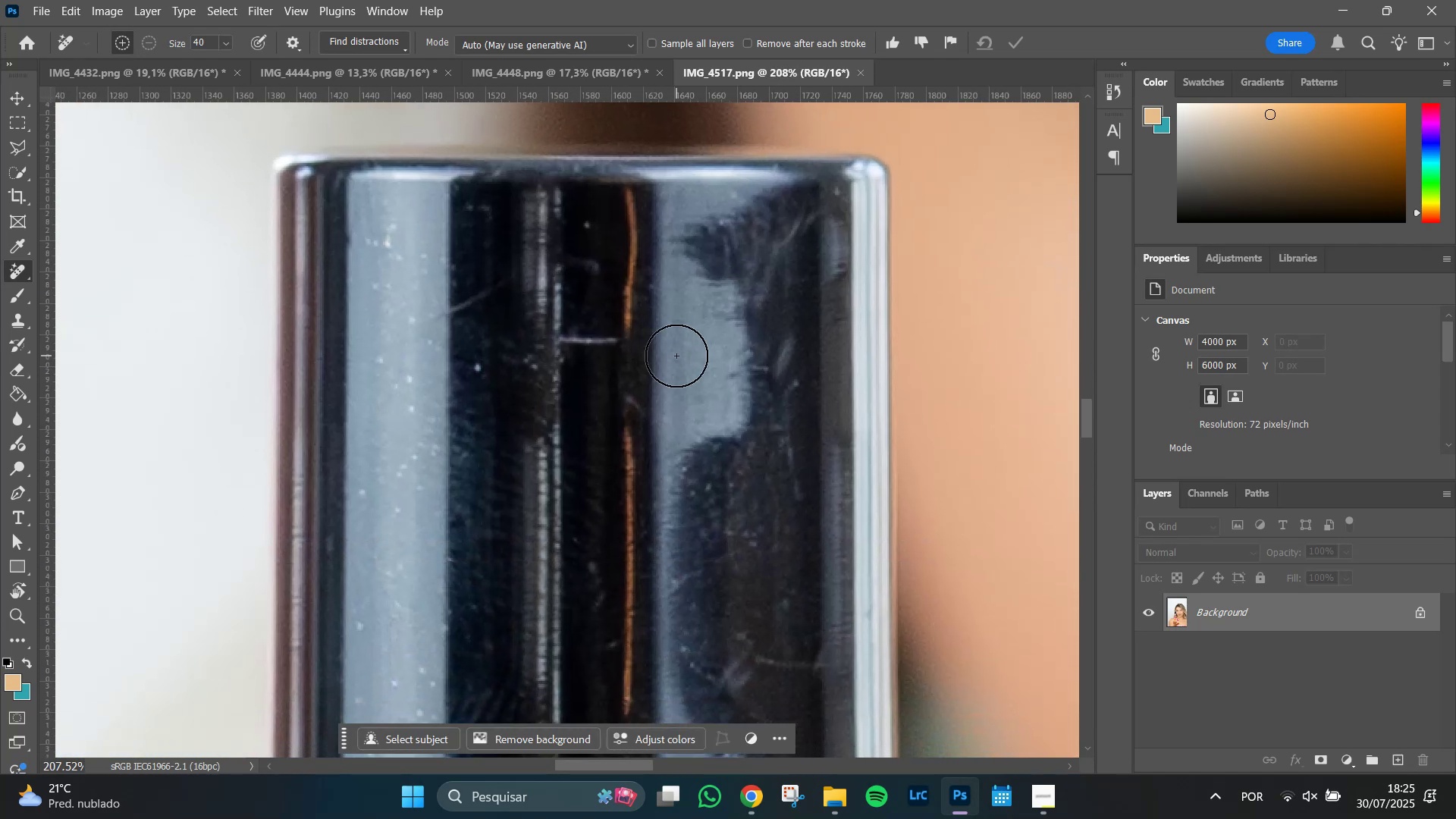 
key(Space)
 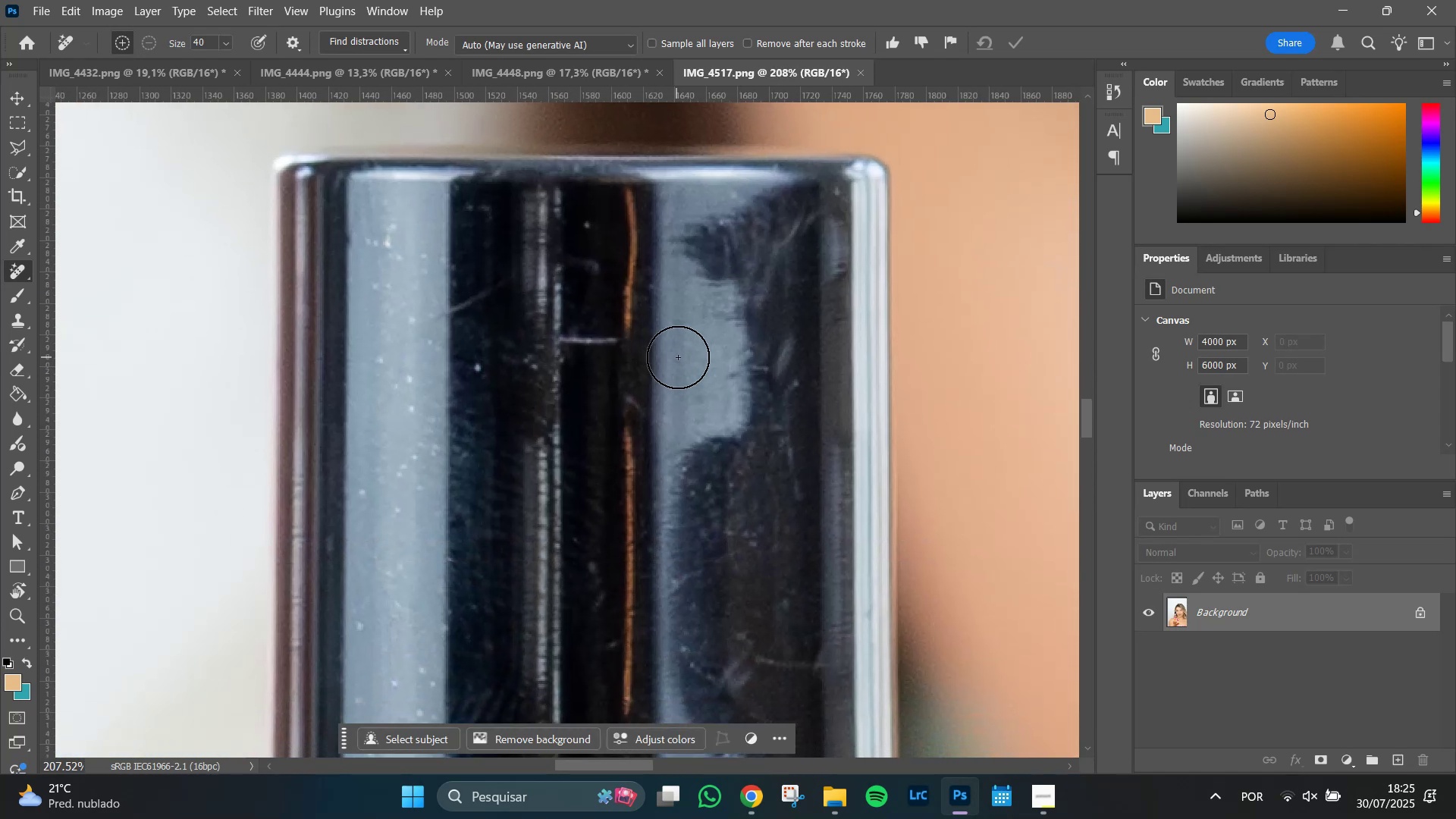 
key(Space)
 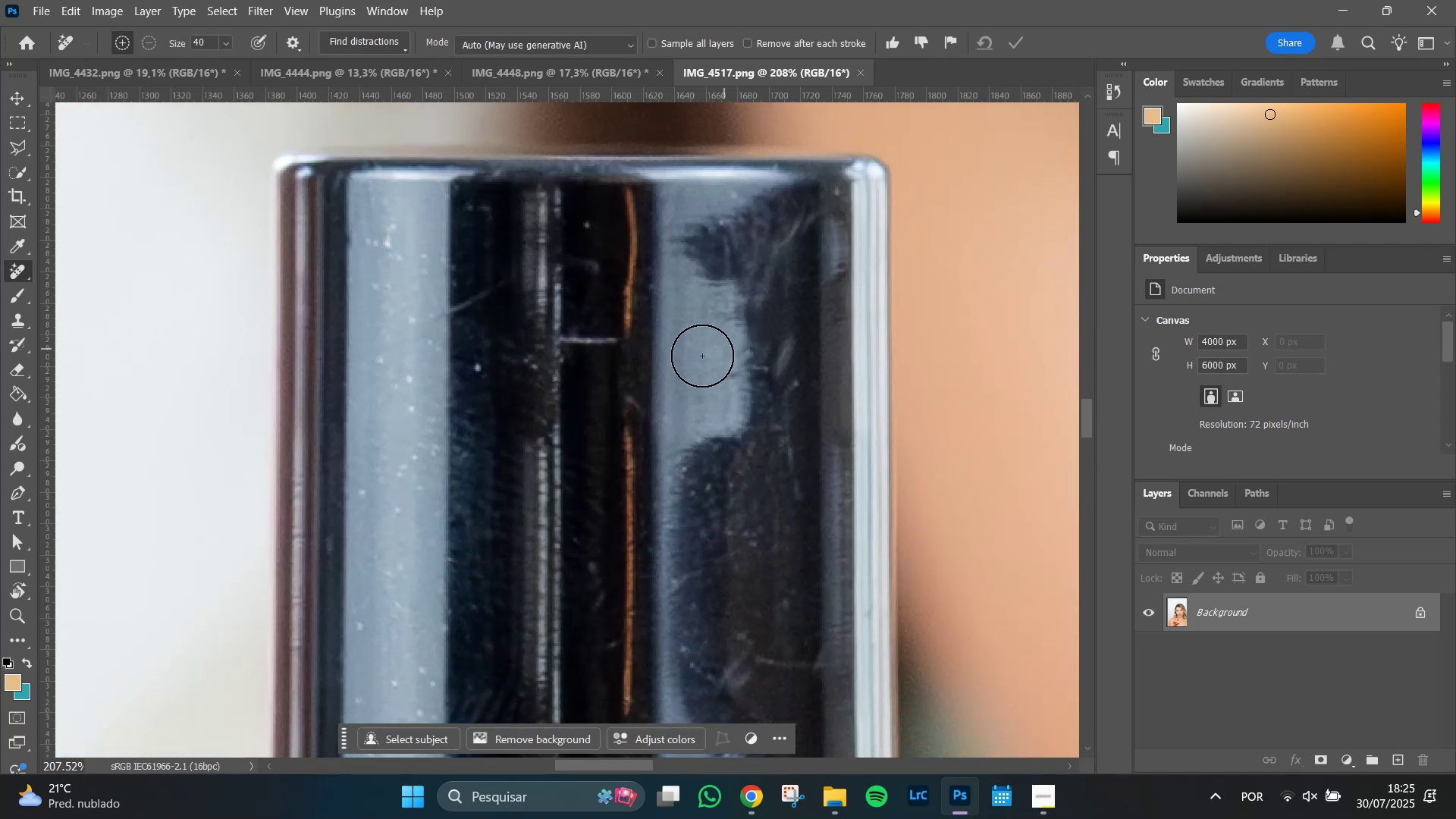 
hold_key(key=AltLeft, duration=1.51)
 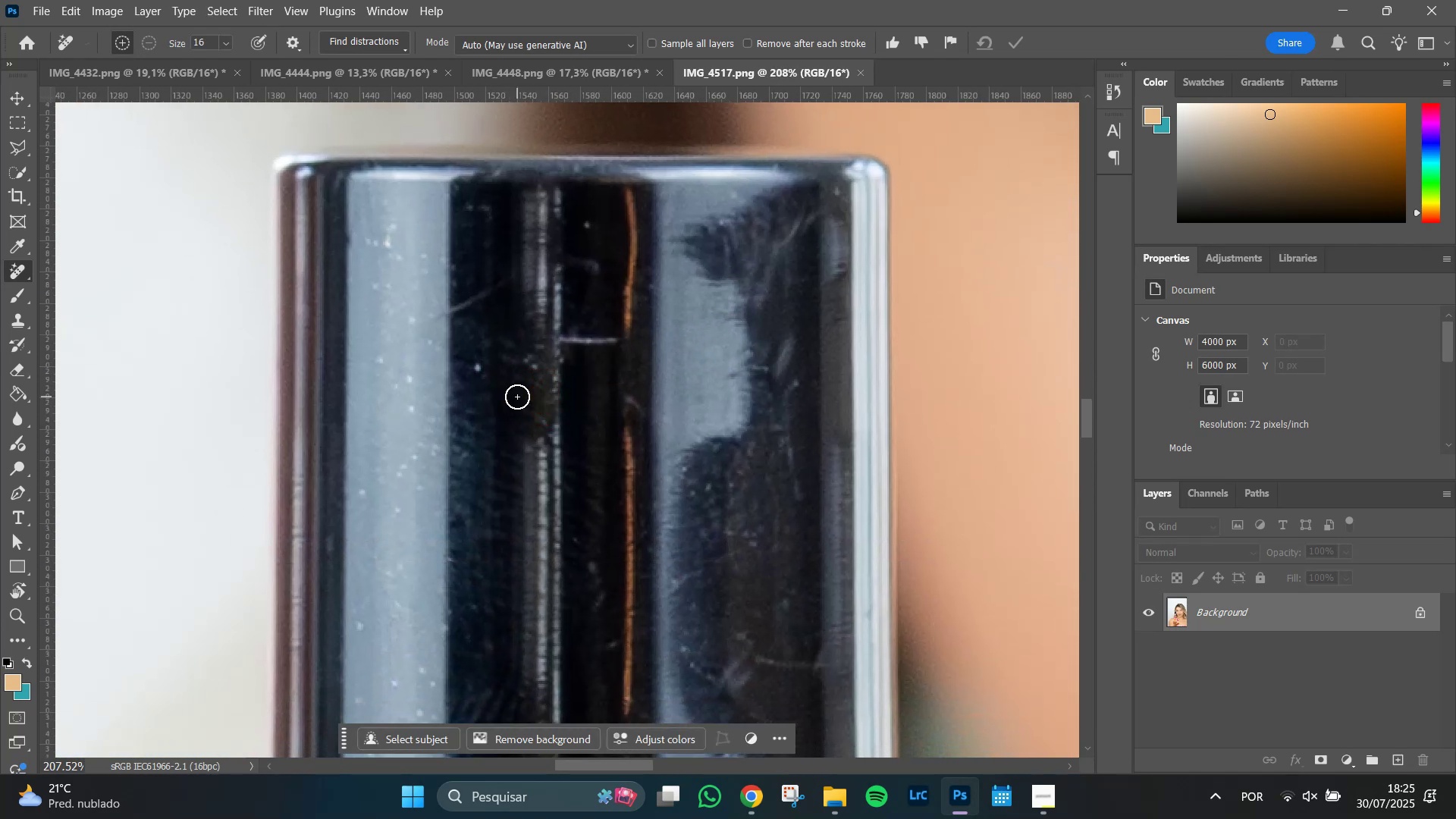 
hold_key(key=AltLeft, duration=0.73)
 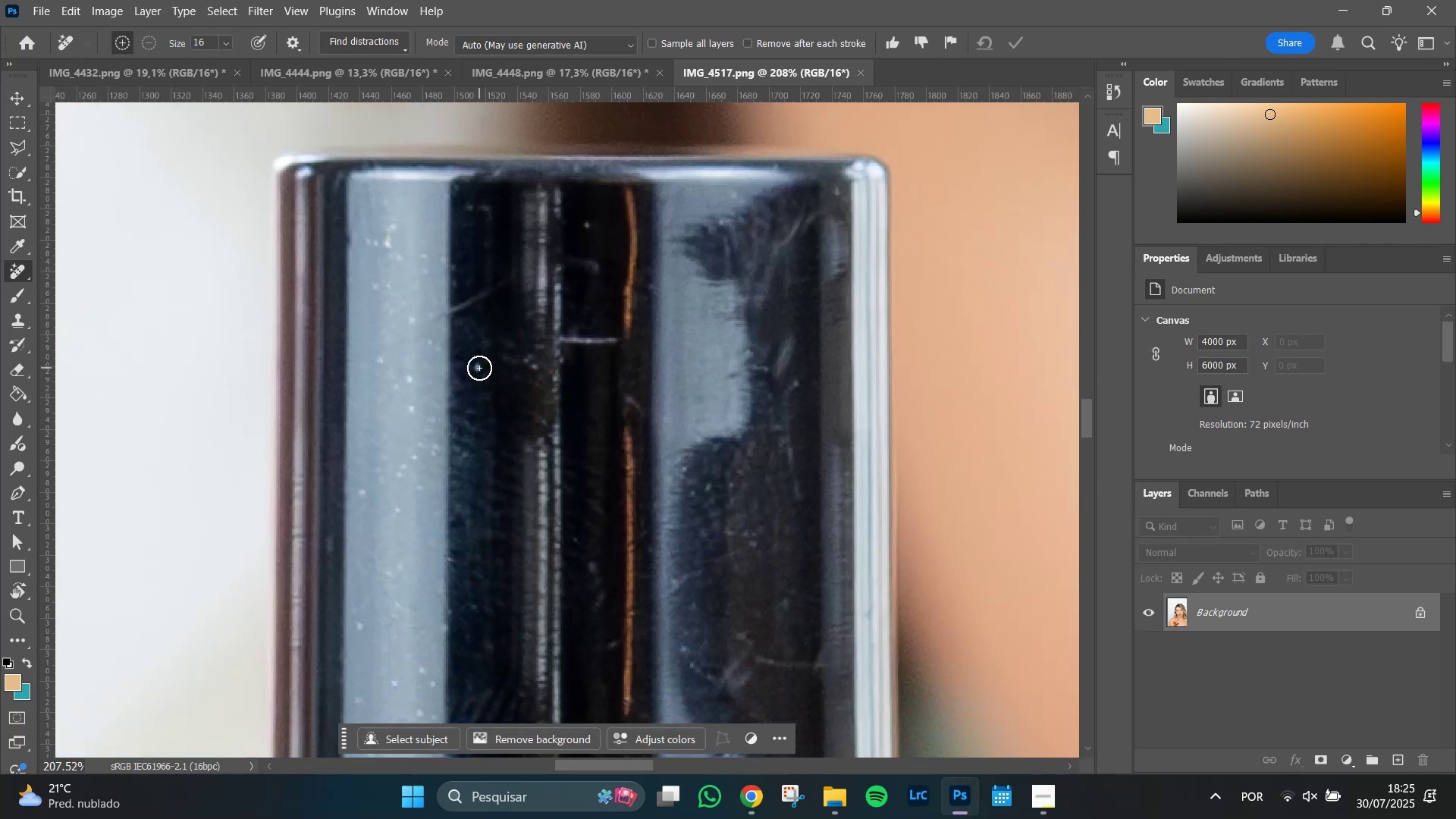 
left_click([478, 368])
 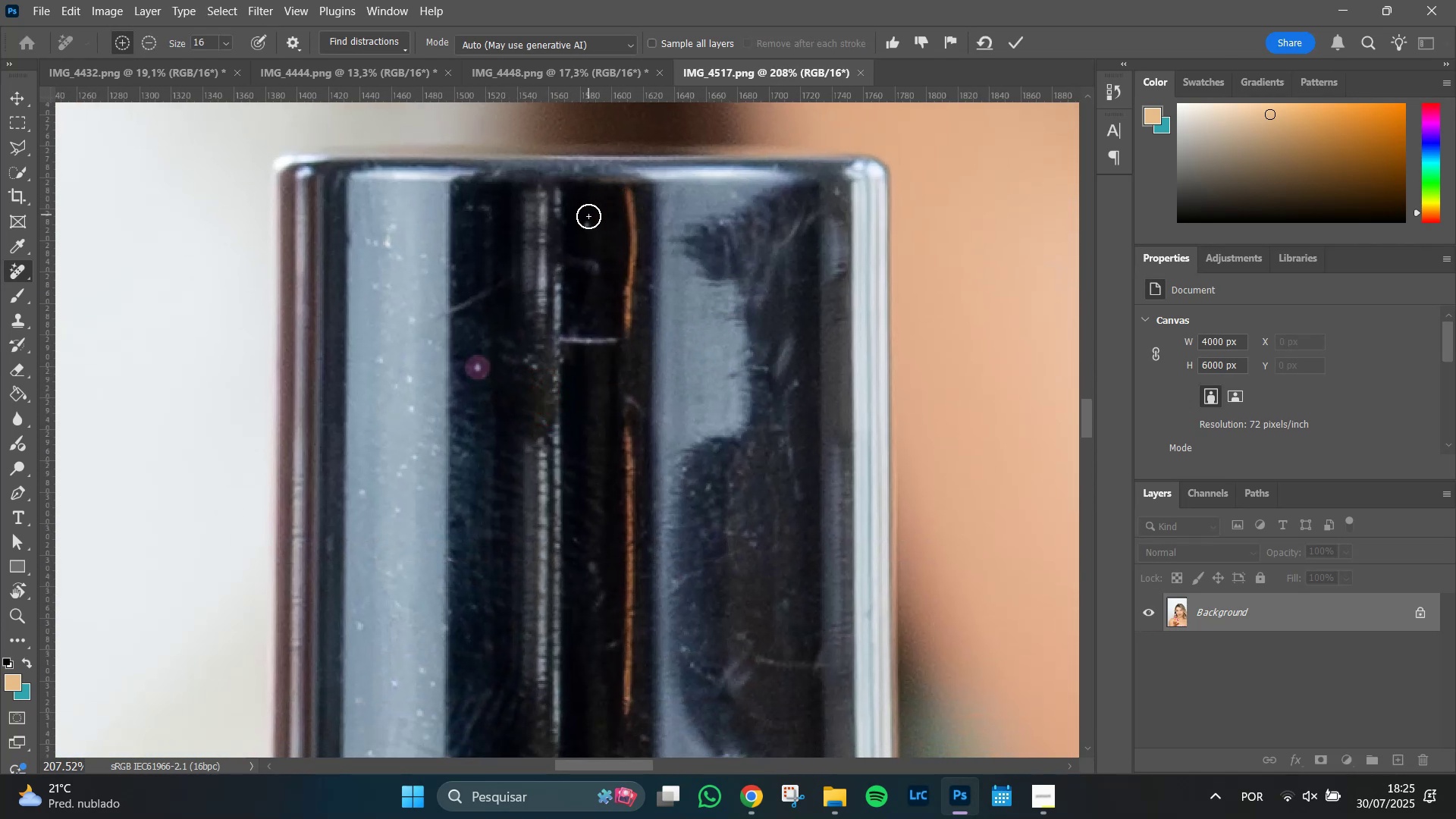 
left_click([589, 221])
 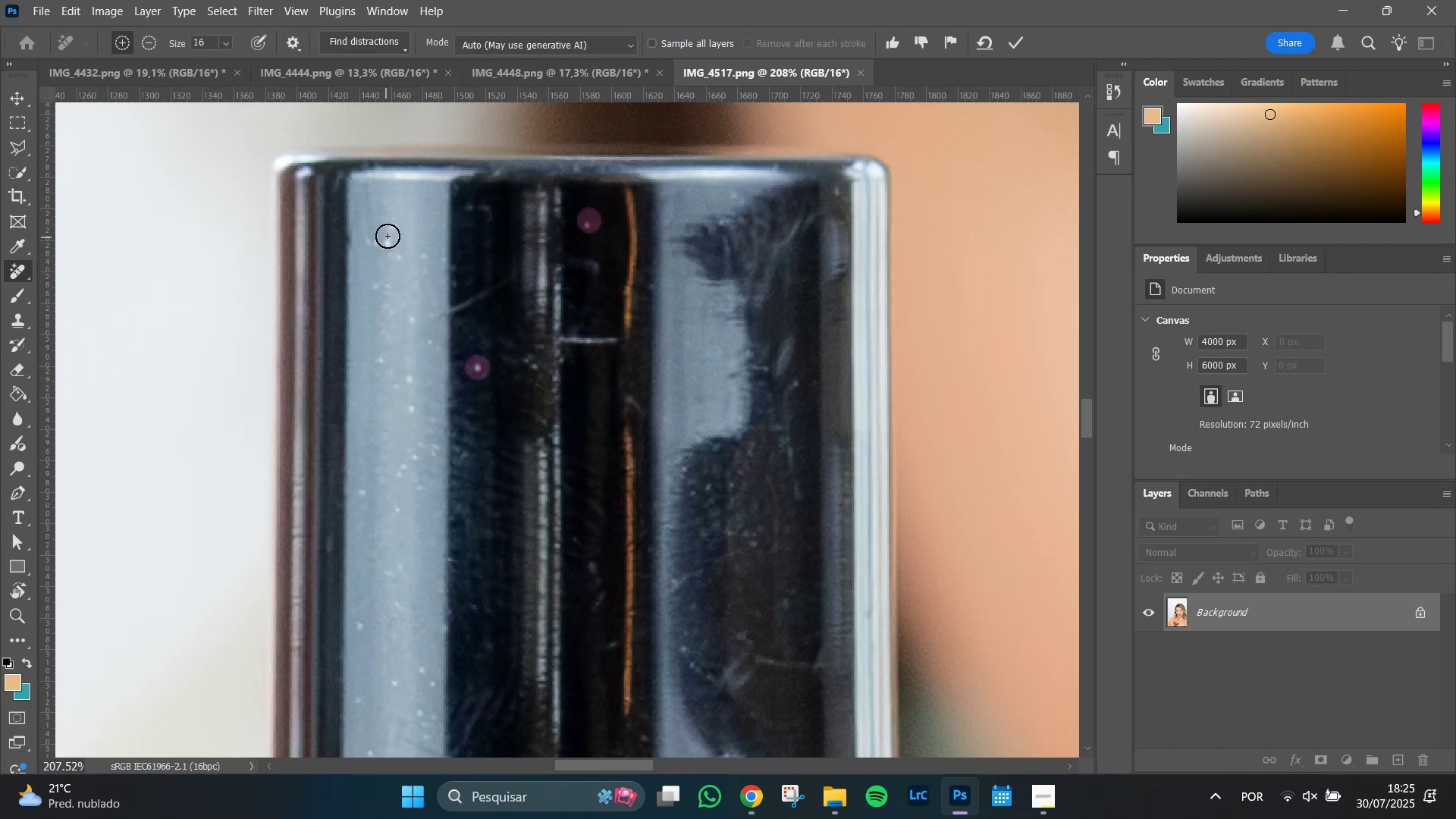 
left_click_drag(start_coordinate=[390, 231], to_coordinate=[370, 240])
 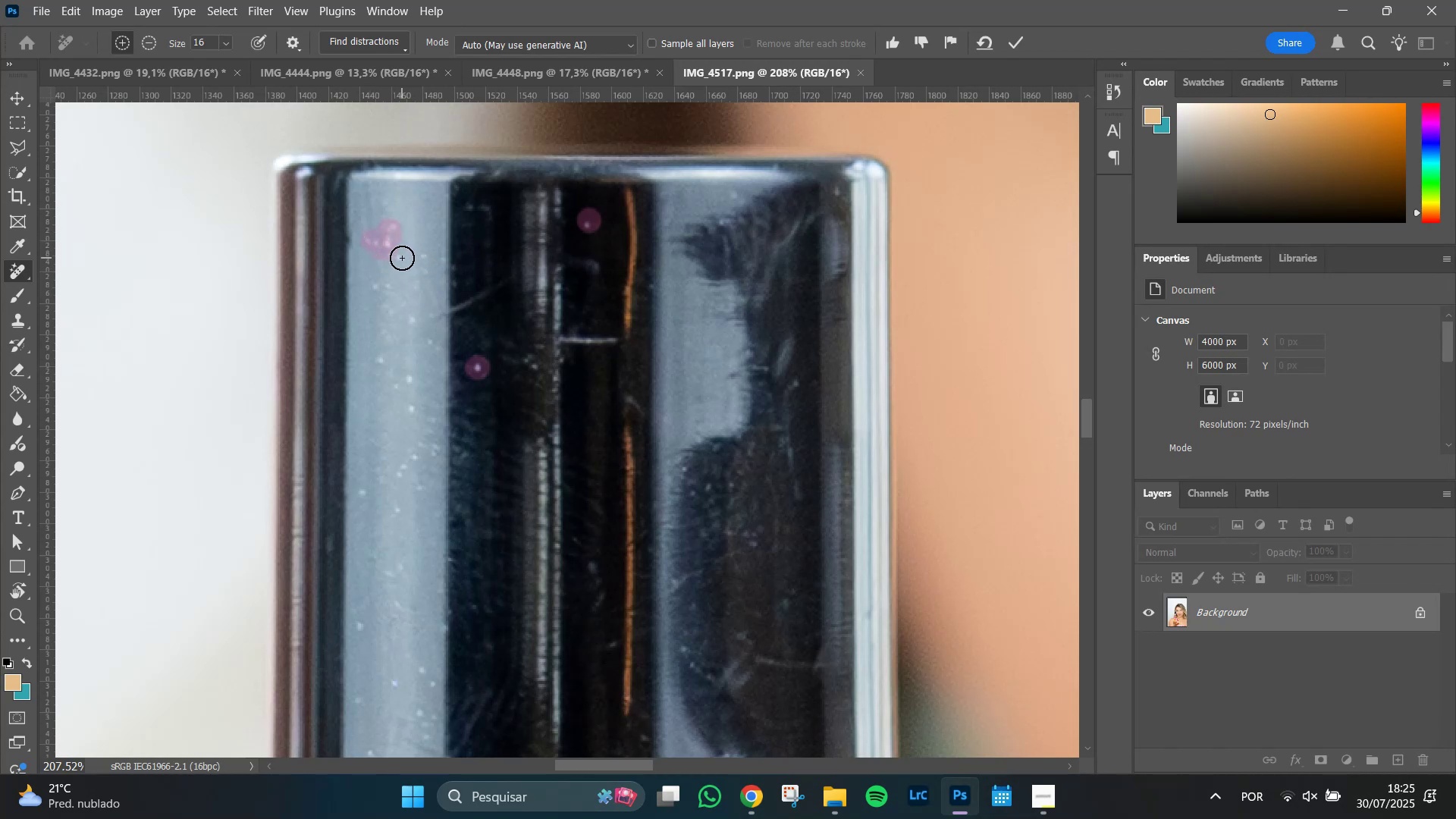 
left_click([400, 258])
 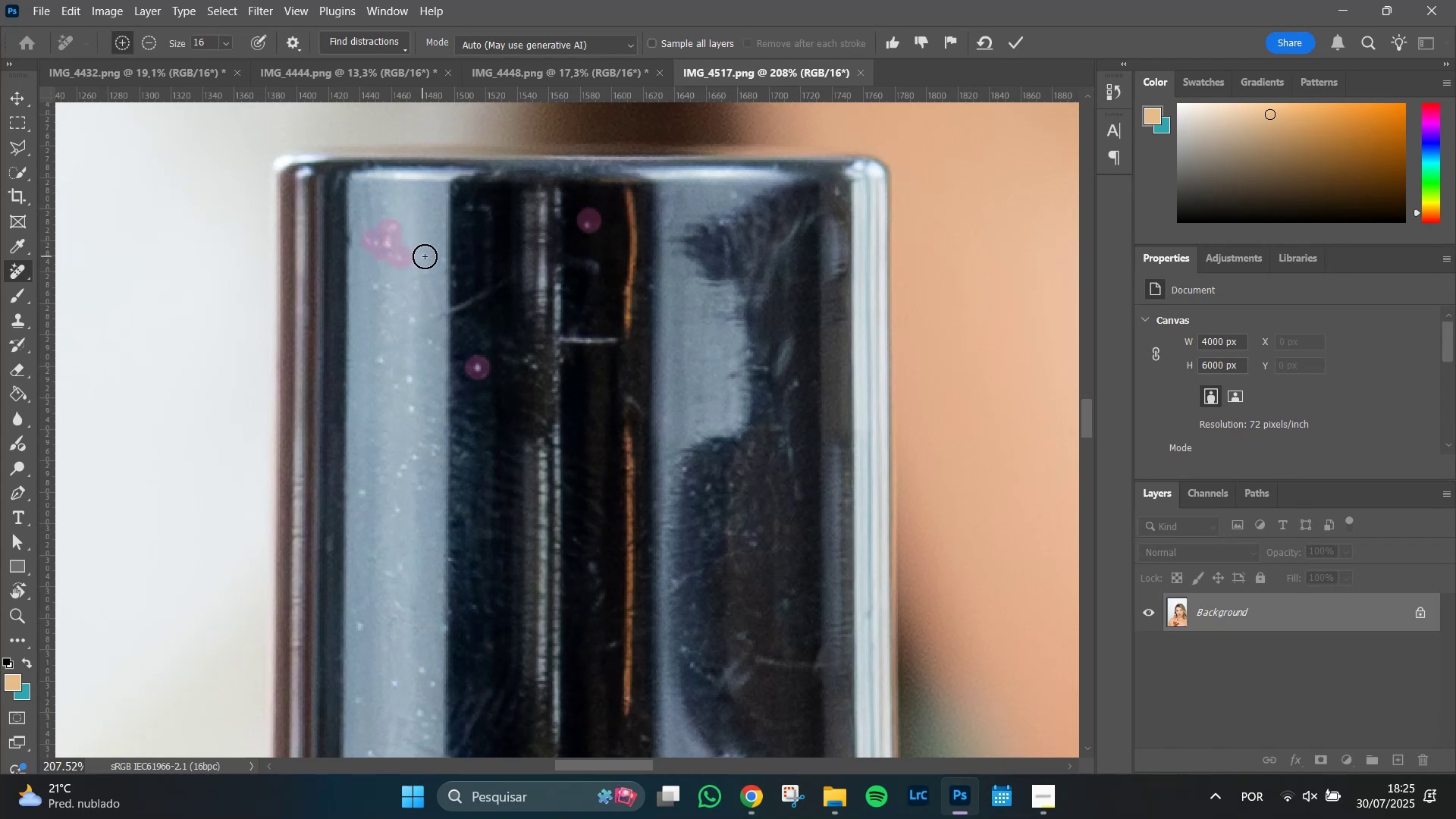 
left_click([425, 256])
 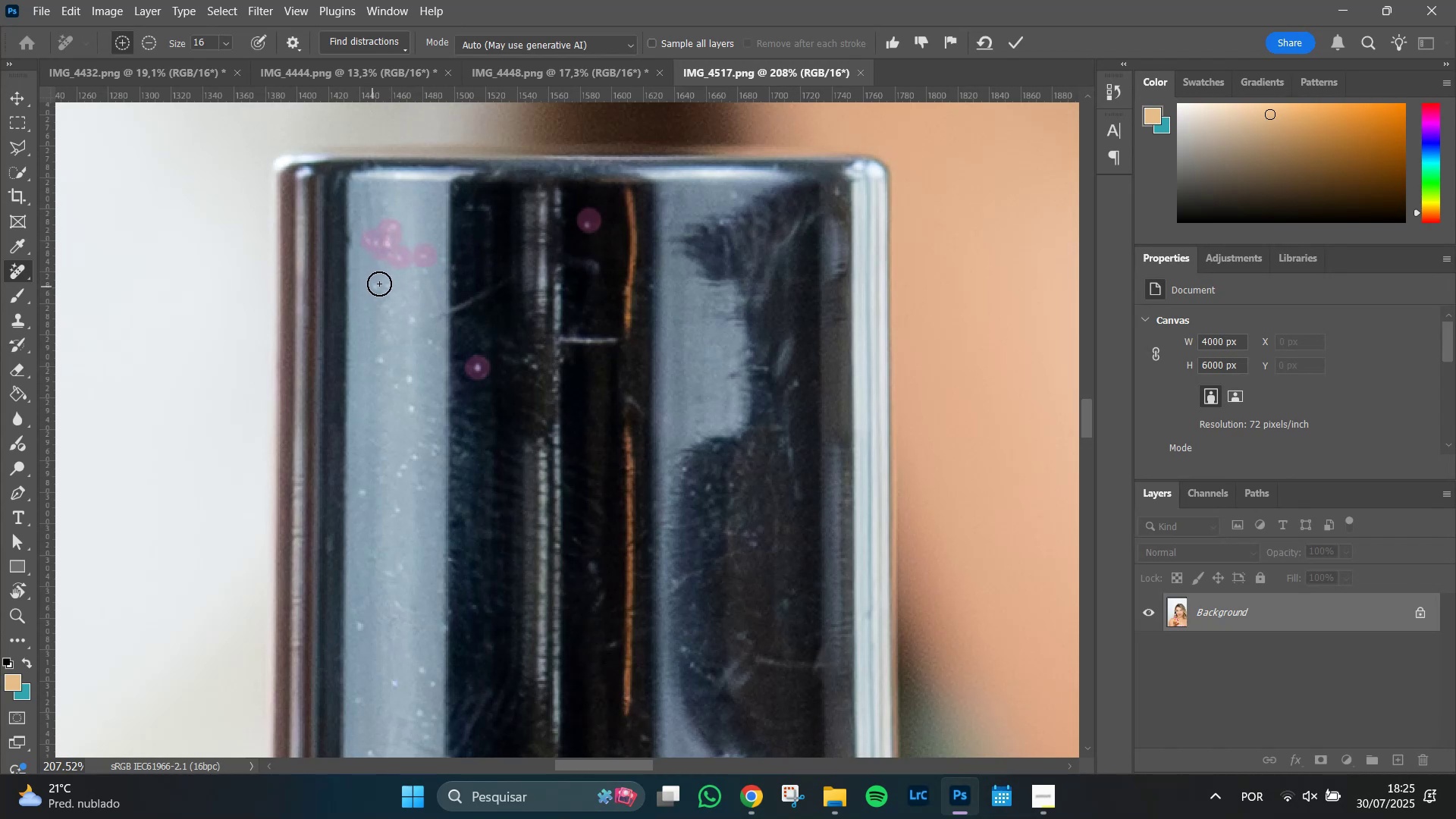 
left_click([380, 283])
 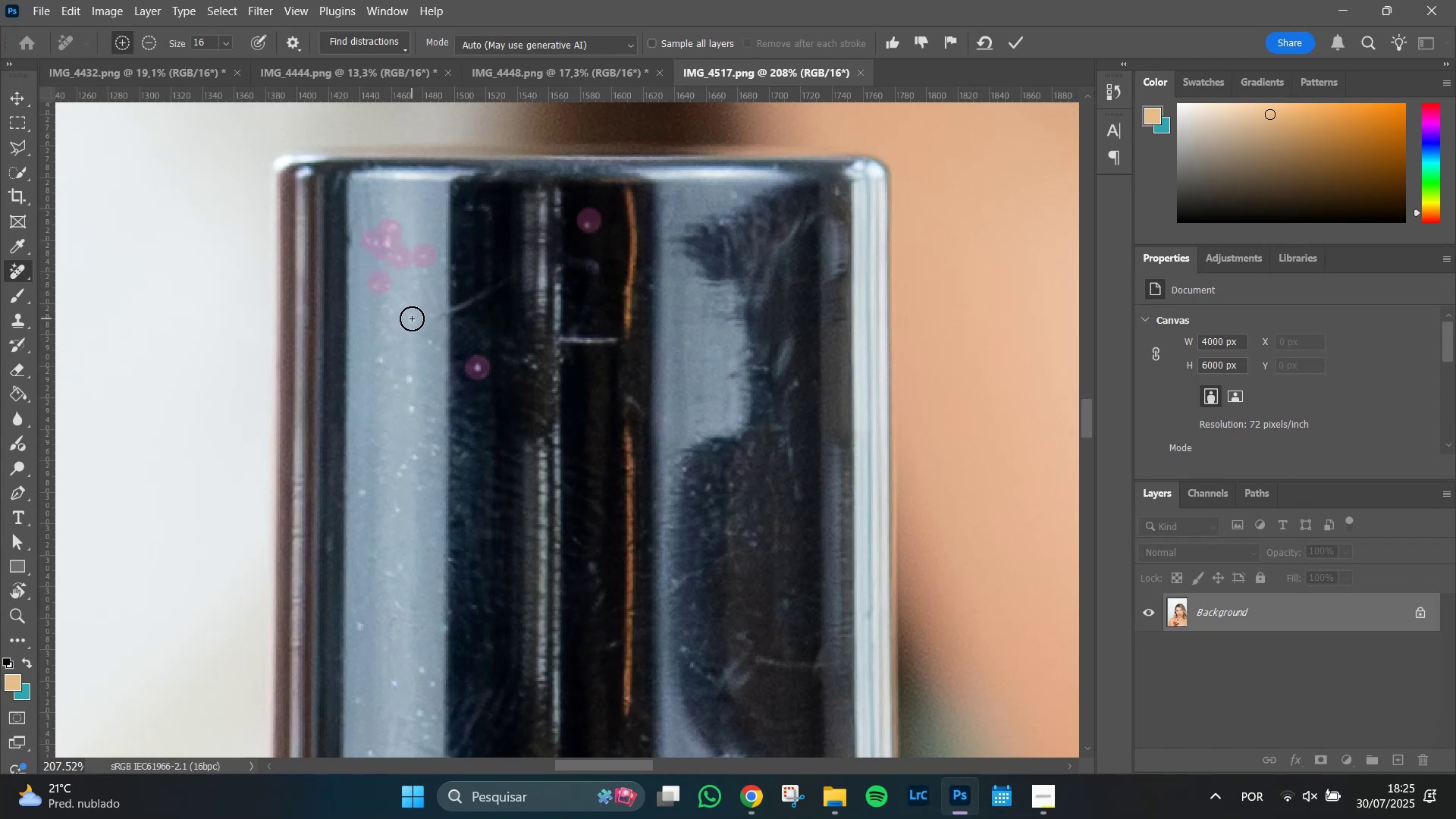 
left_click([406, 315])
 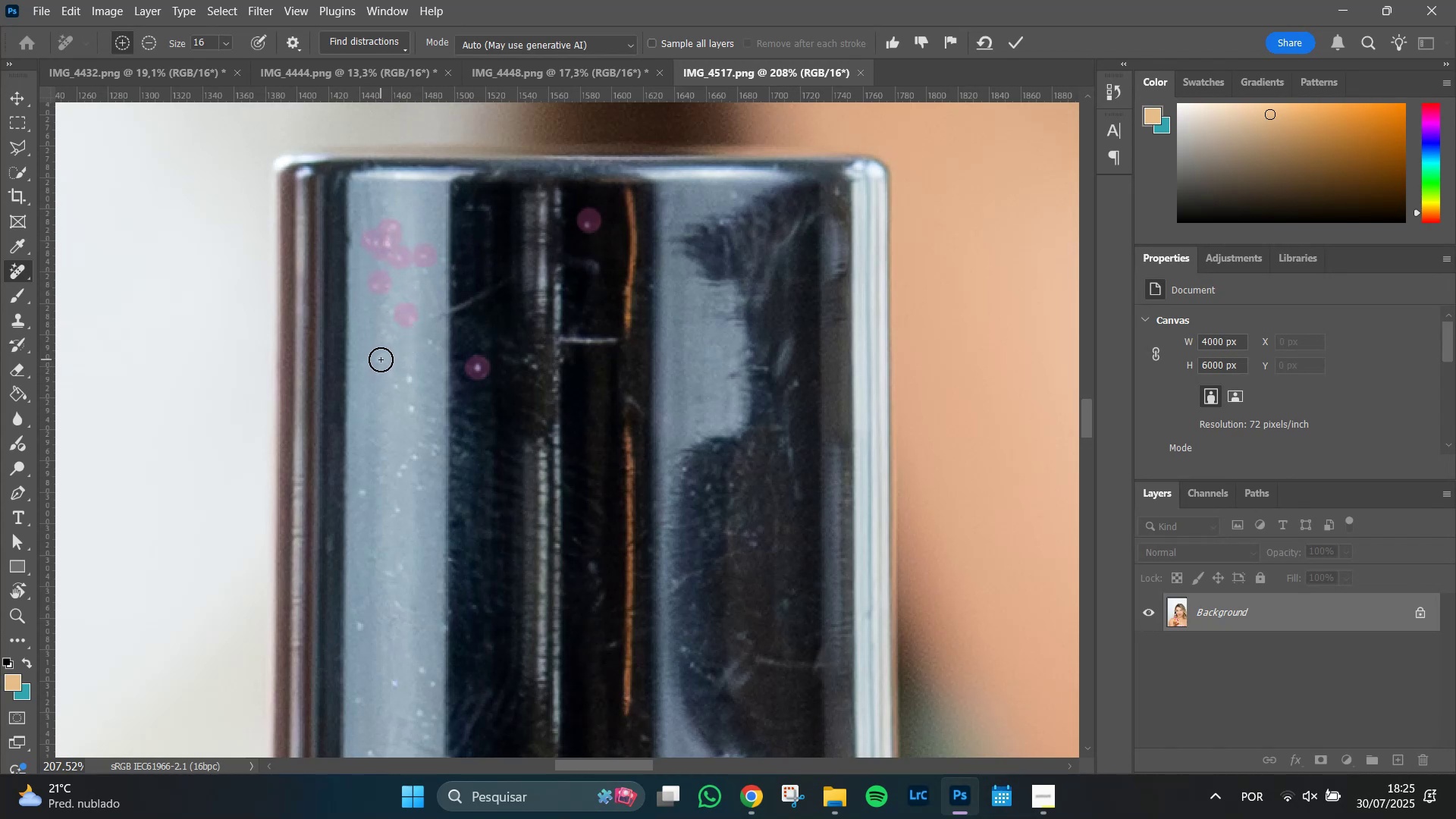 
left_click([378, 364])
 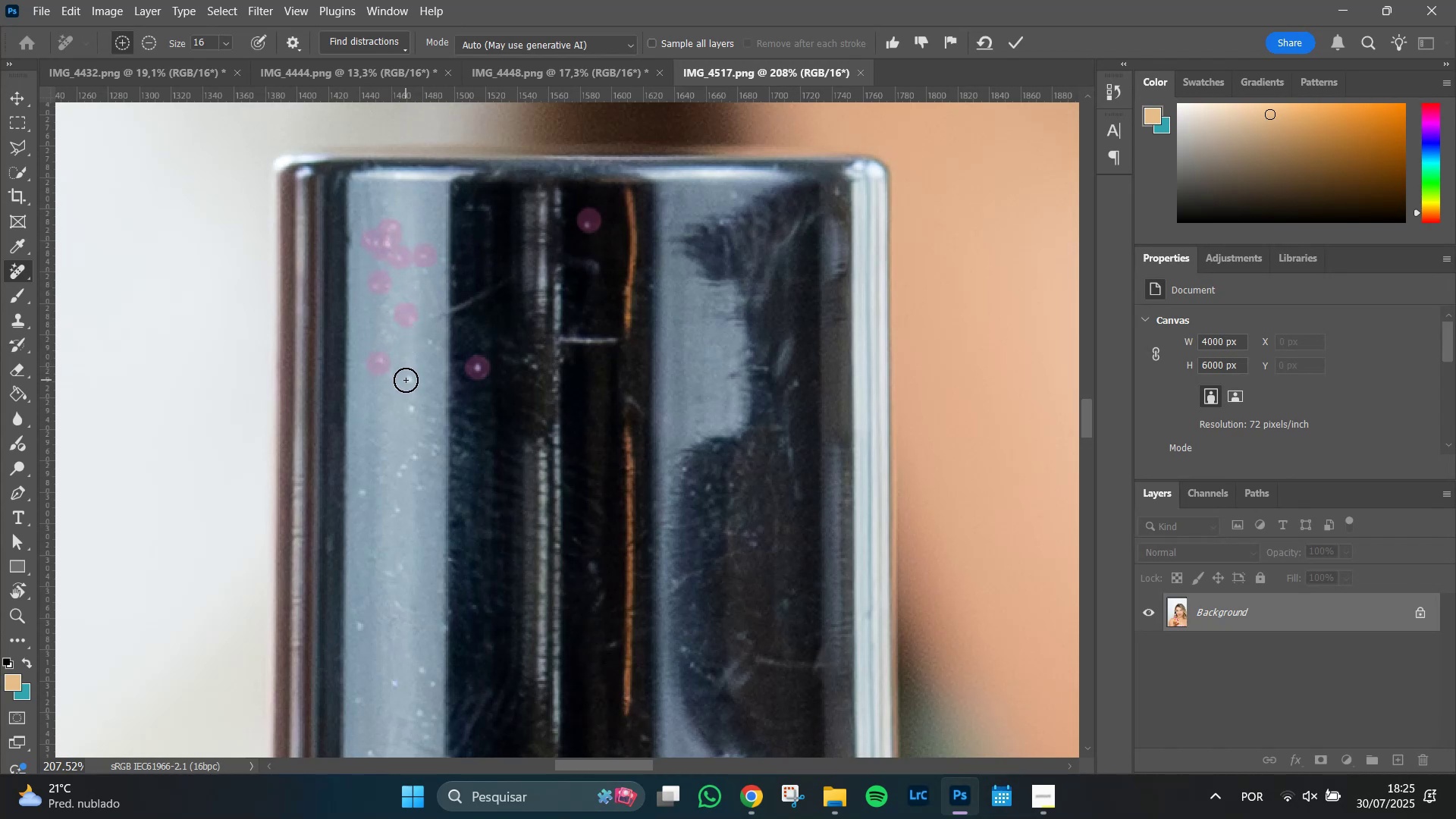 
left_click([406, 380])
 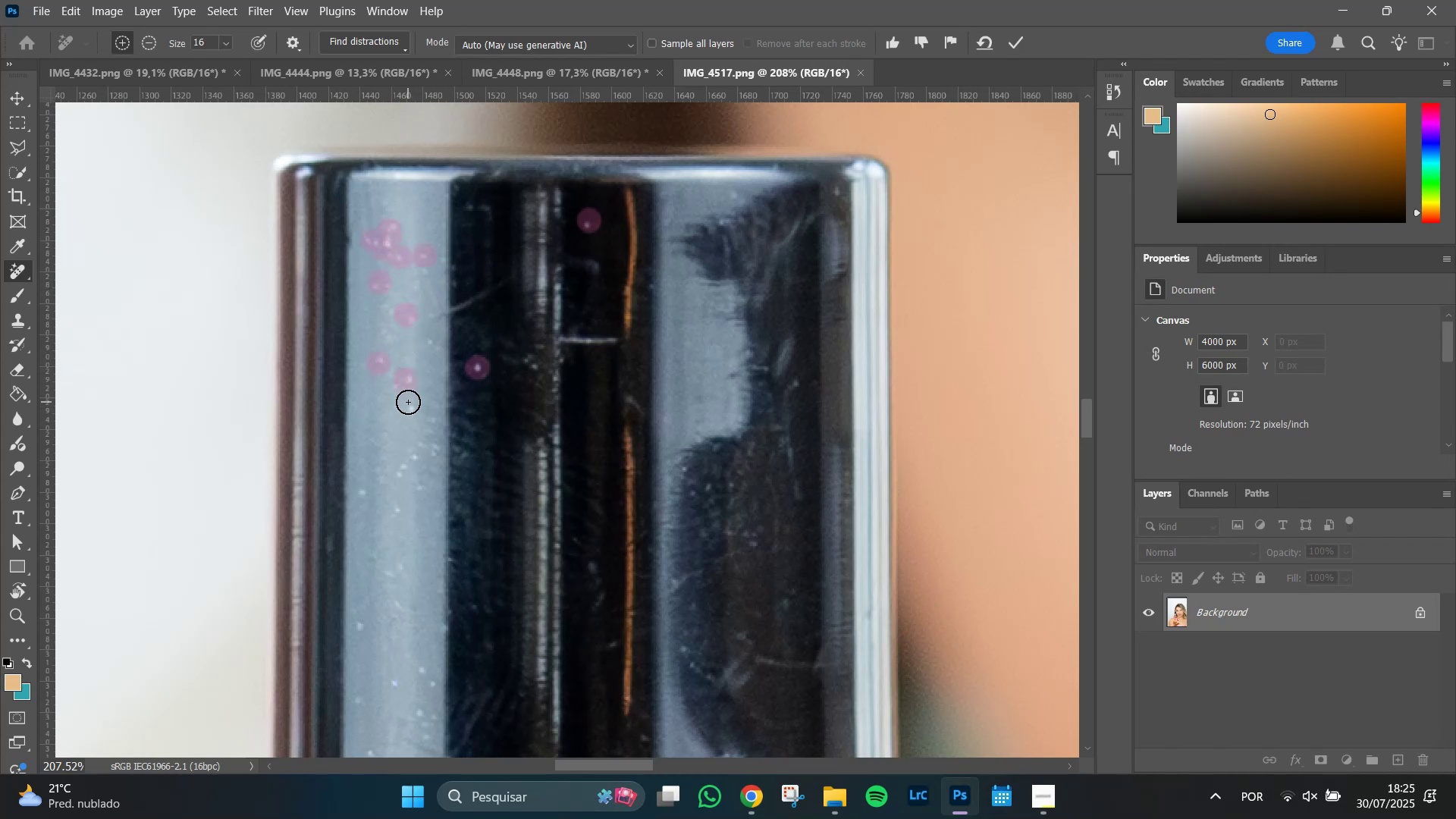 
left_click([408, 402])
 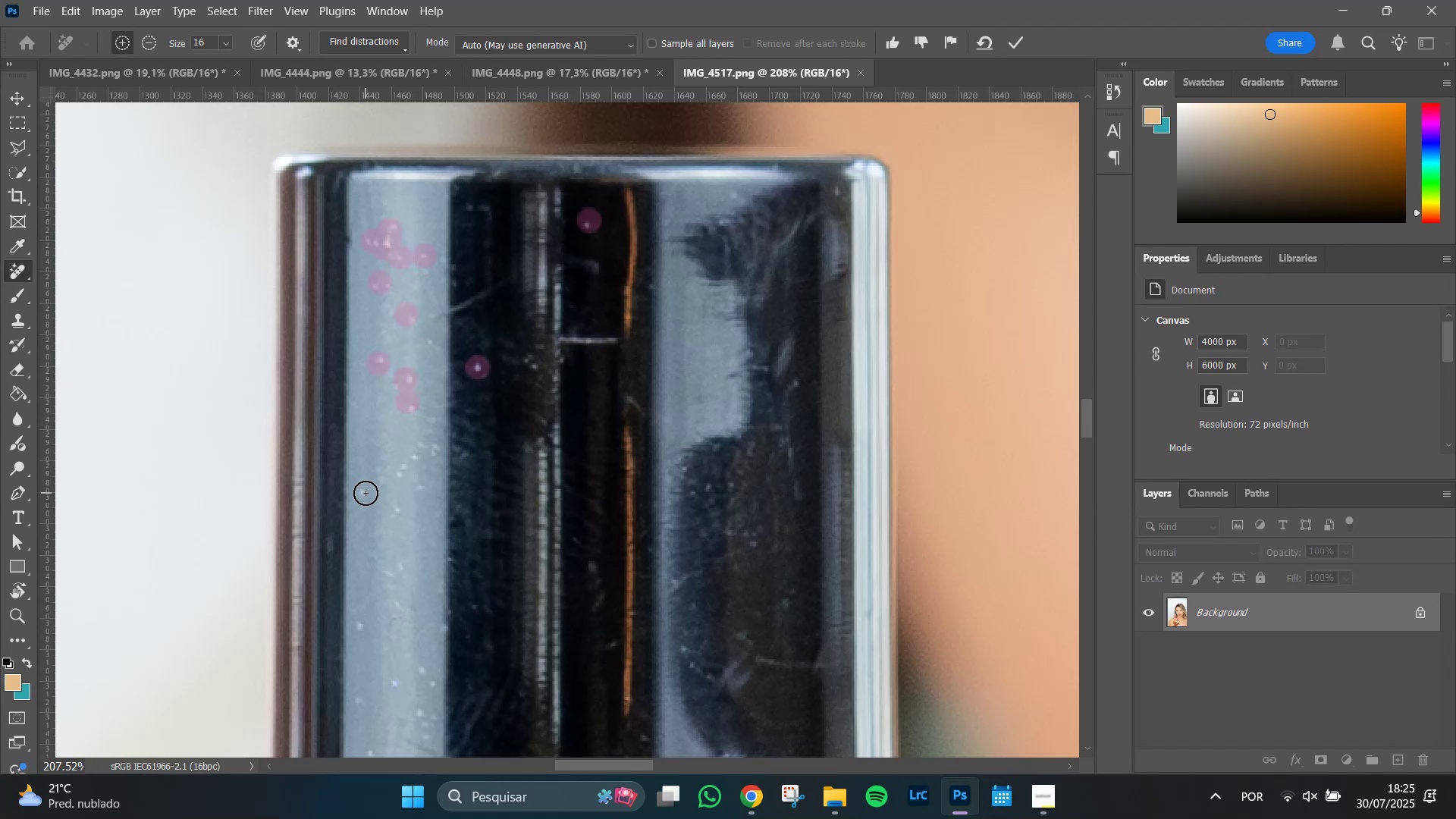 
left_click([363, 494])
 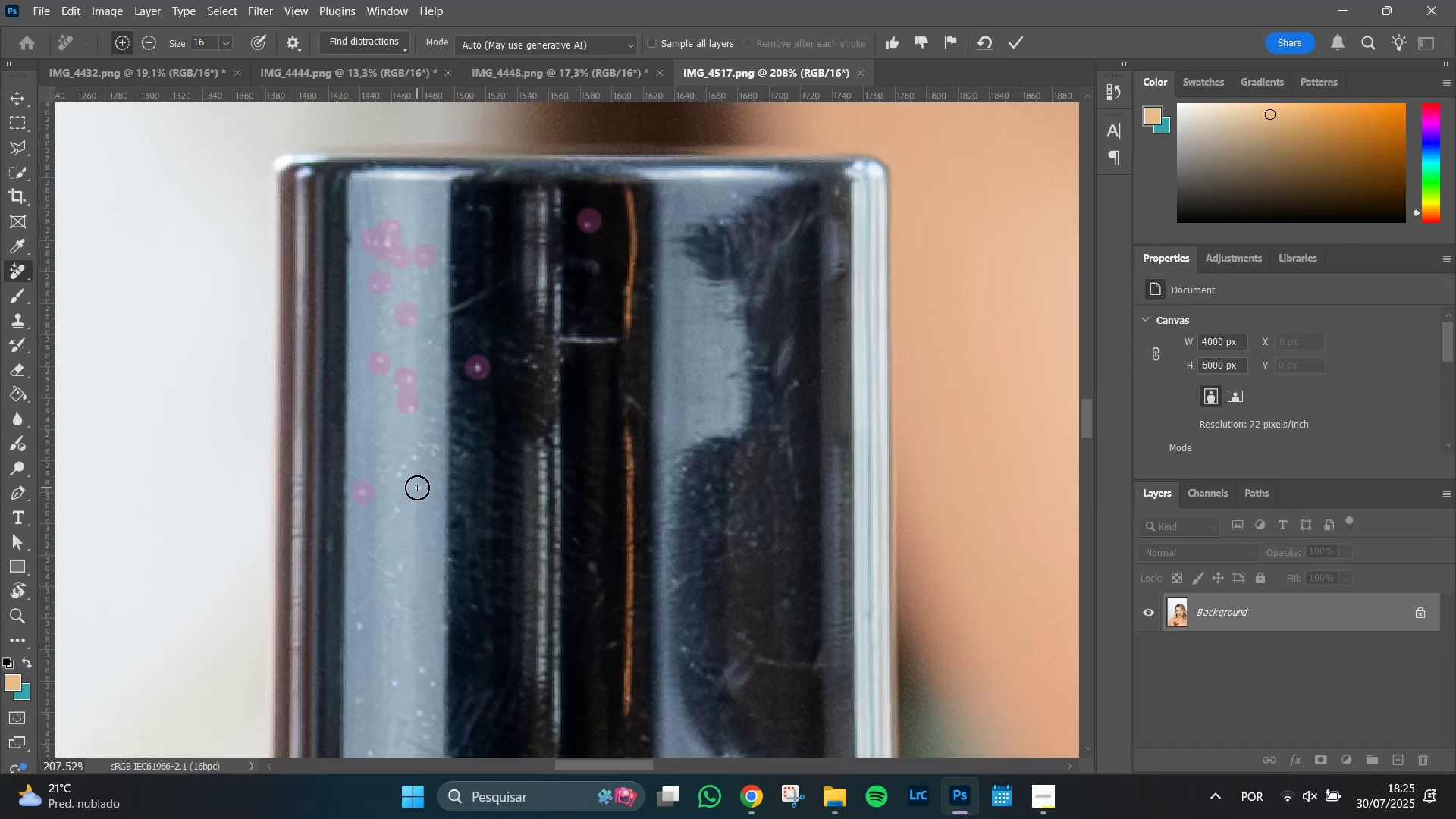 
left_click([418, 488])
 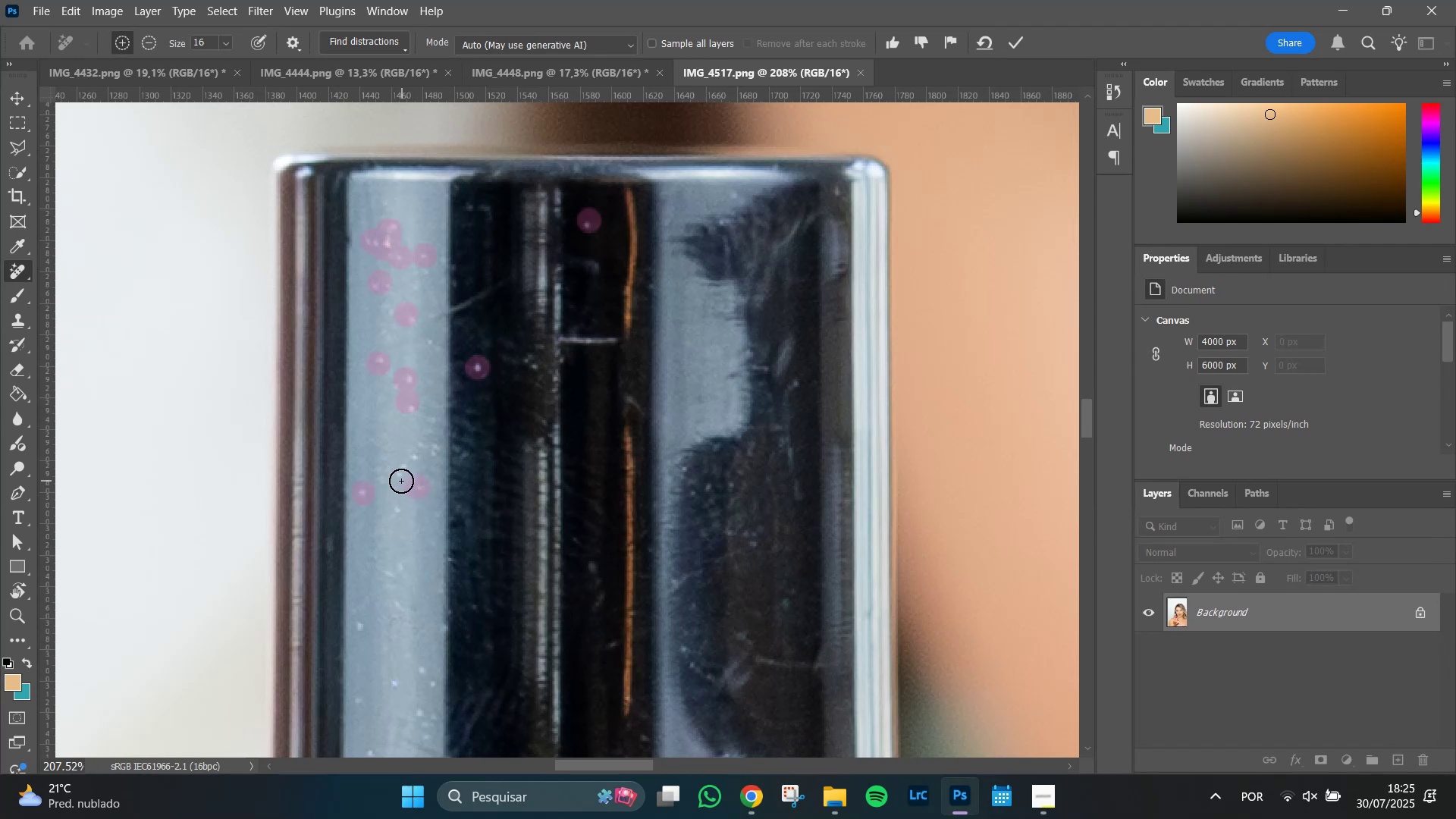 
left_click_drag(start_coordinate=[401, 481], to_coordinate=[418, 458])
 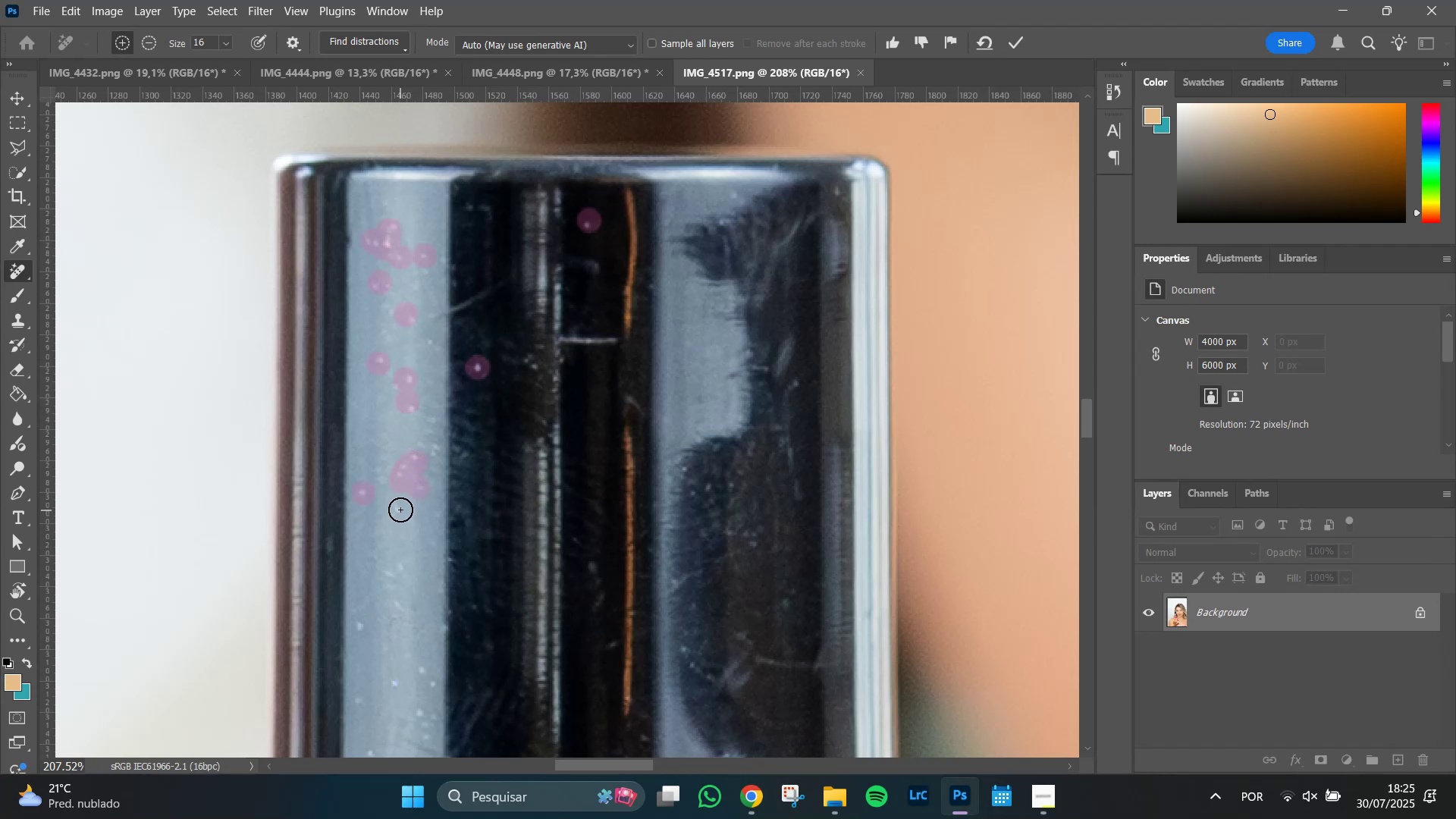 
left_click([400, 509])
 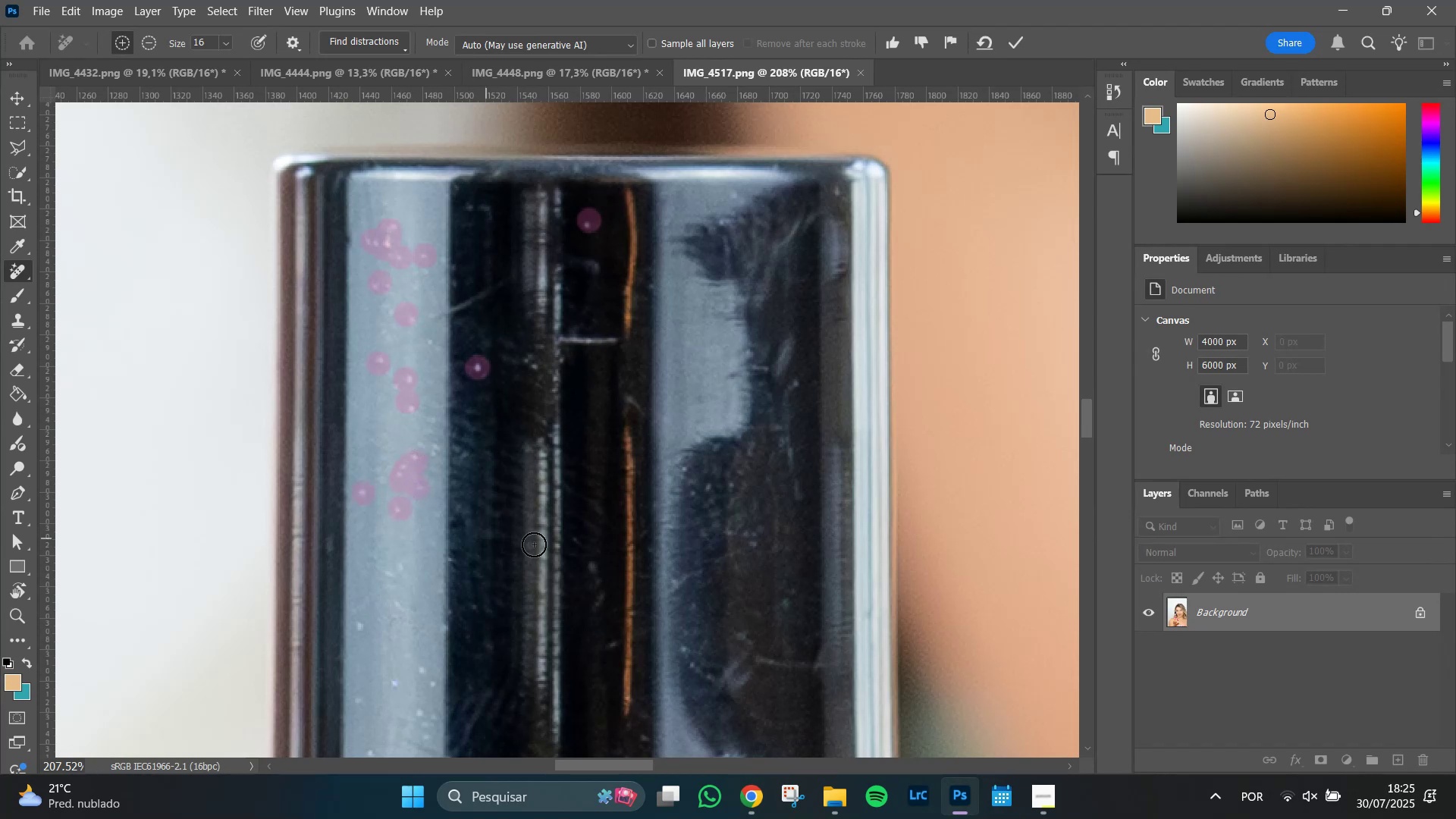 
hold_key(key=Space, duration=1.05)
 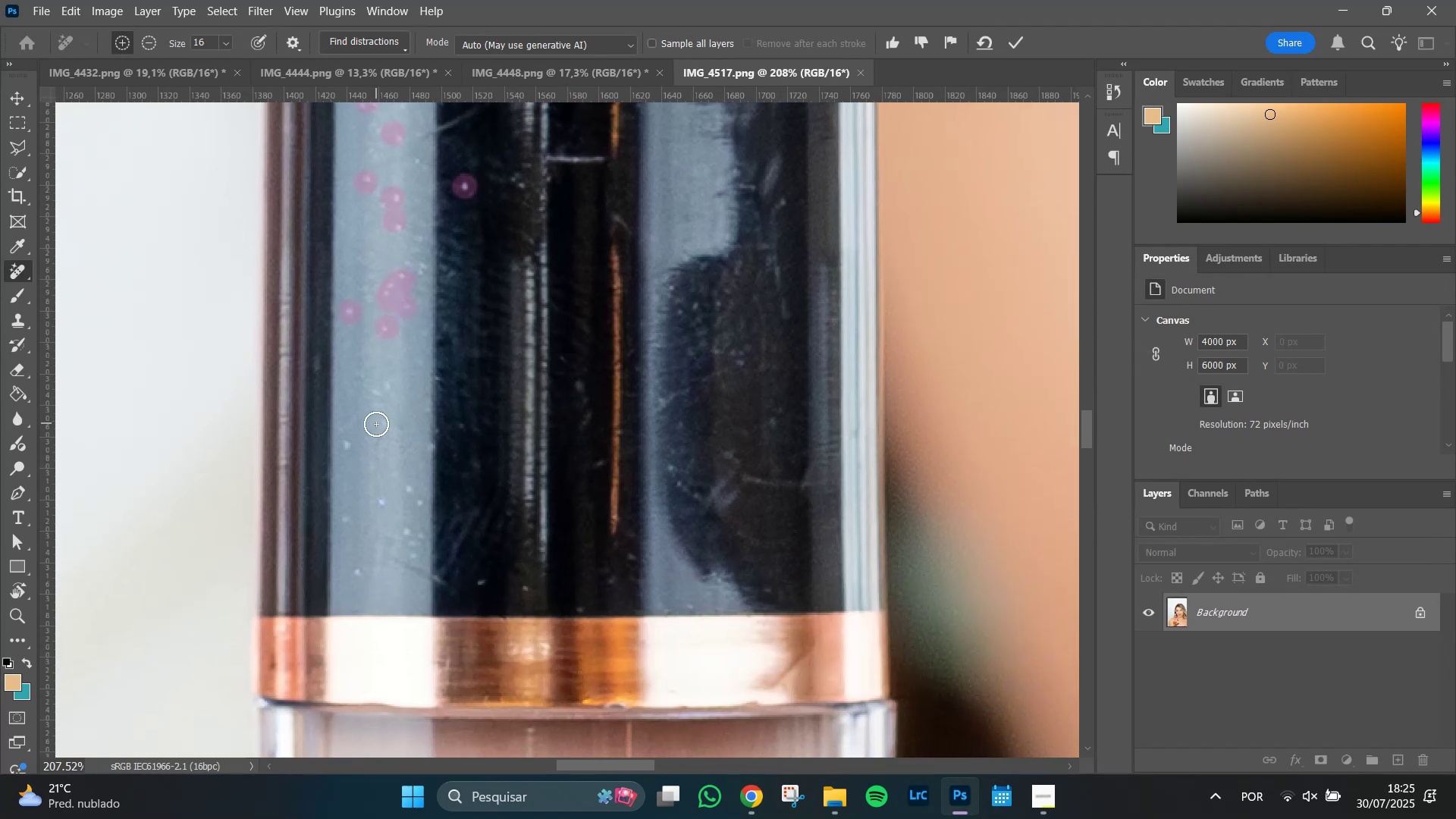 
left_click_drag(start_coordinate=[584, 540], to_coordinate=[571, 359])
 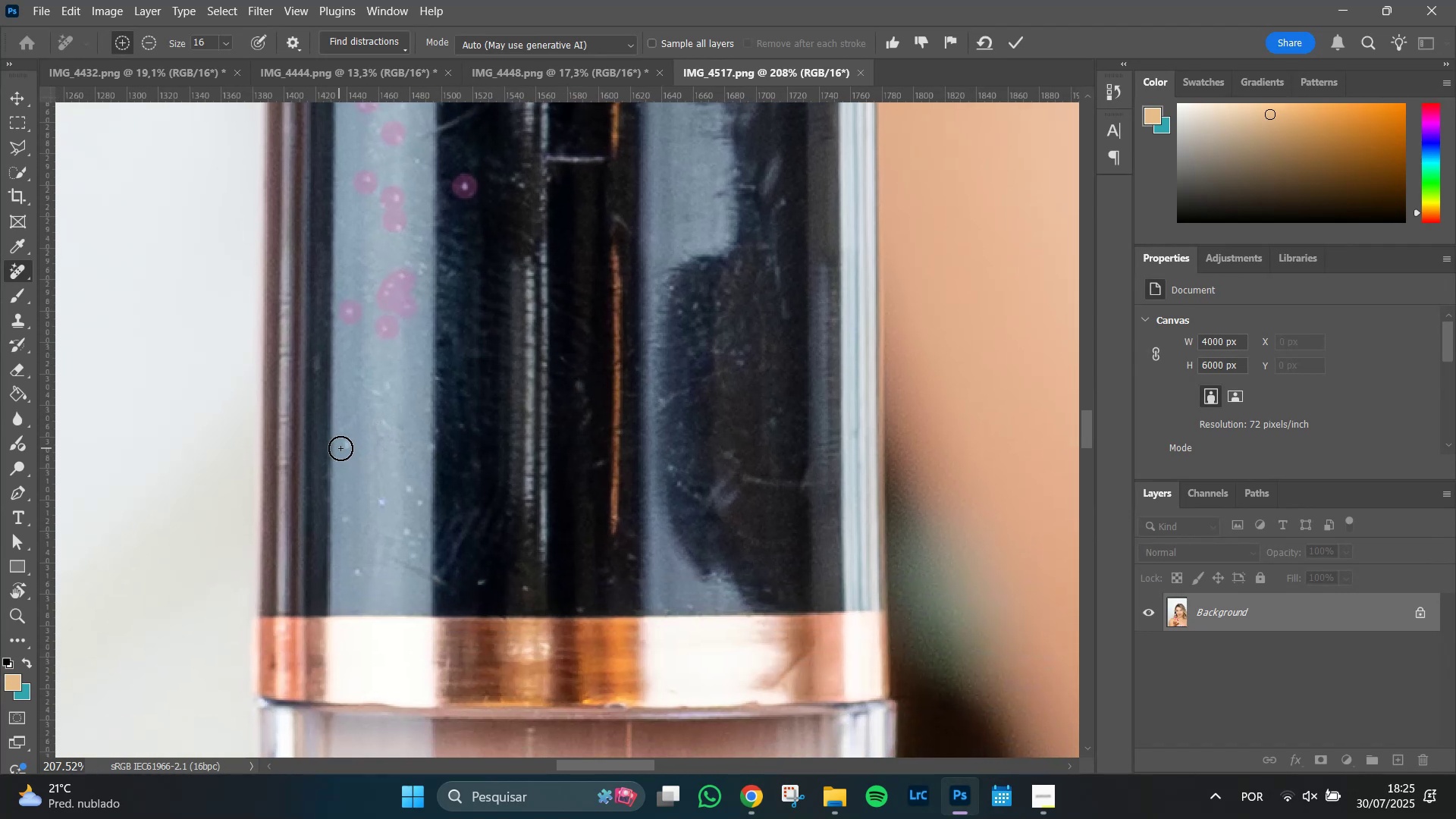 
left_click([343, 448])
 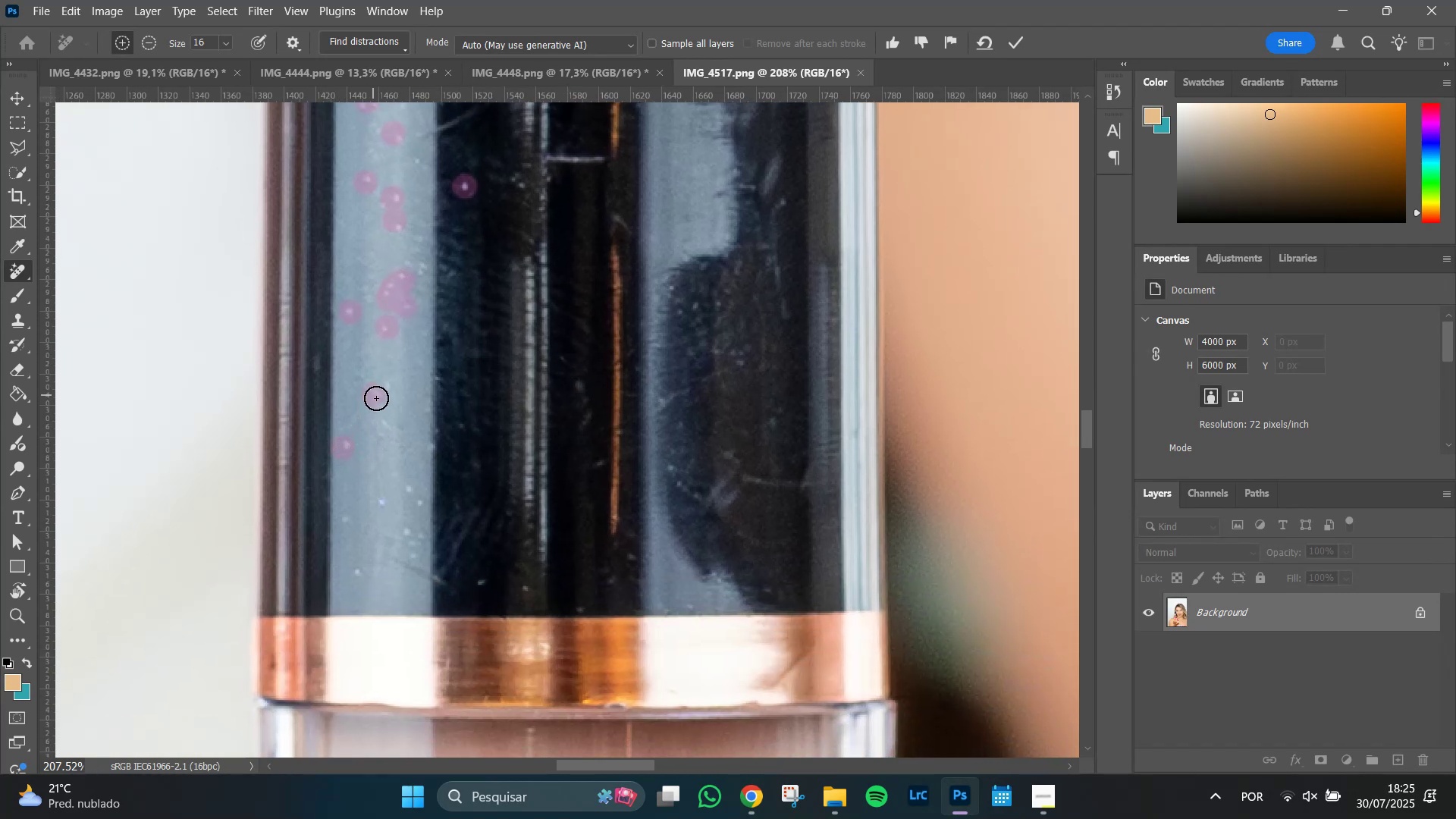 
left_click_drag(start_coordinate=[381, 392], to_coordinate=[388, 403])
 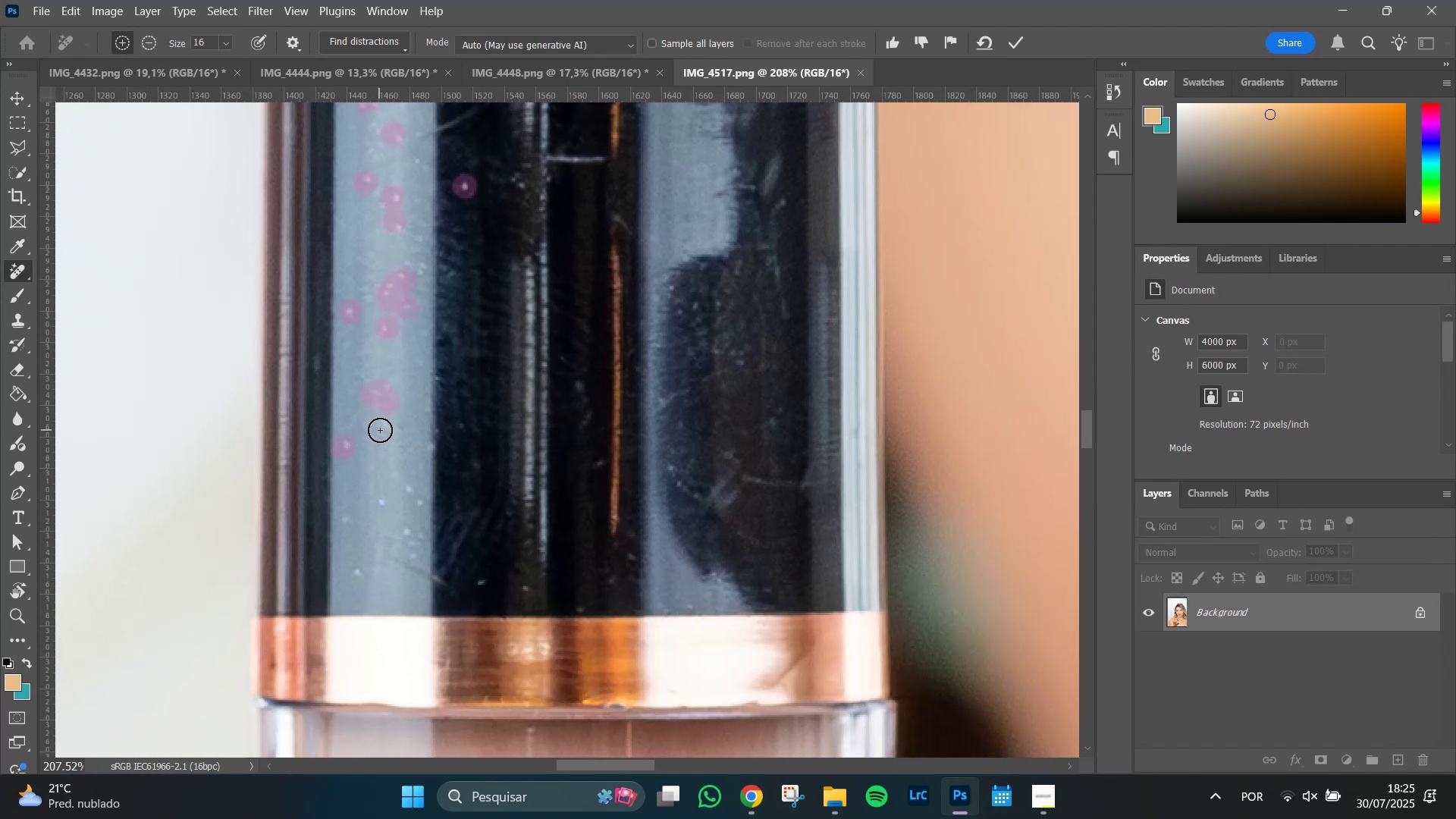 
left_click([381, 428])
 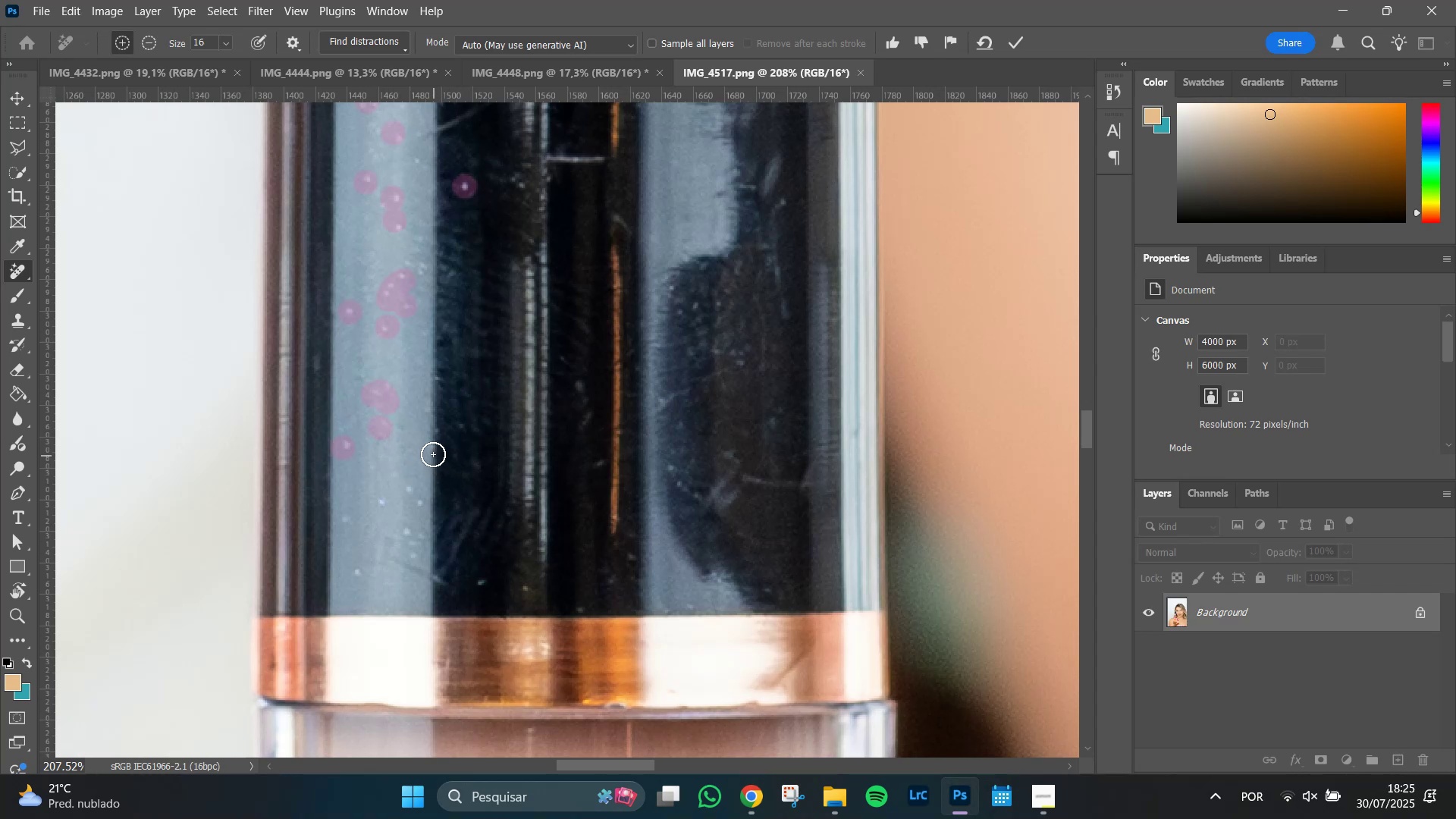 
left_click([432, 450])
 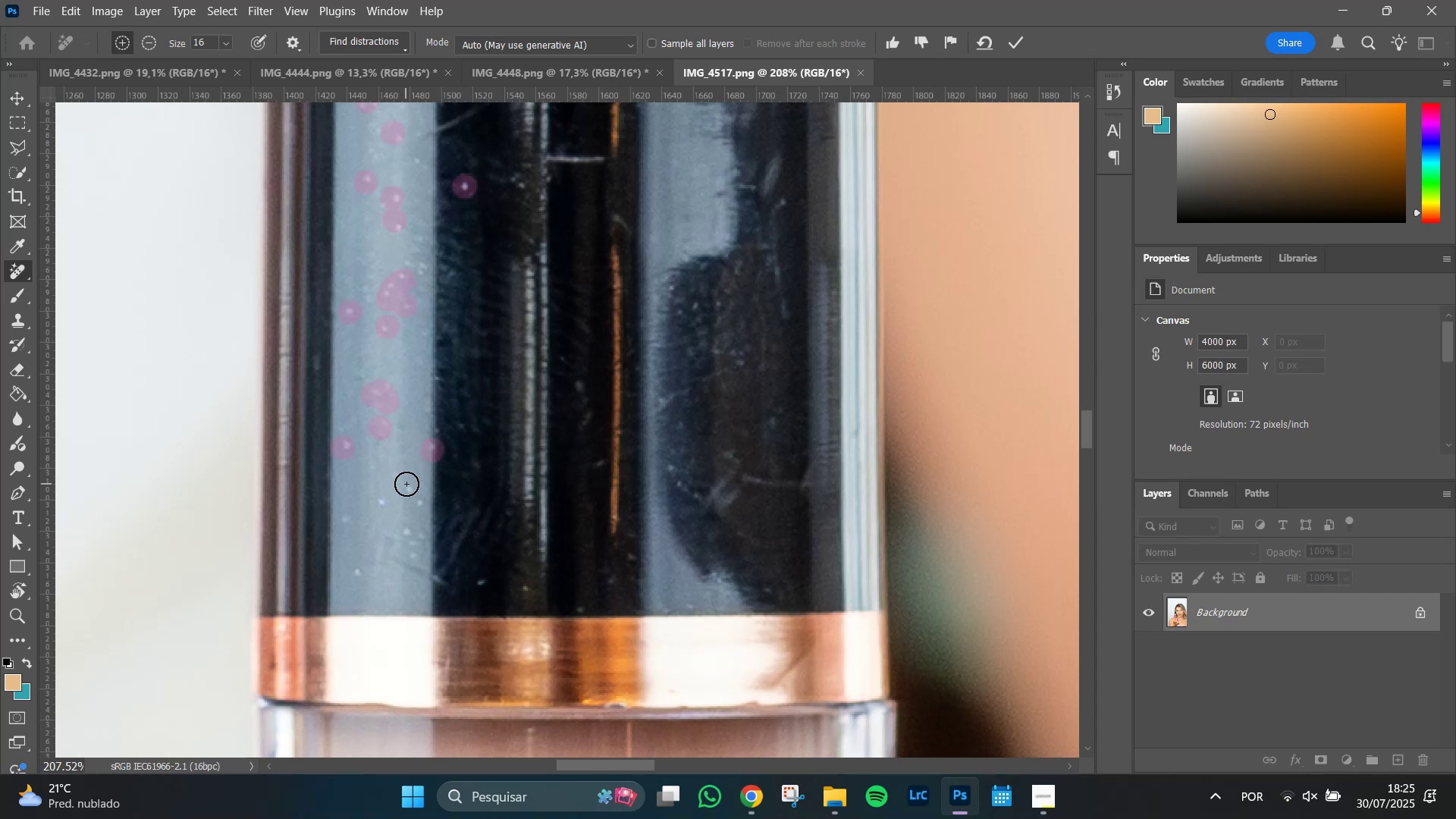 
left_click([406, 484])
 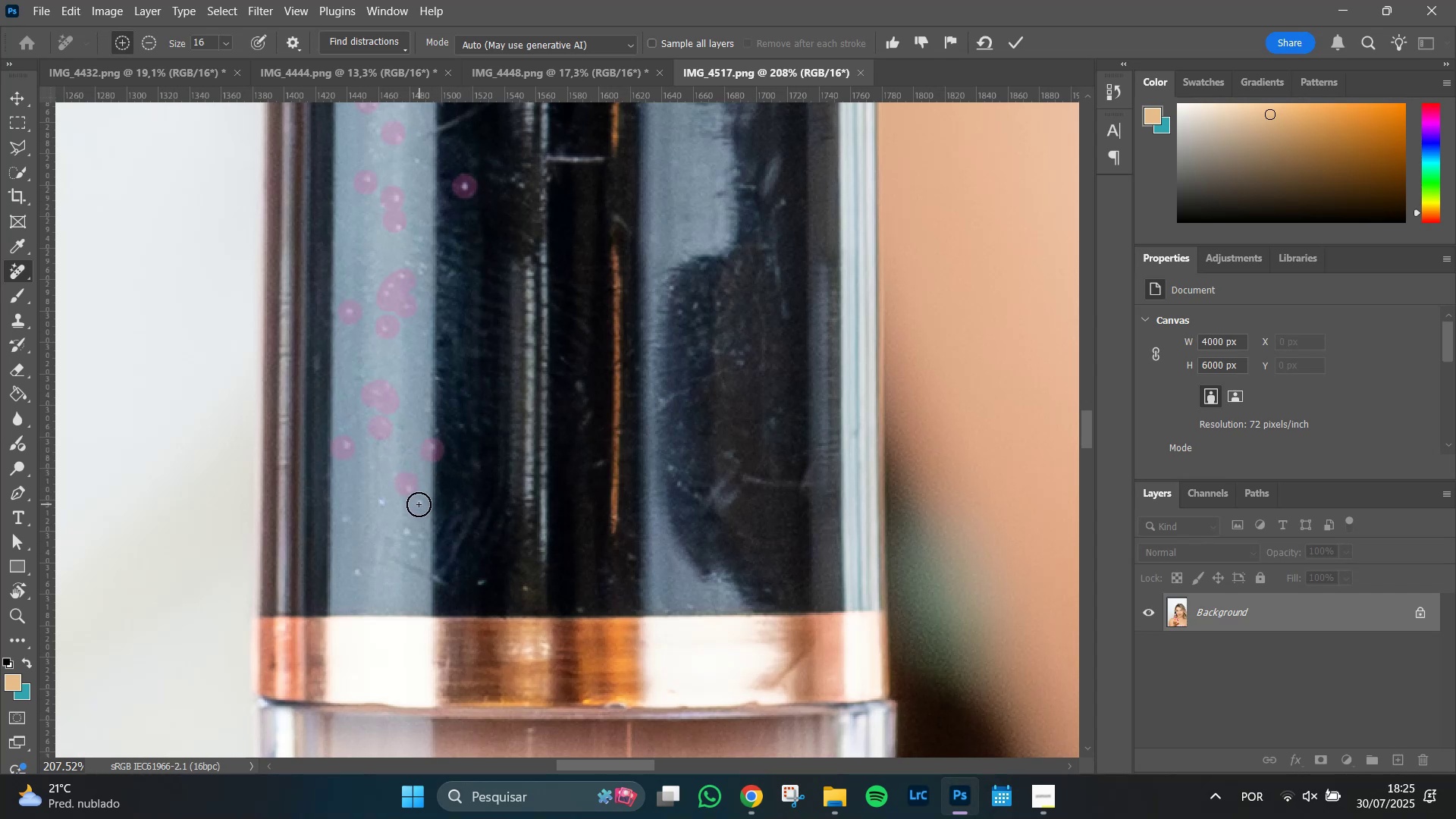 
left_click([419, 504])
 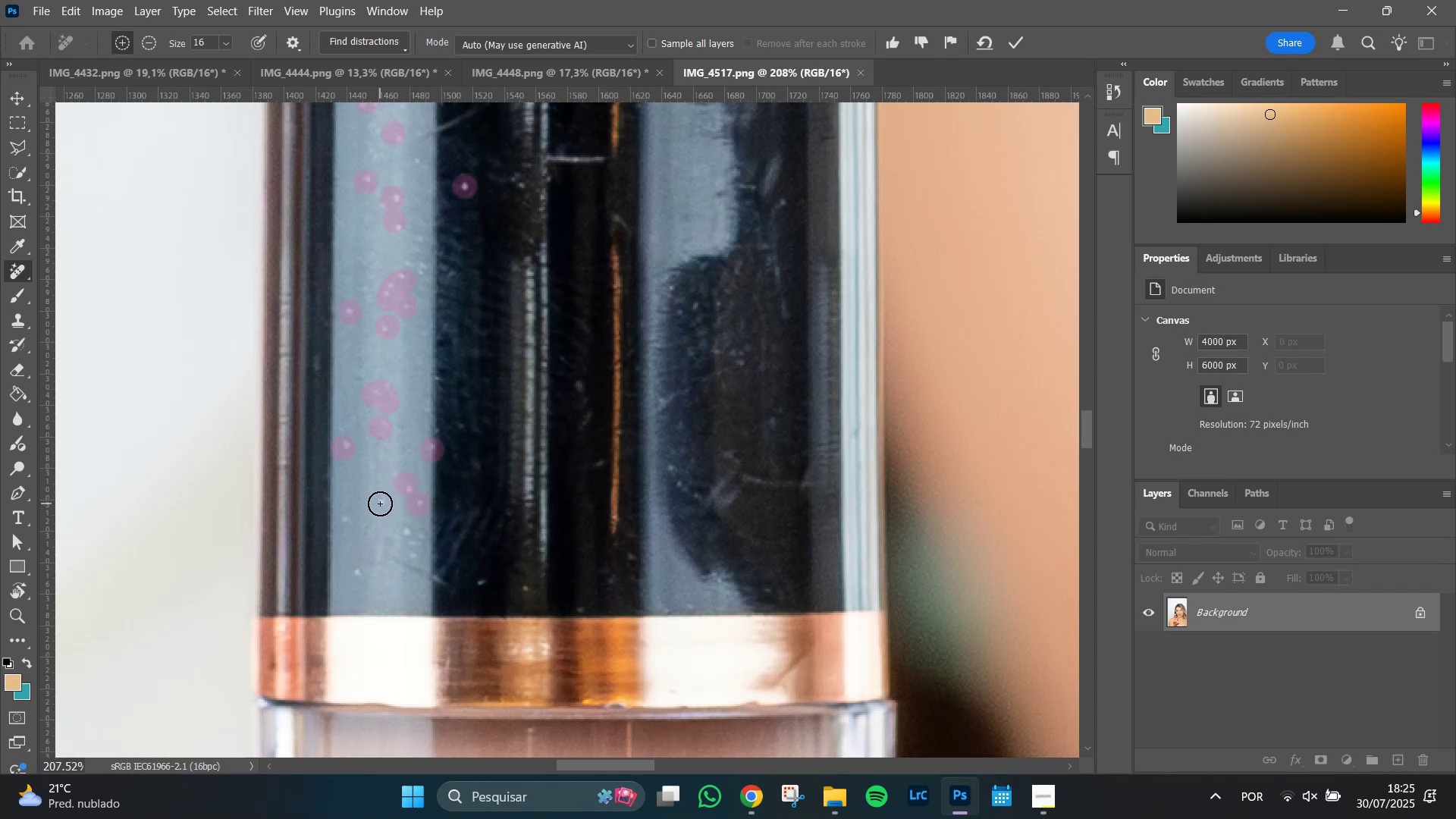 
left_click([381, 504])
 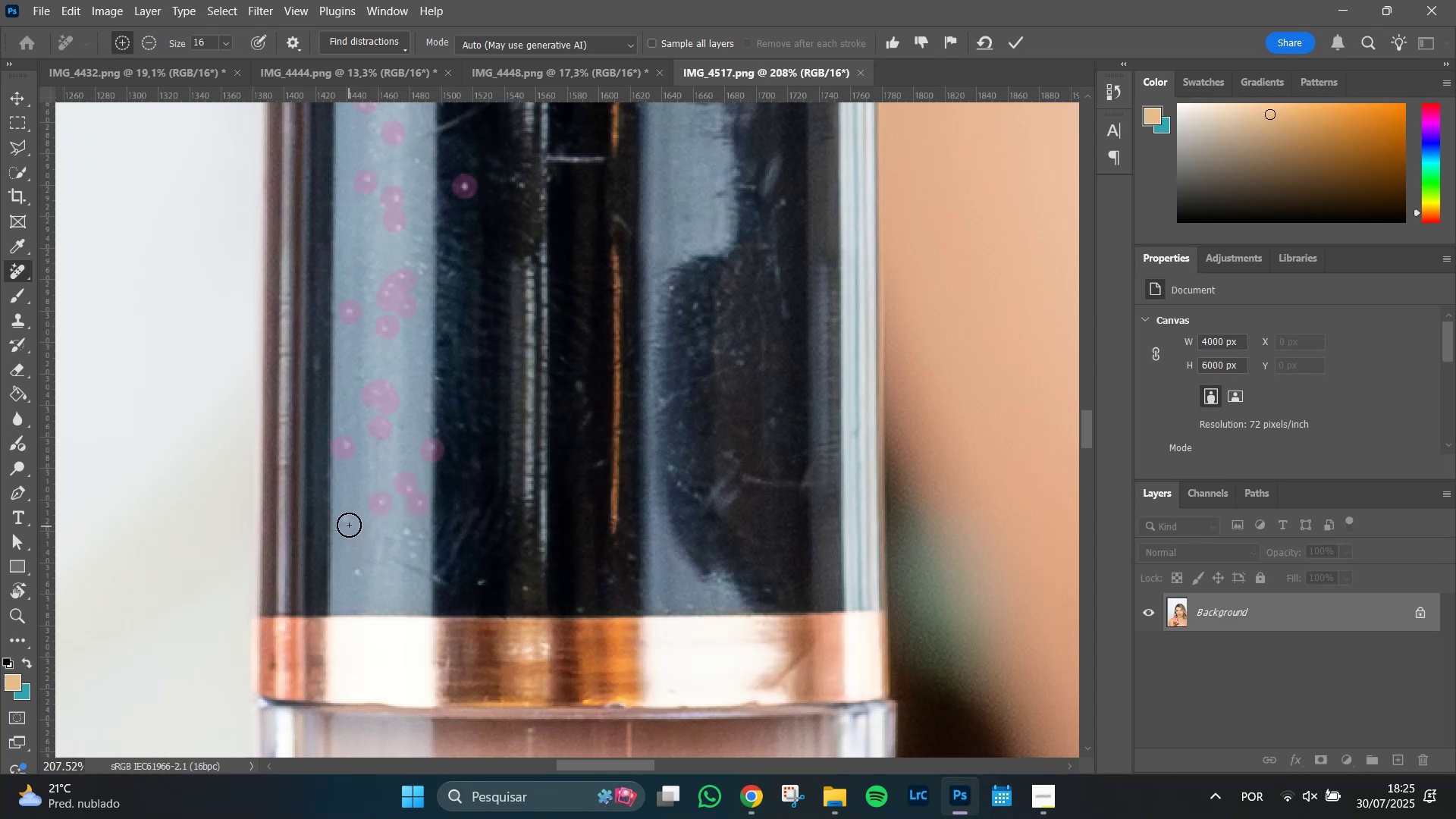 
left_click([347, 522])
 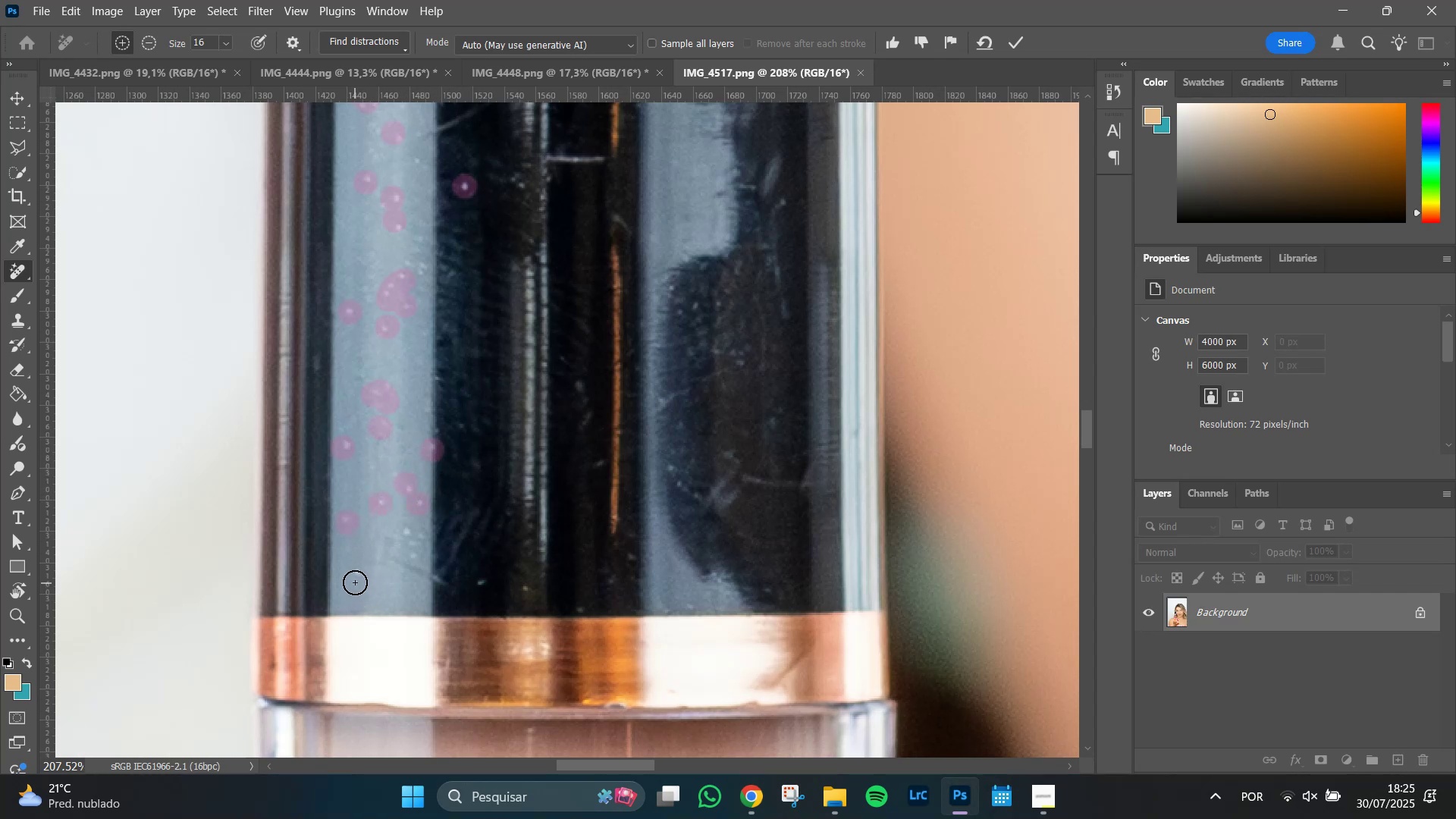 
left_click([355, 576])
 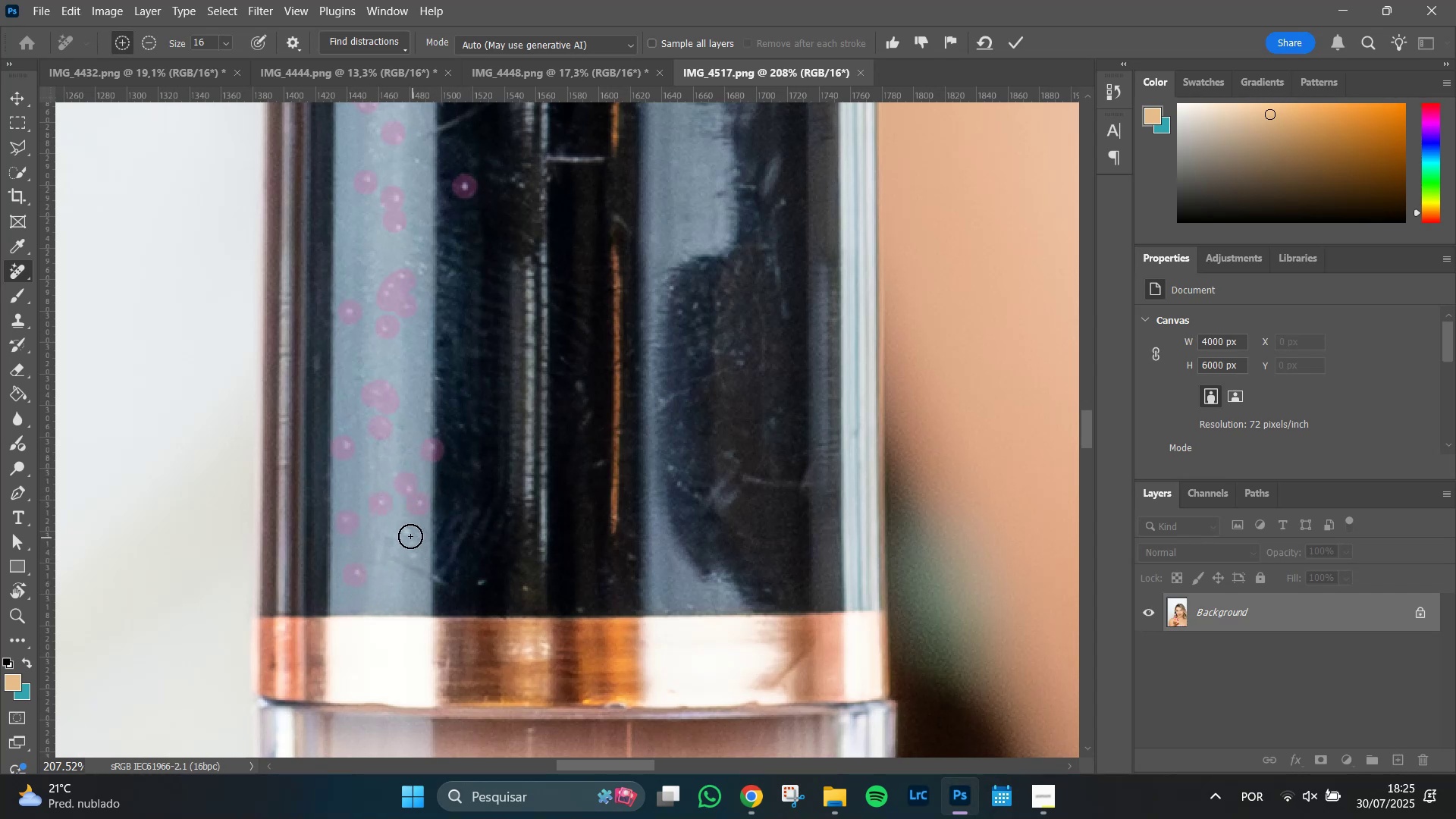 
left_click_drag(start_coordinate=[408, 535], to_coordinate=[416, 551])
 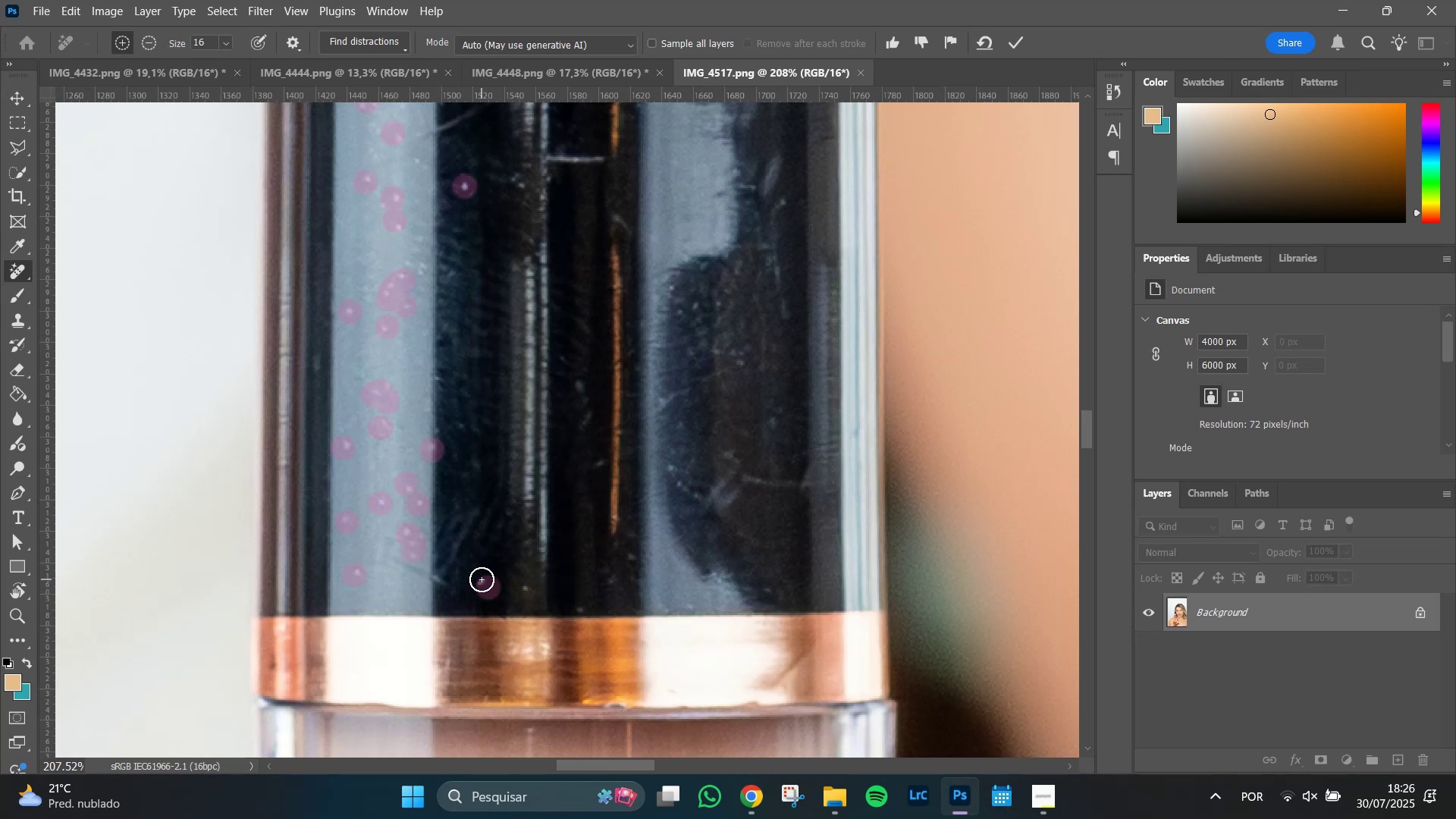 
left_click([482, 582])
 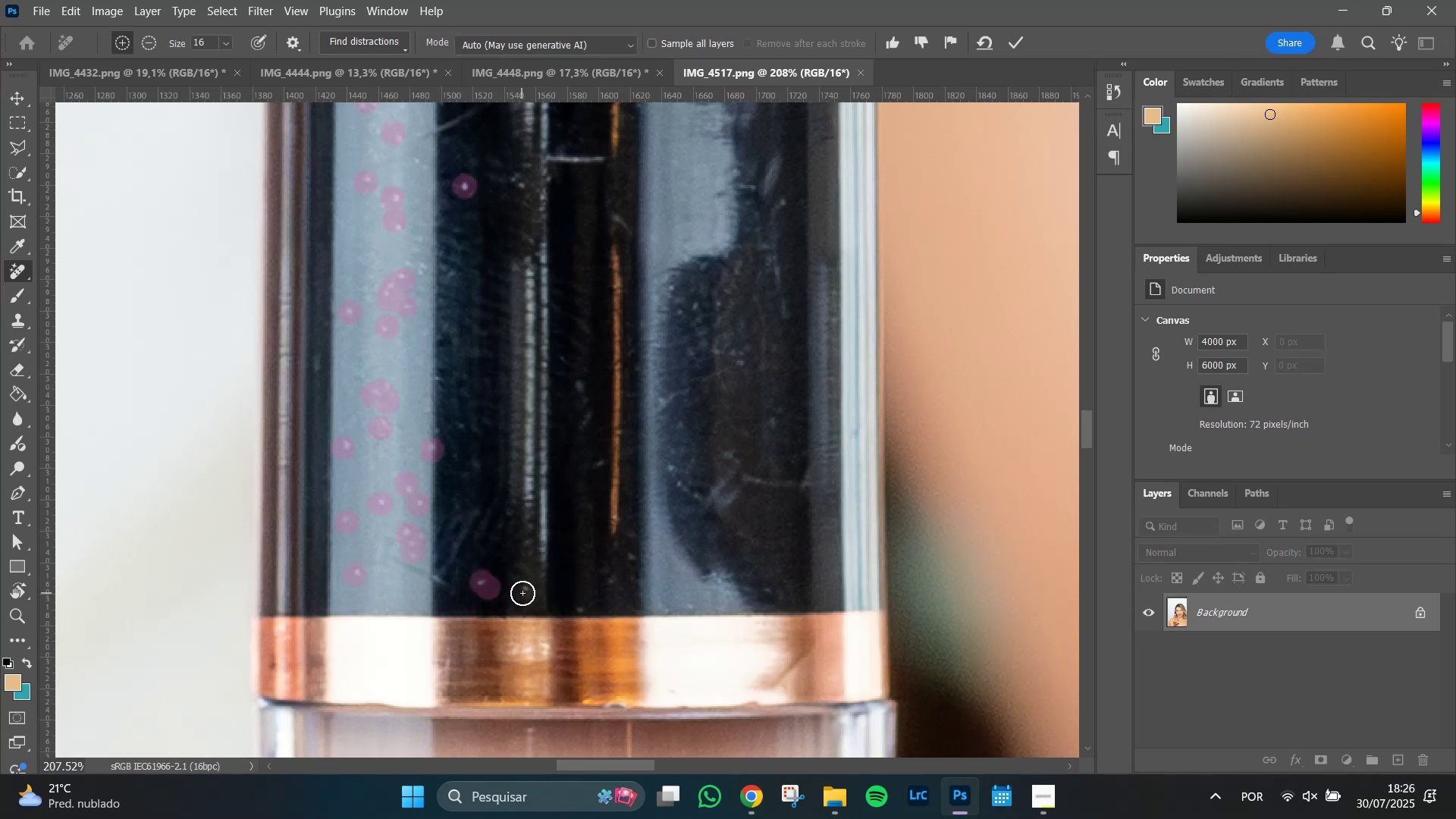 
left_click([524, 592])
 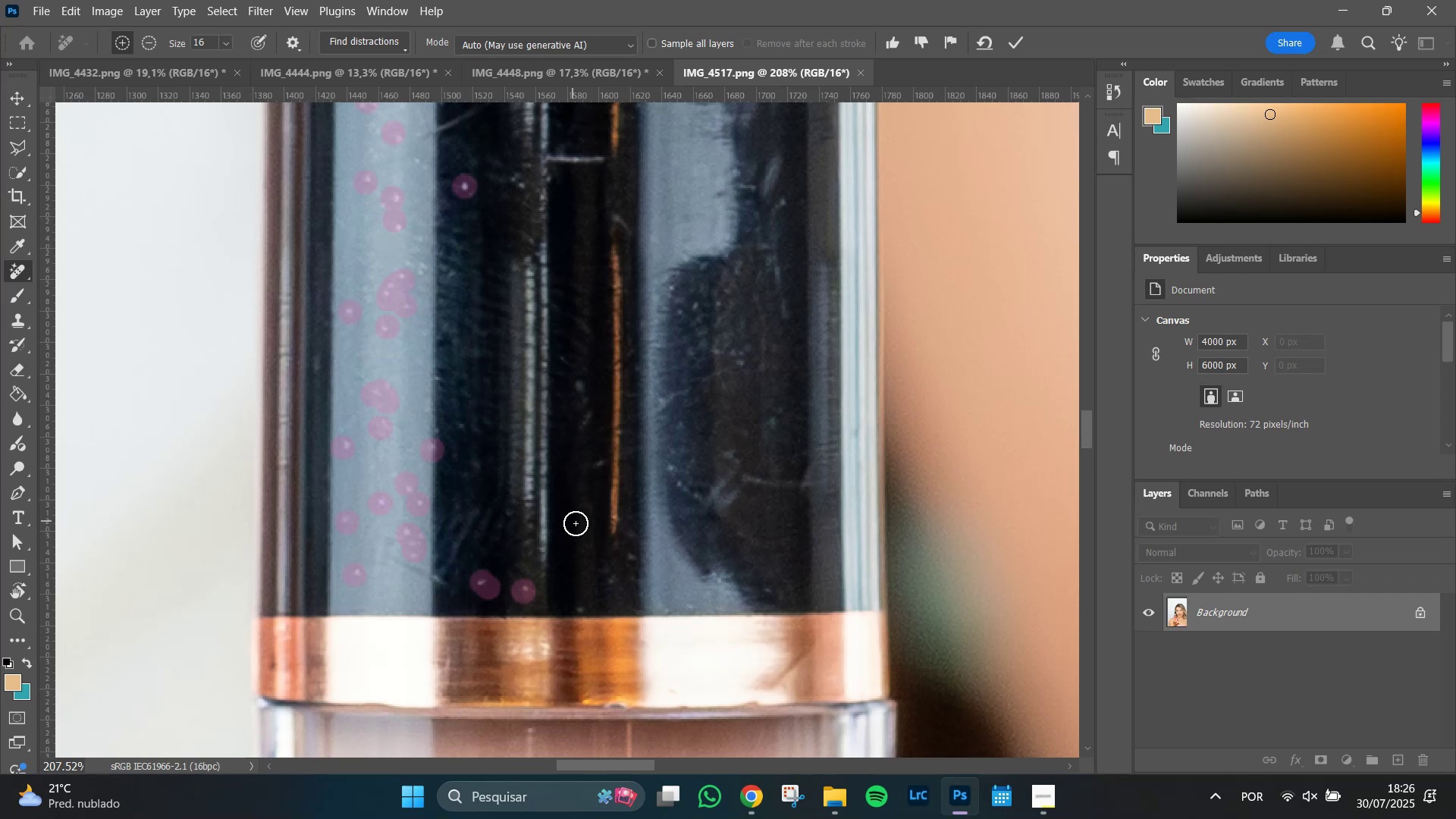 
left_click_drag(start_coordinate=[577, 384], to_coordinate=[583, 428])
 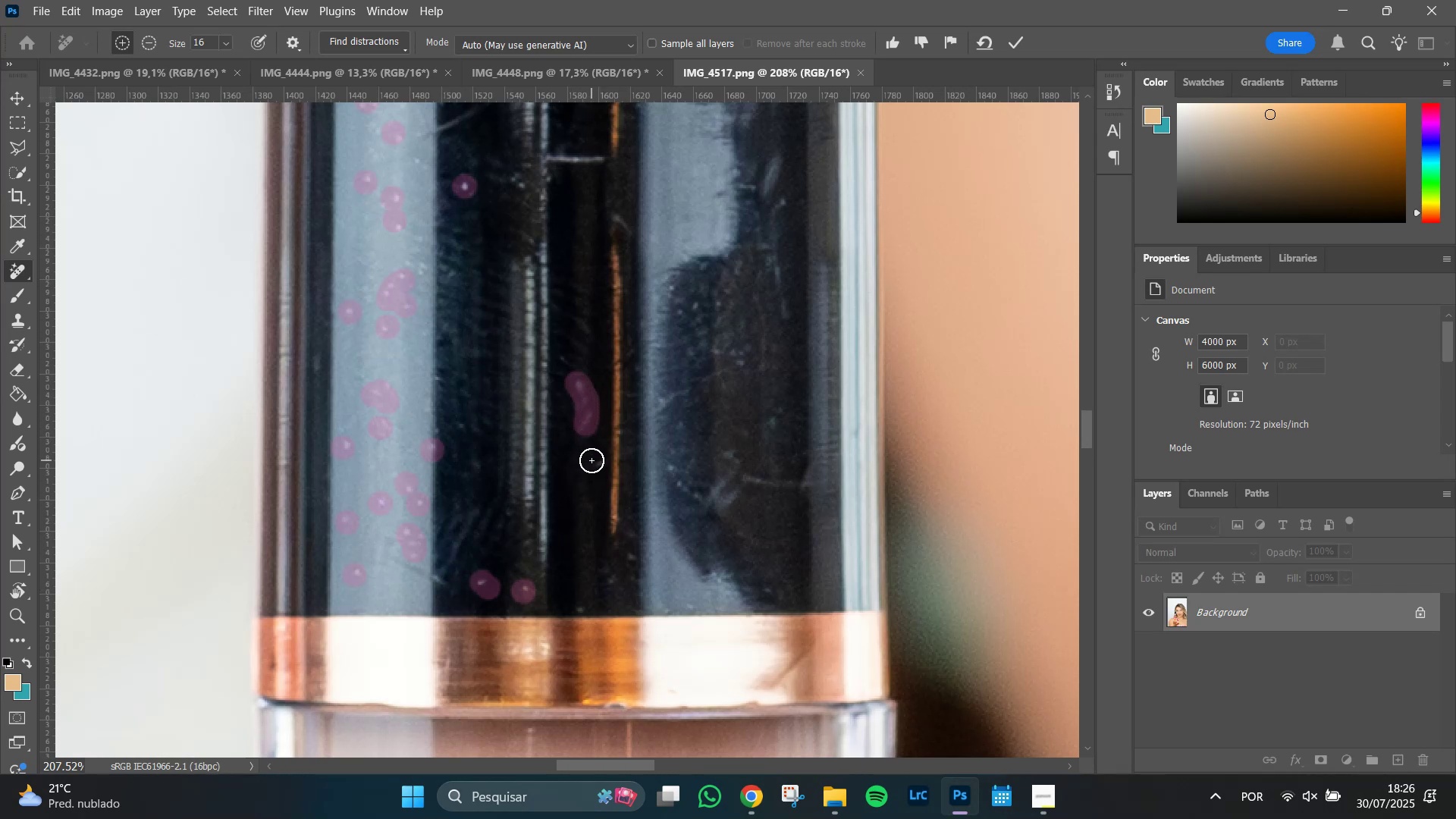 
left_click_drag(start_coordinate=[593, 461], to_coordinate=[601, 457])
 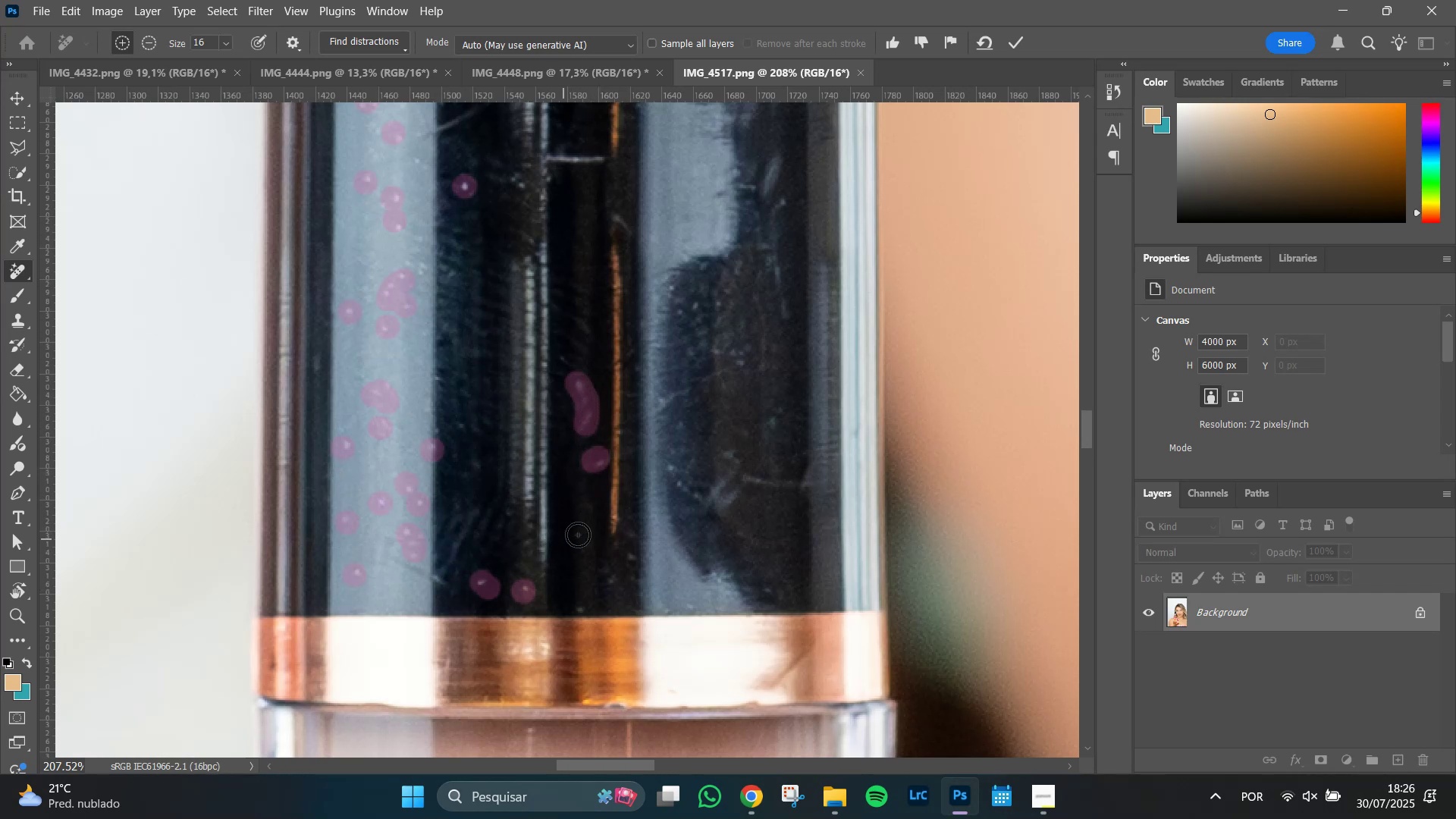 
left_click([634, 551])
 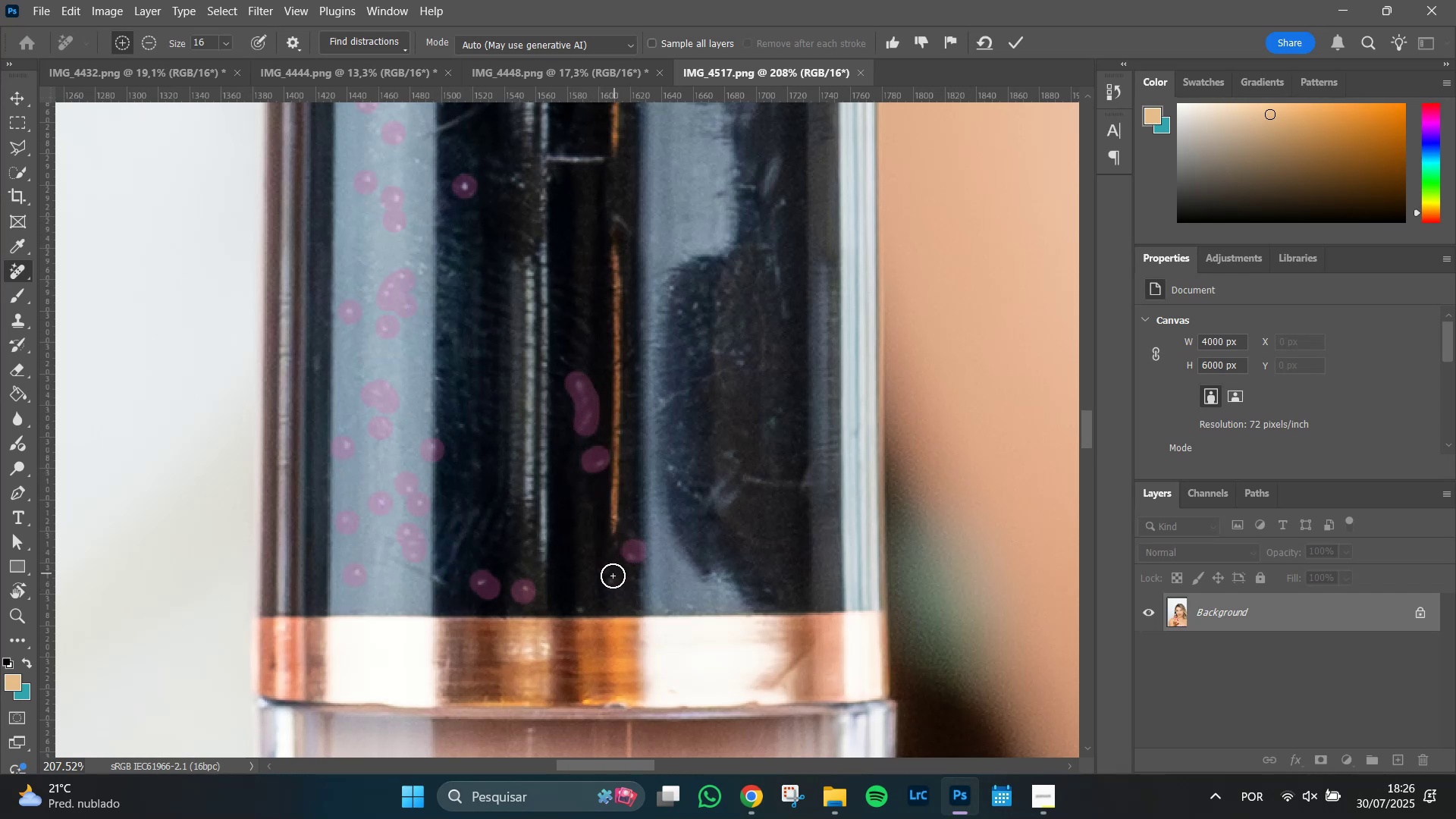 
left_click_drag(start_coordinate=[612, 577], to_coordinate=[607, 569])
 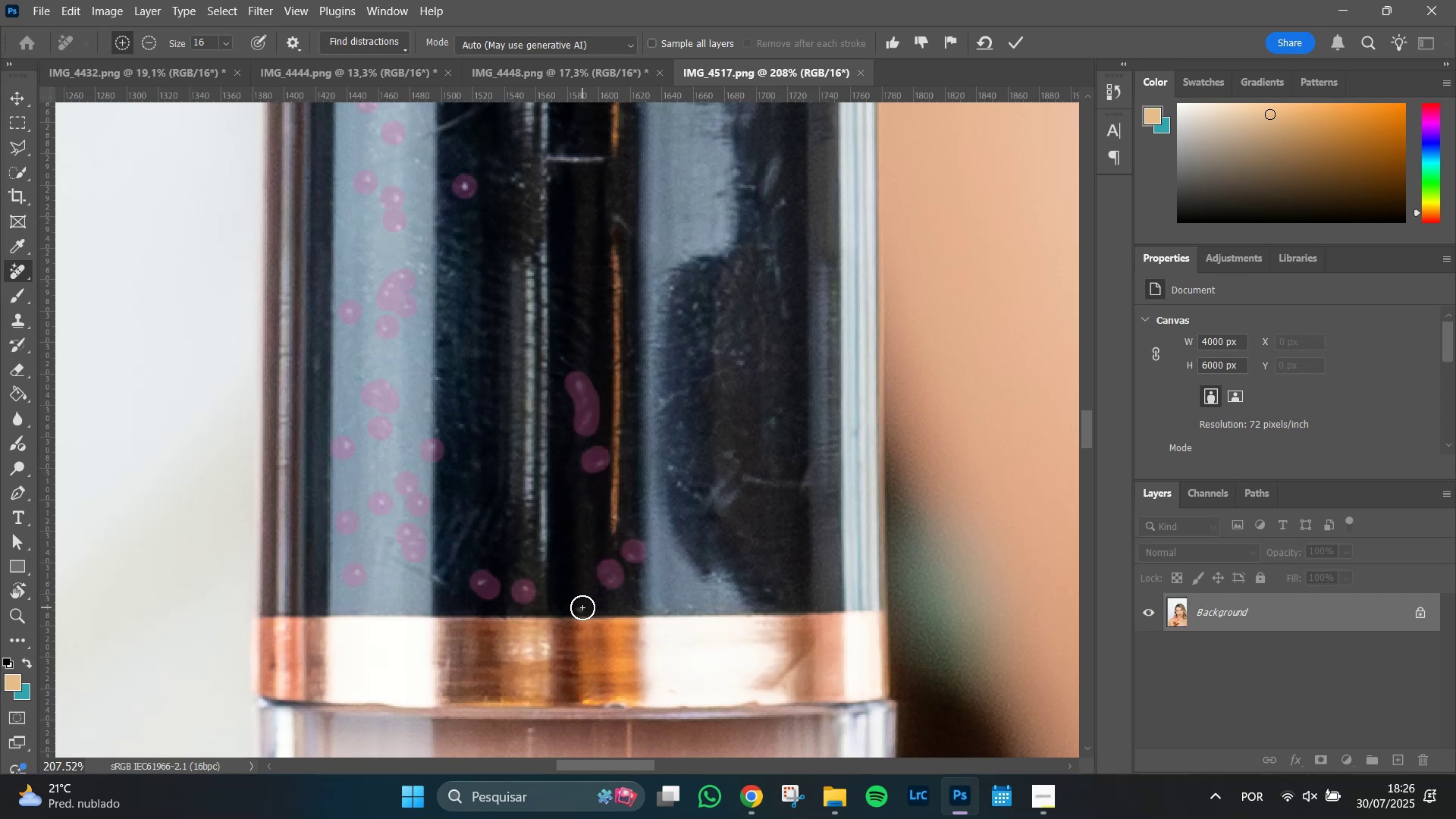 
left_click([581, 607])
 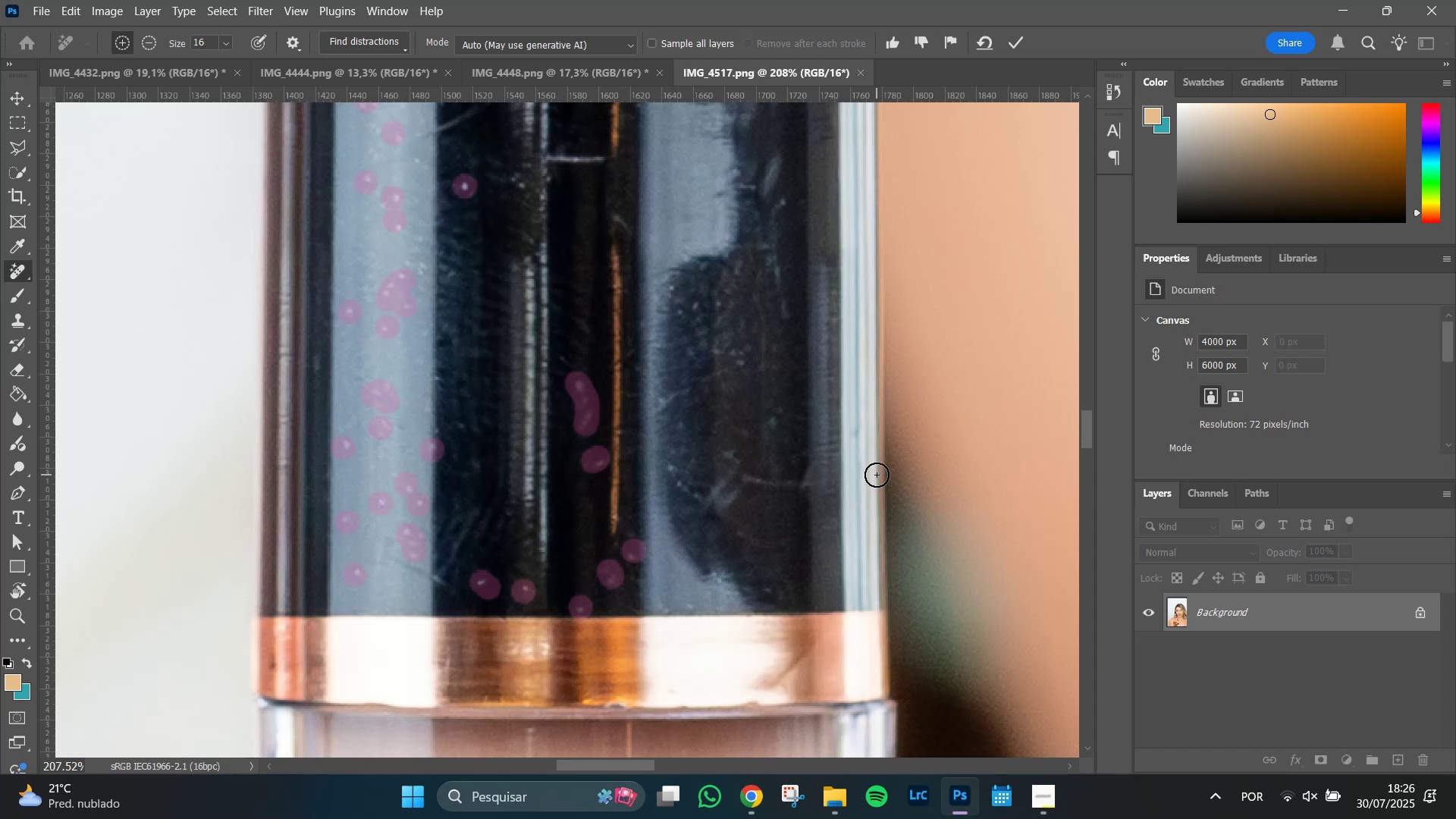 
key(Enter)
 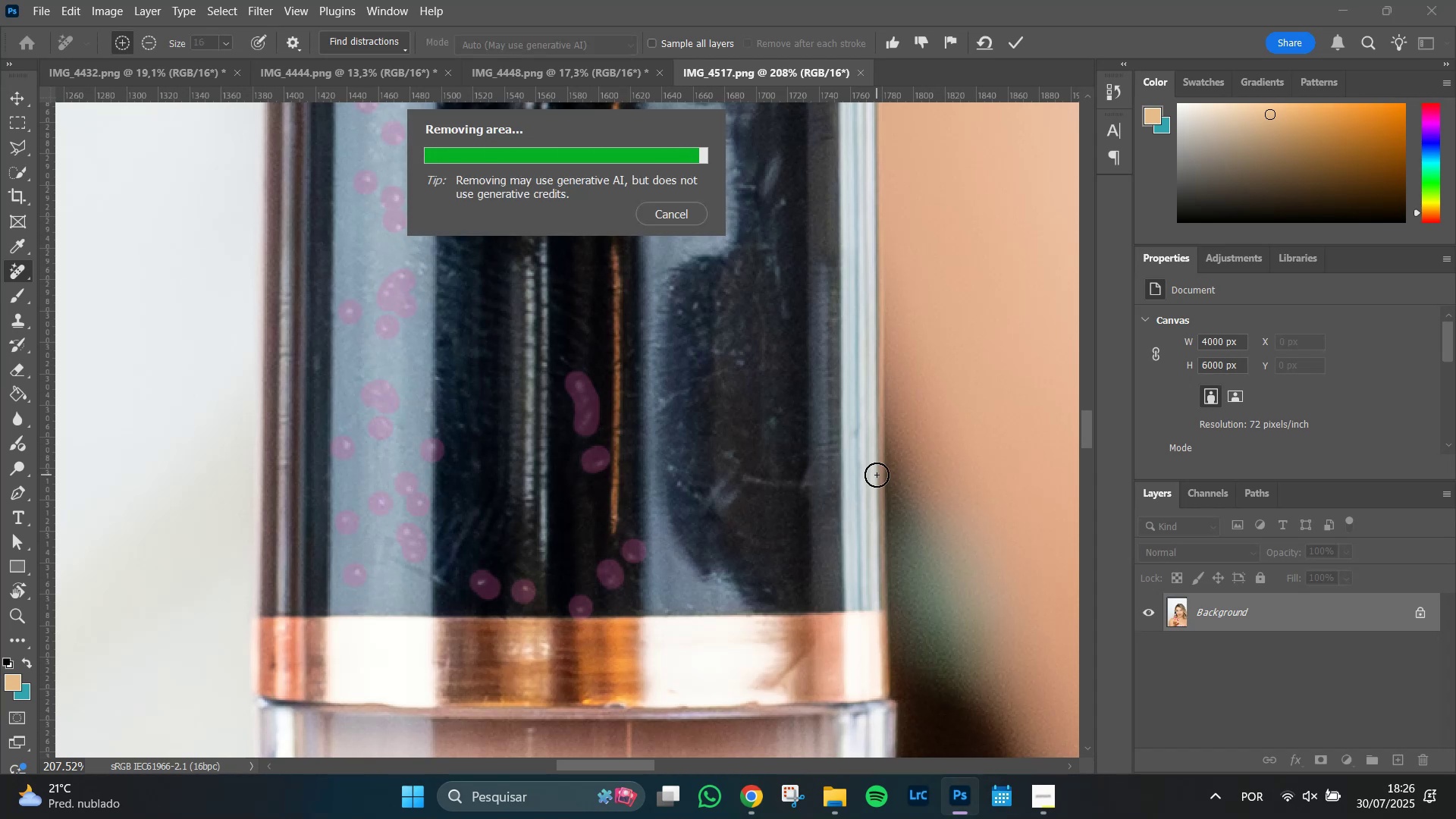 
wait(11.31)
 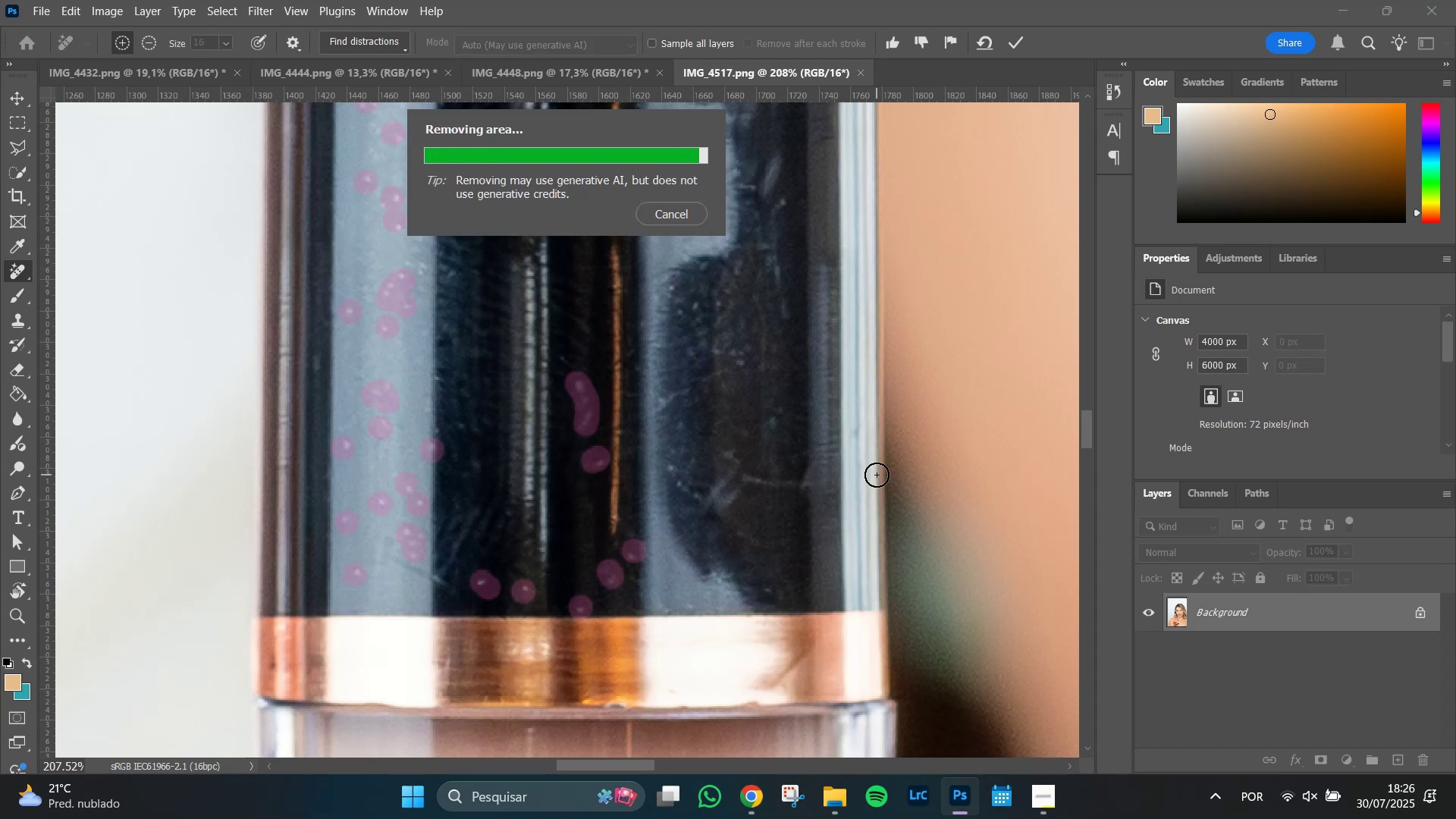 
hold_key(key=Space, duration=0.37)
 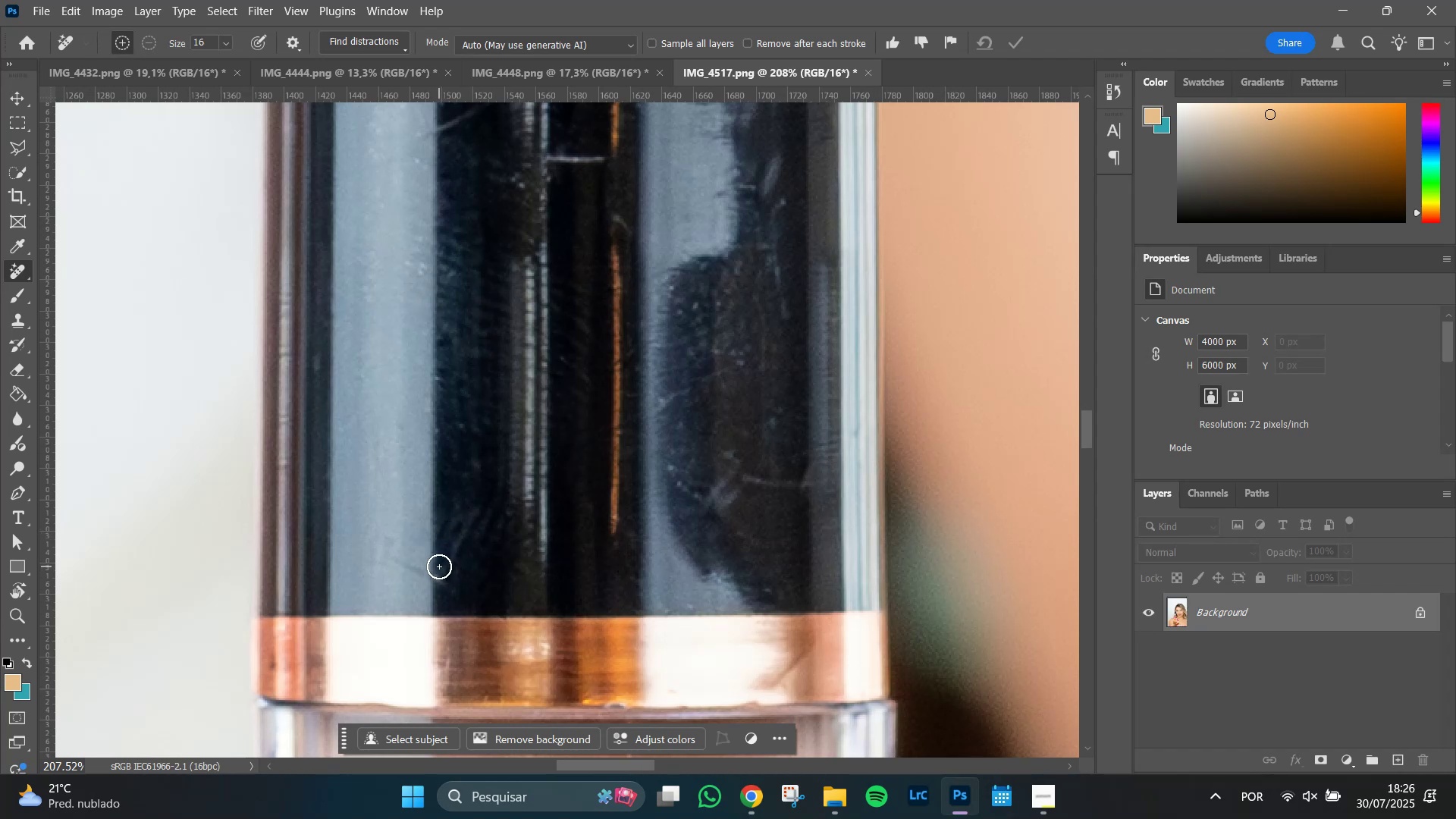 
wait(5.22)
 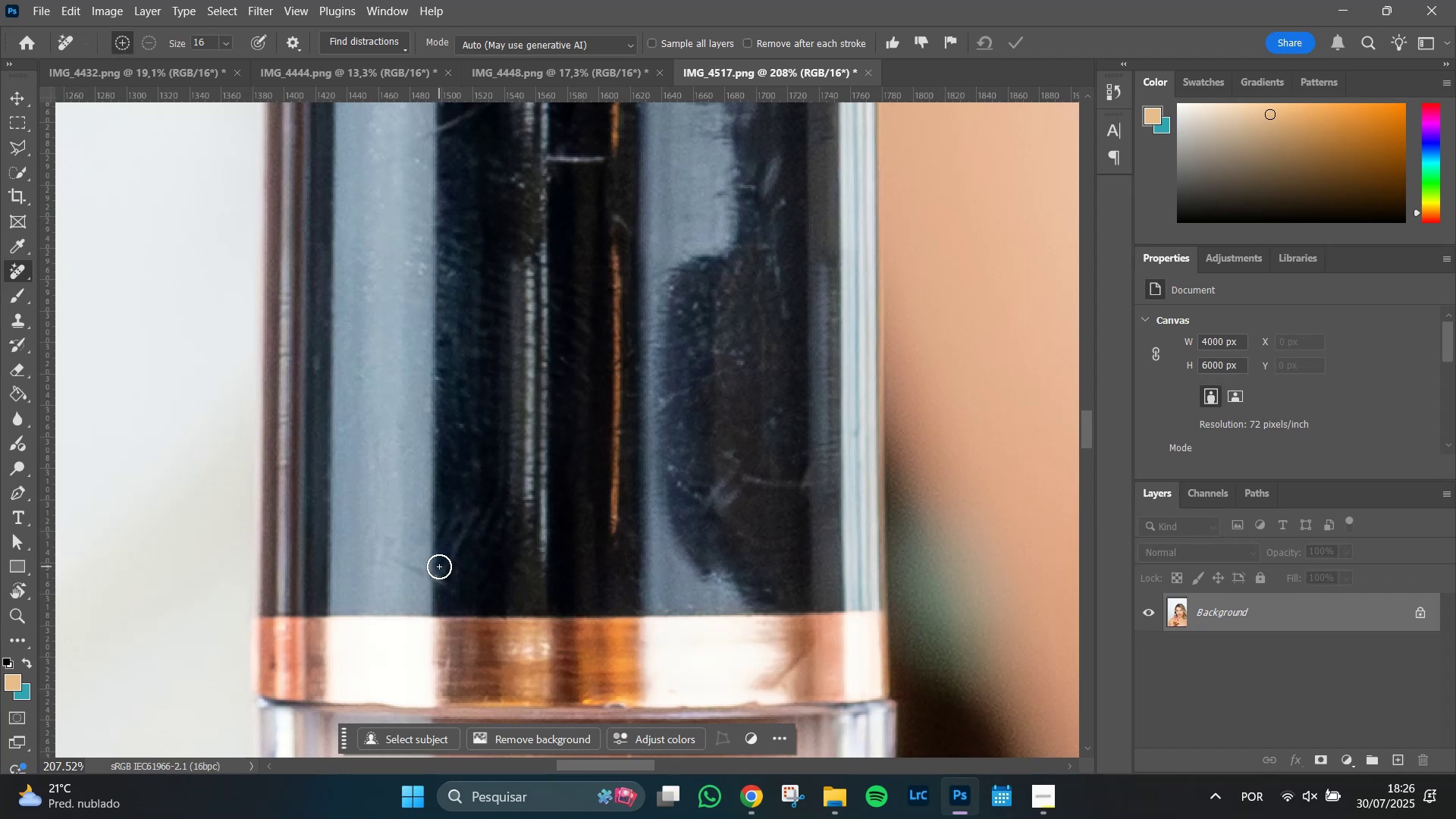 
left_click_drag(start_coordinate=[450, 588], to_coordinate=[387, 554])
 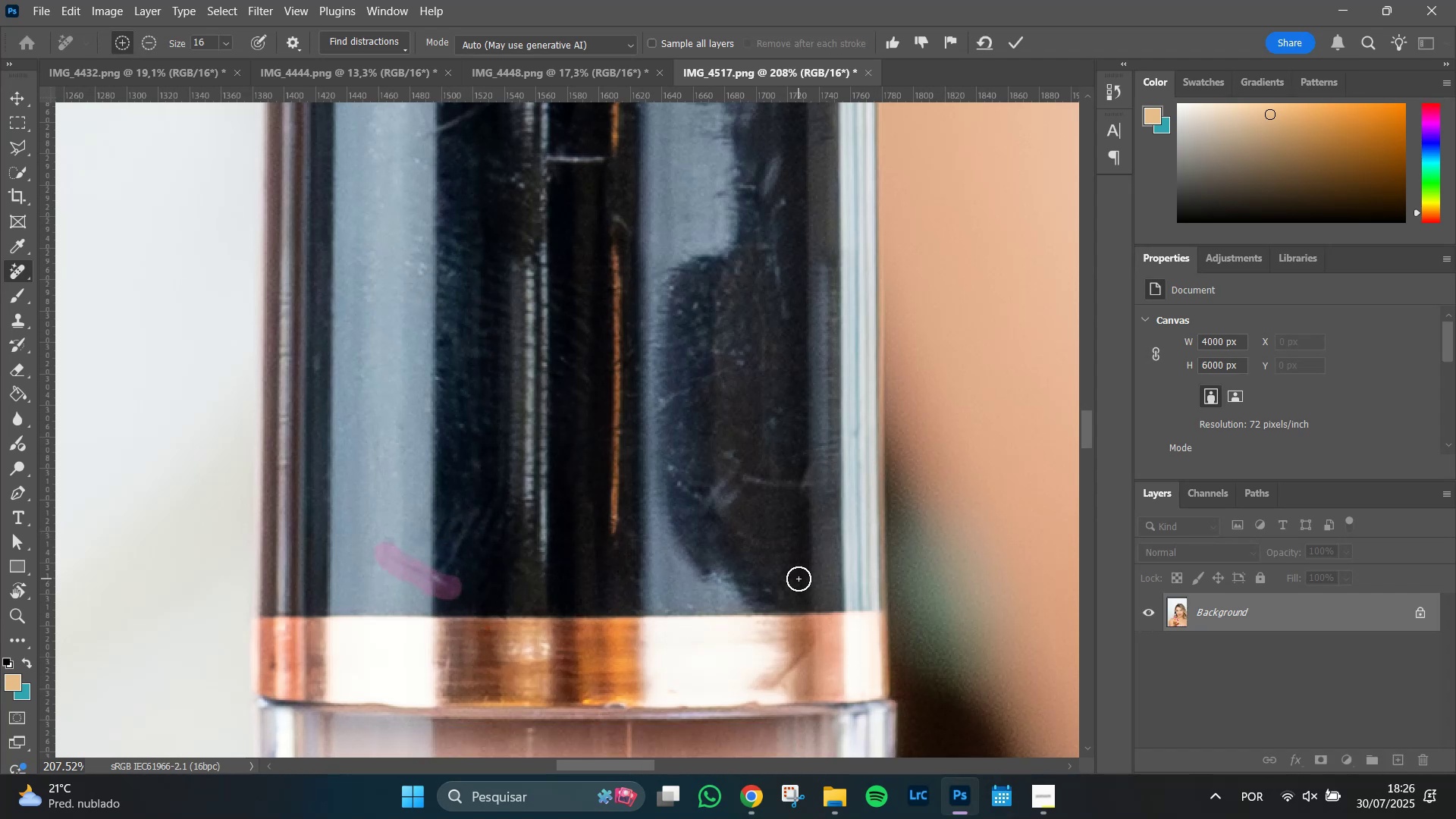 
key(Enter)
 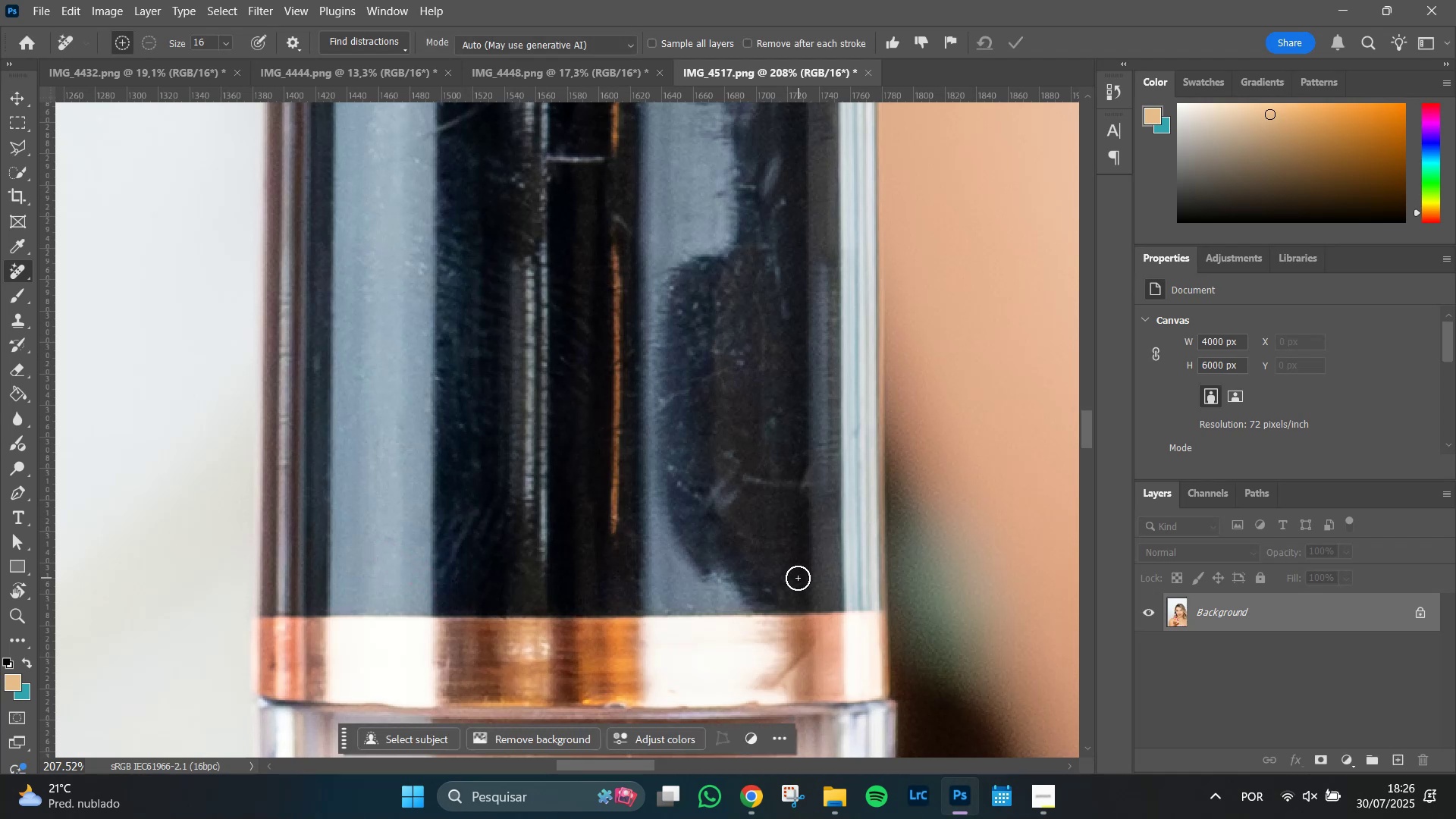 
hold_key(key=Space, duration=1.51)
 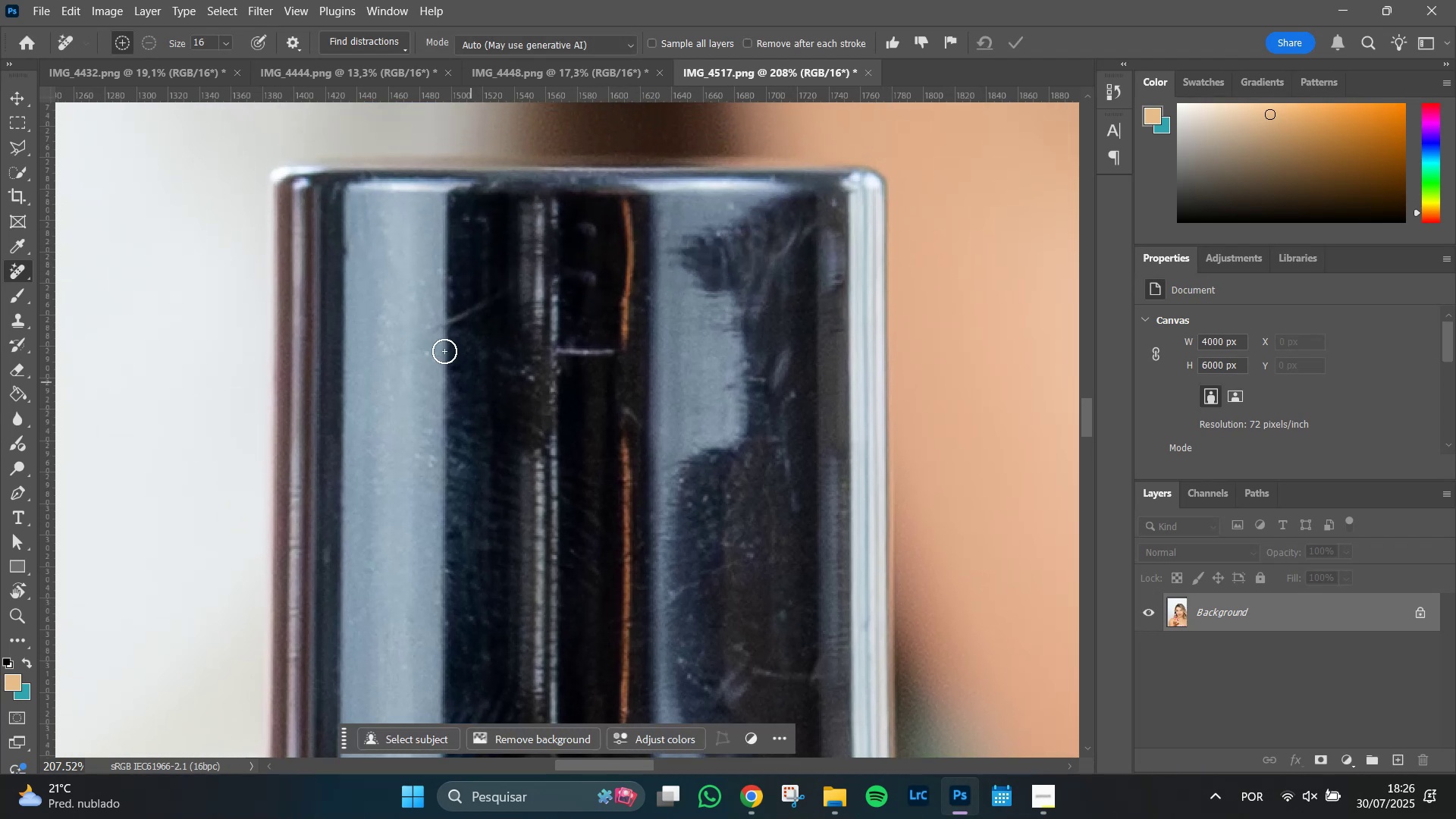 
left_click_drag(start_coordinate=[771, 411], to_coordinate=[781, 604])
 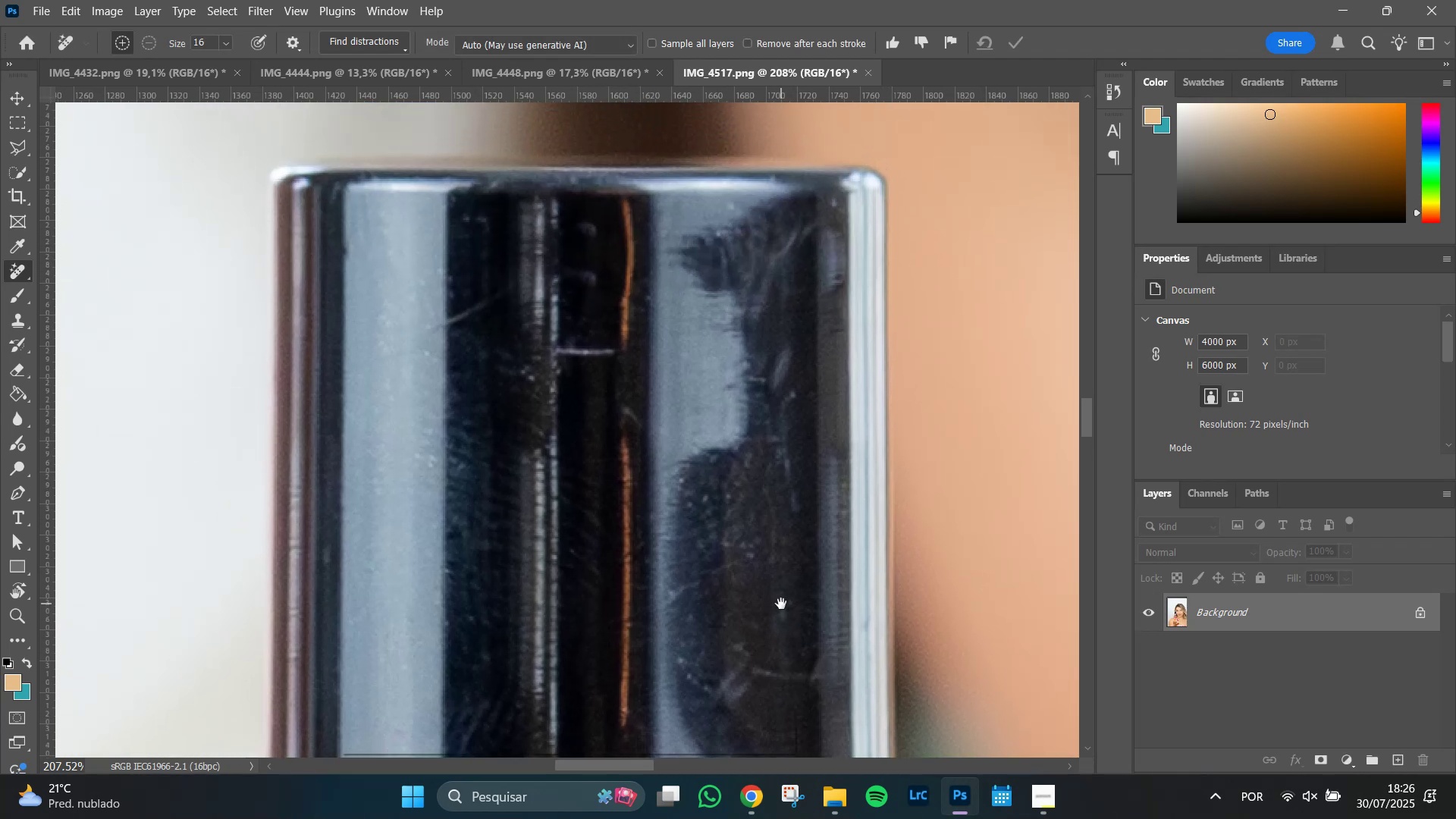 
key(Space)
 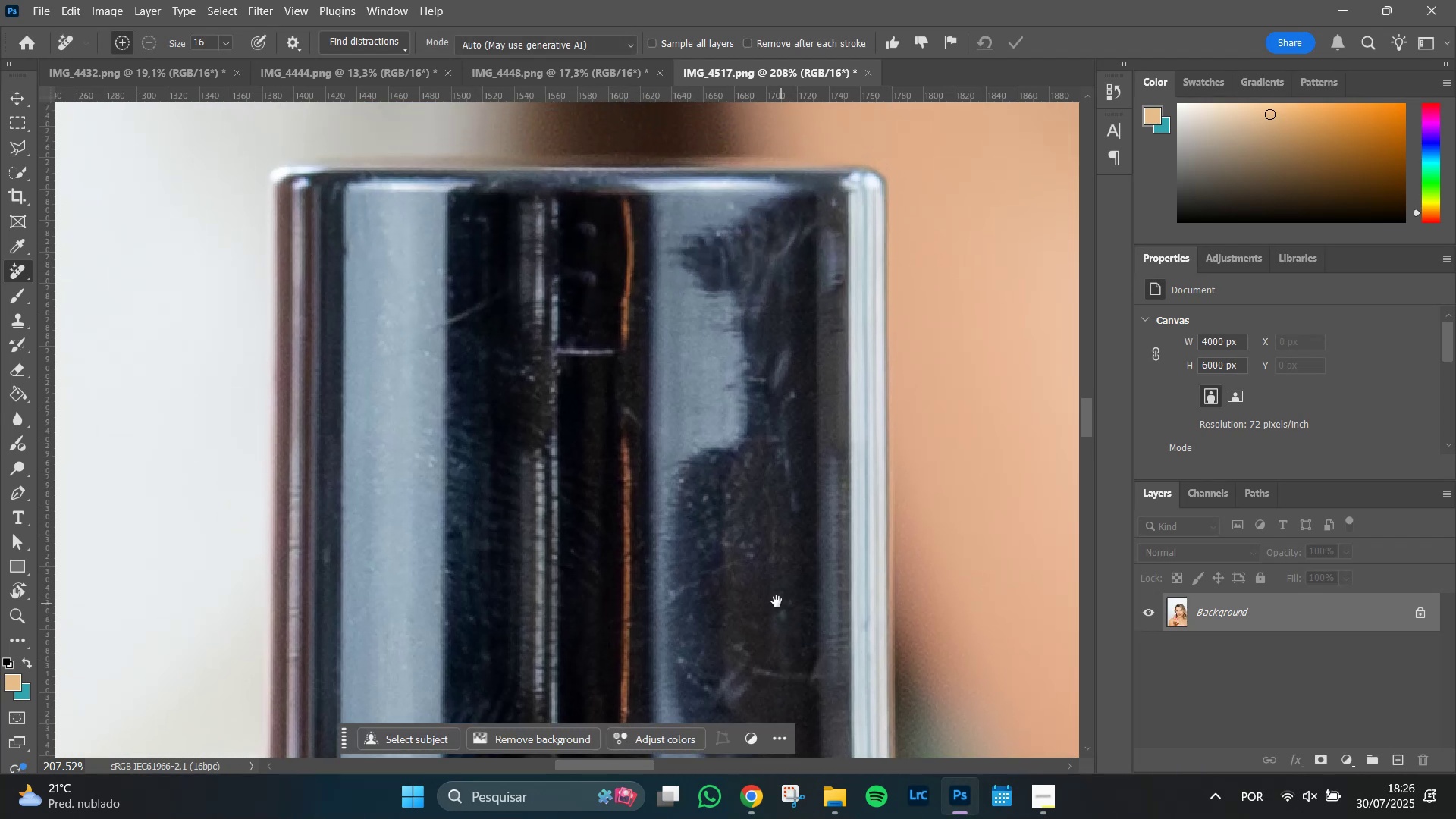 
key(Space)
 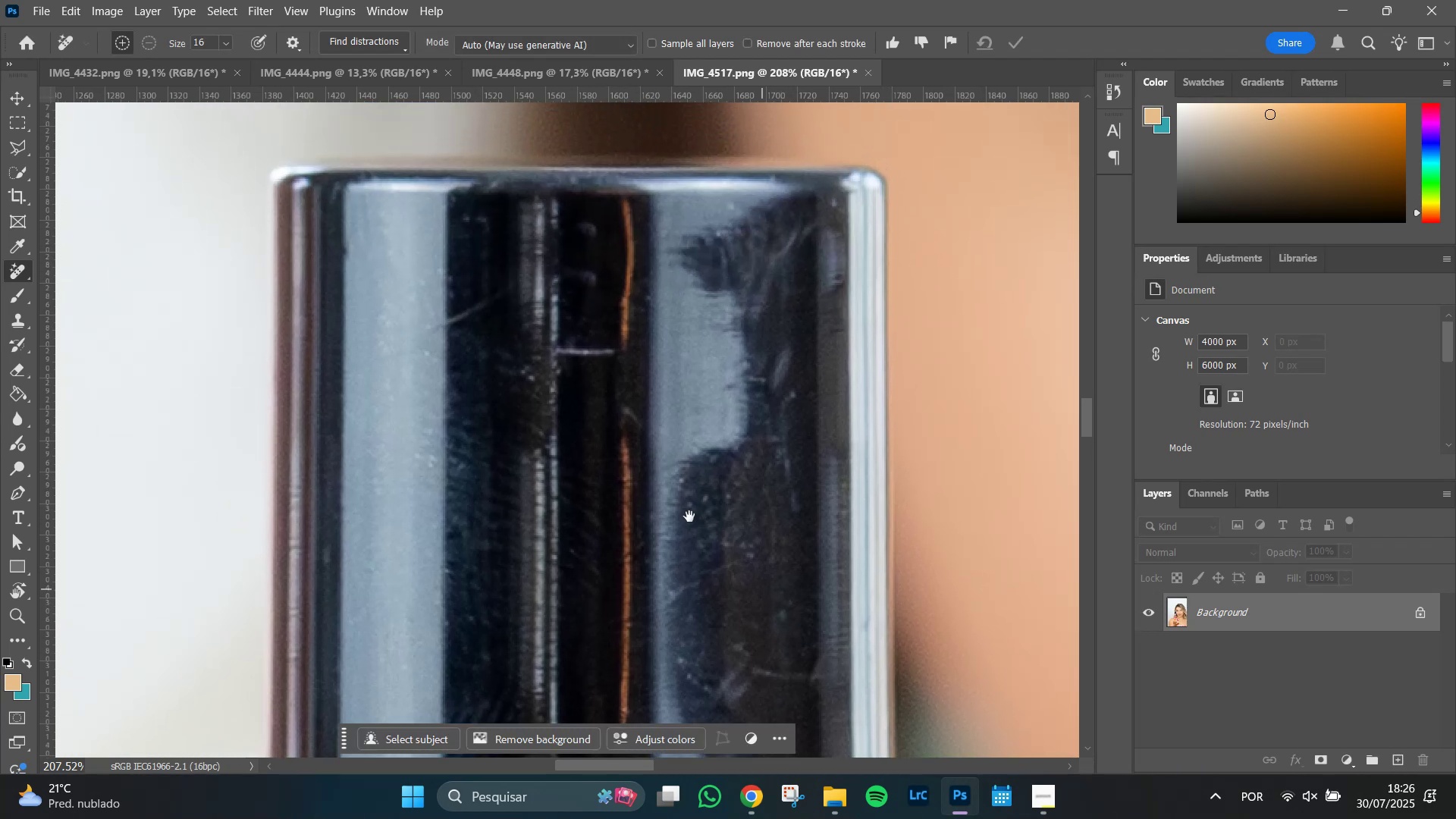 
key(Space)
 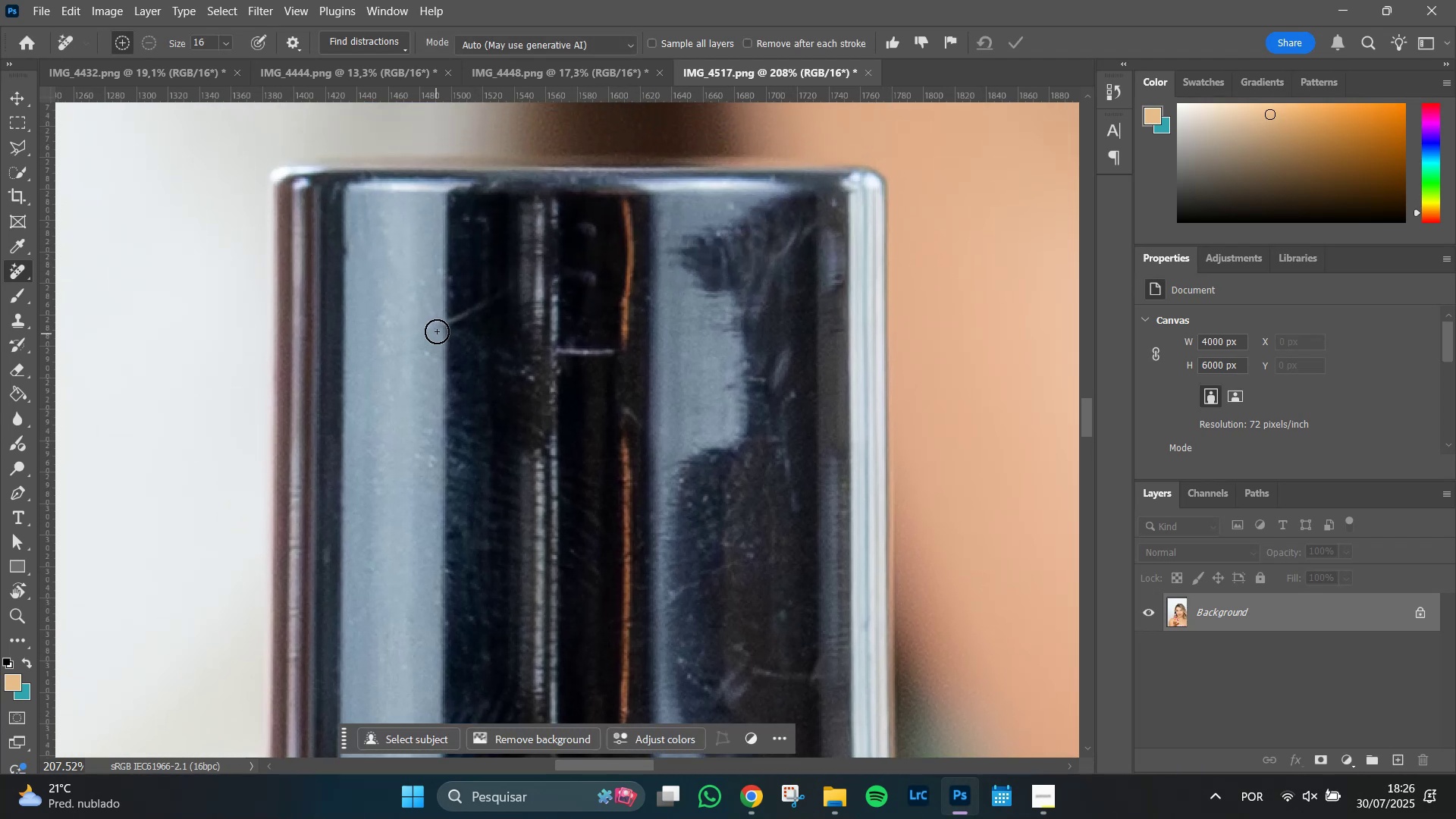 
left_click_drag(start_coordinate=[440, 327], to_coordinate=[502, 292])
 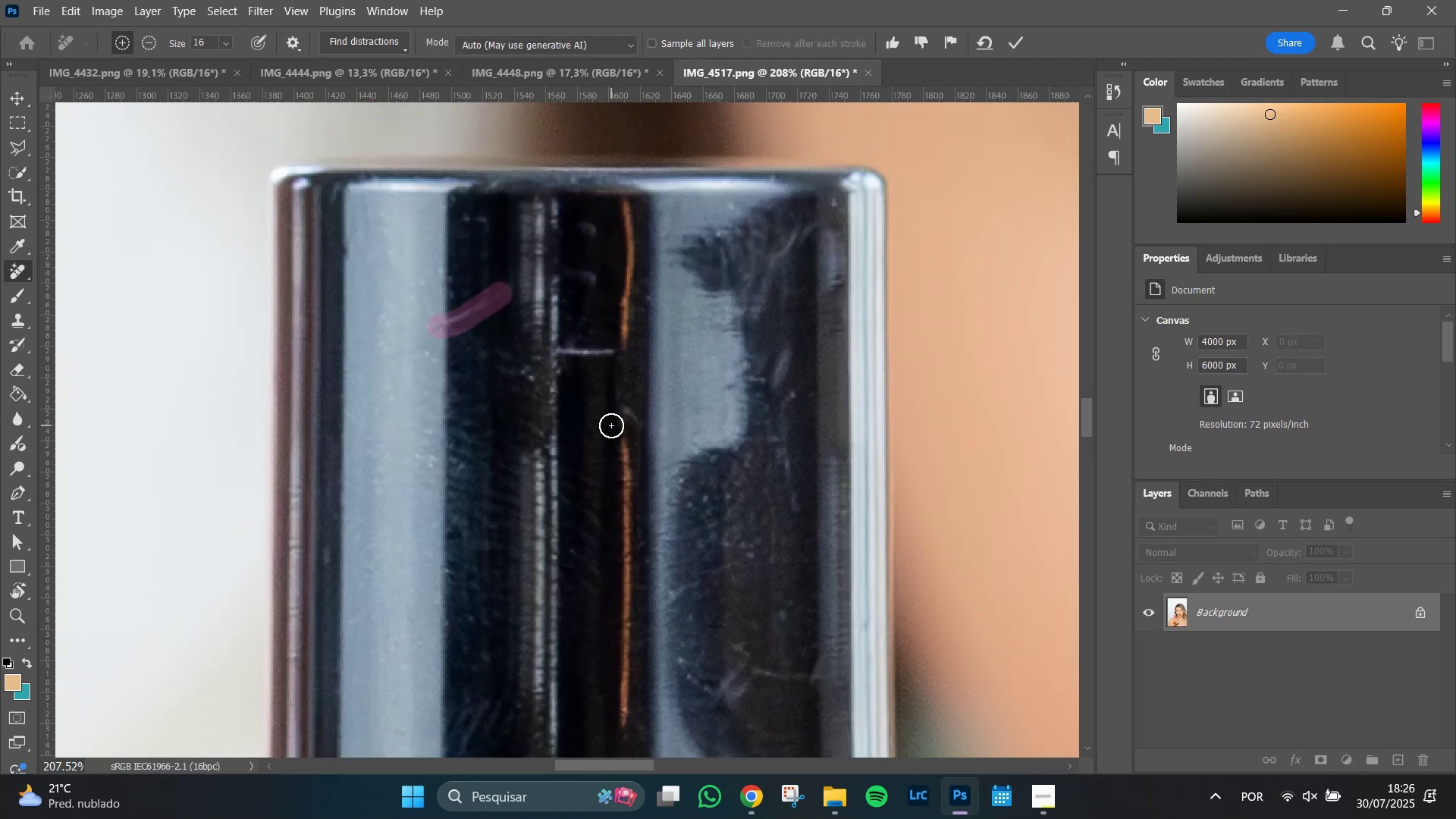 
key(Enter)
 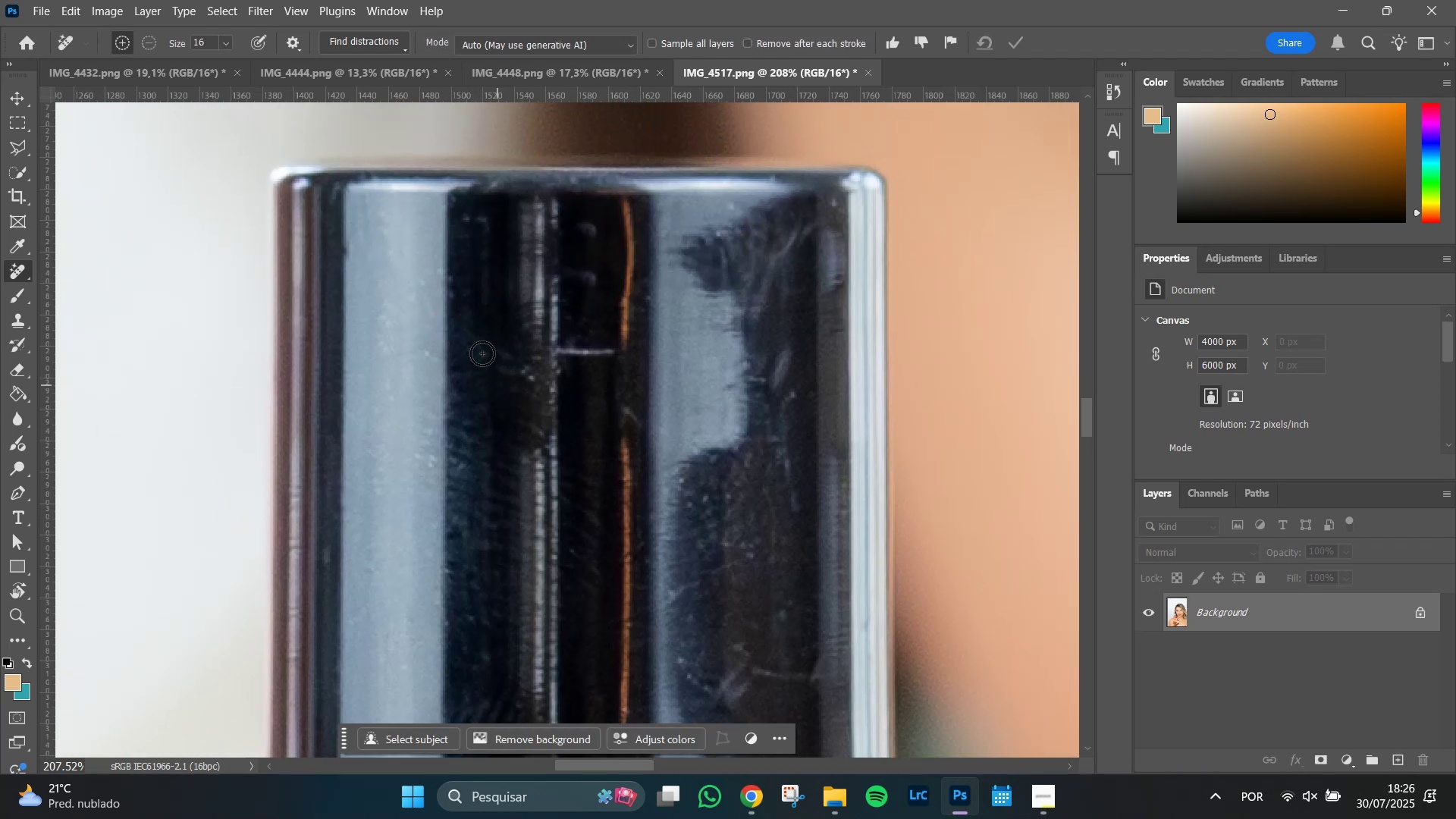 
left_click_drag(start_coordinate=[450, 275], to_coordinate=[448, 299])
 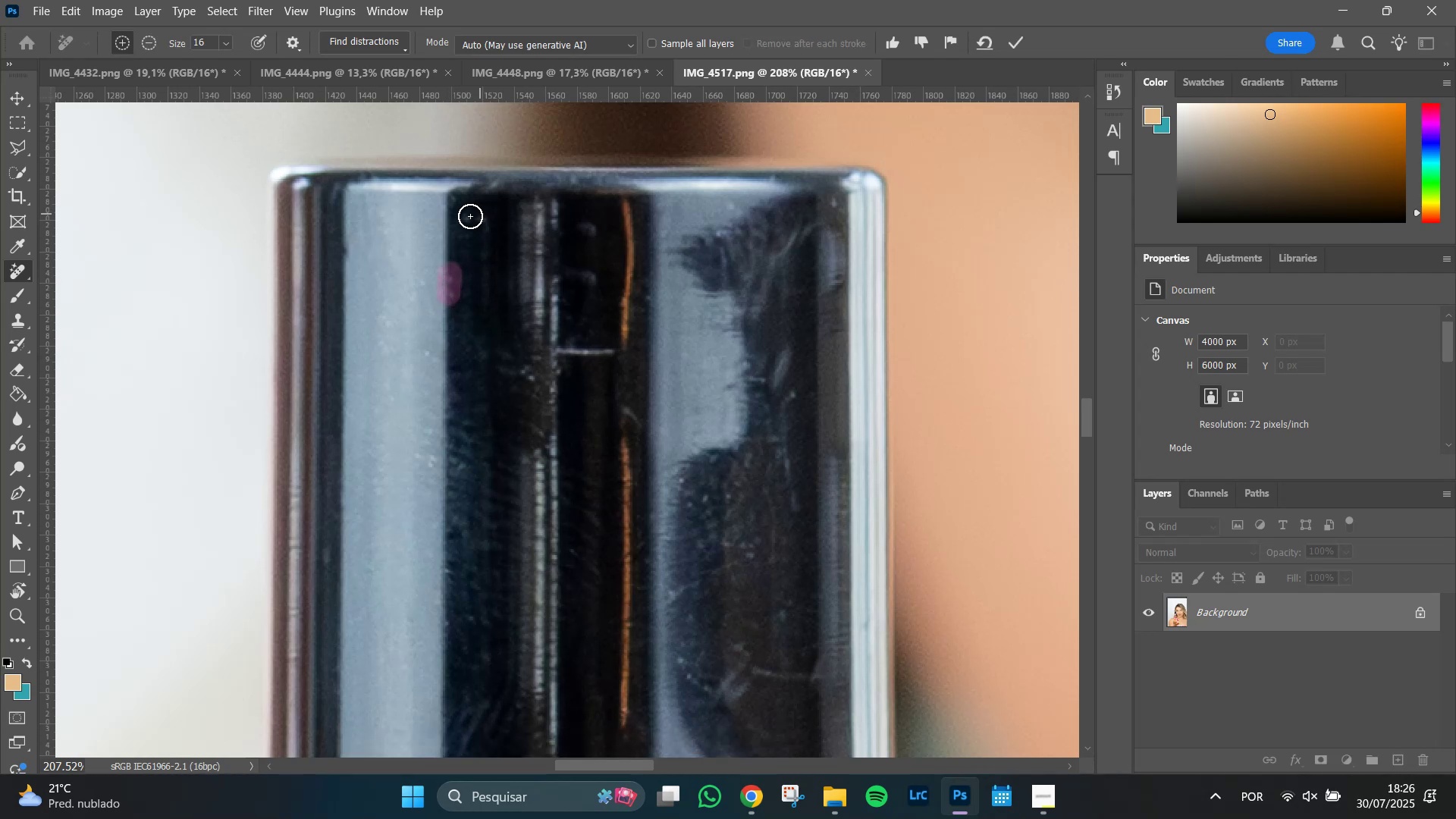 
left_click_drag(start_coordinate=[468, 218], to_coordinate=[483, 218])
 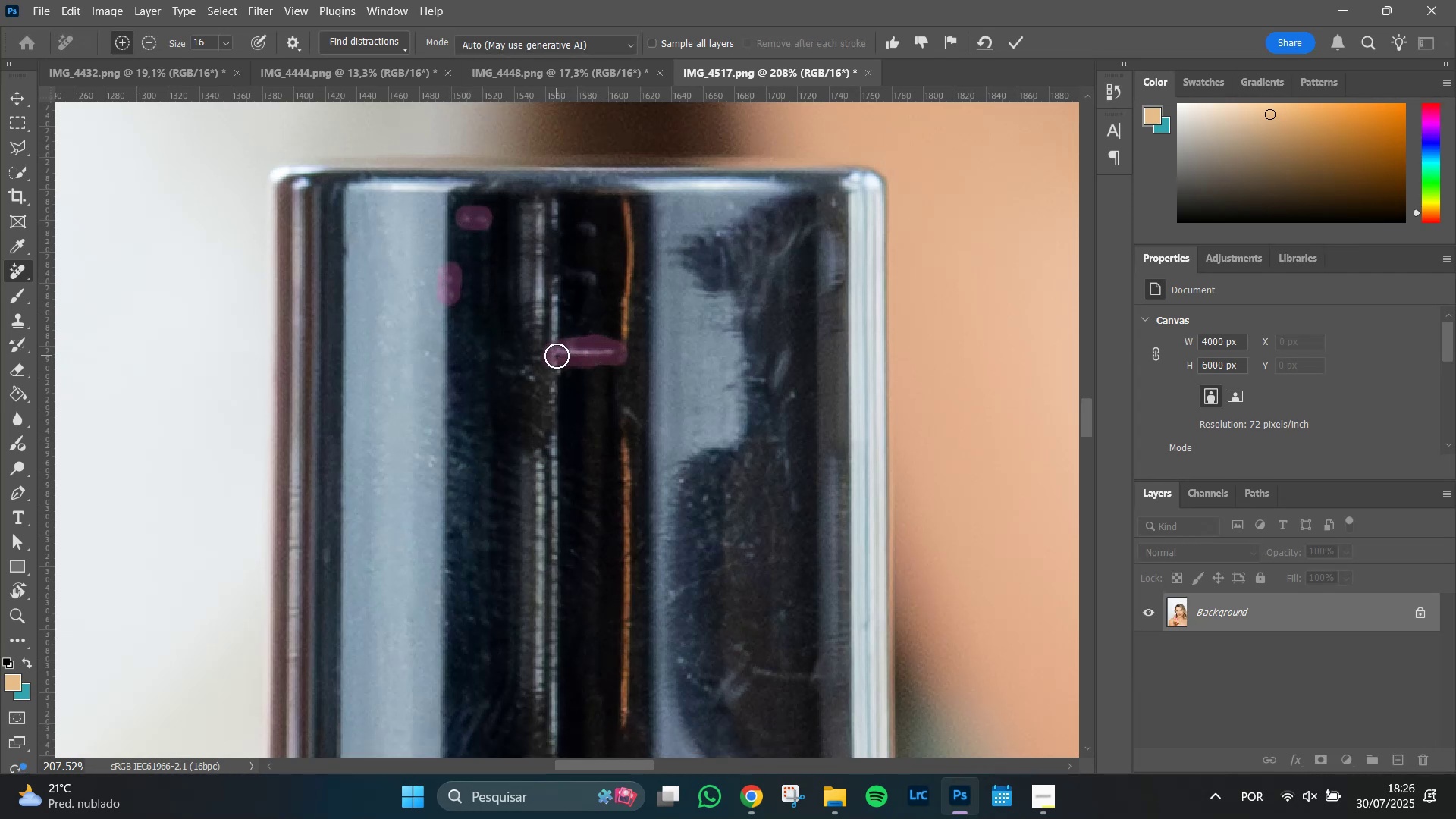 
wait(5.8)
 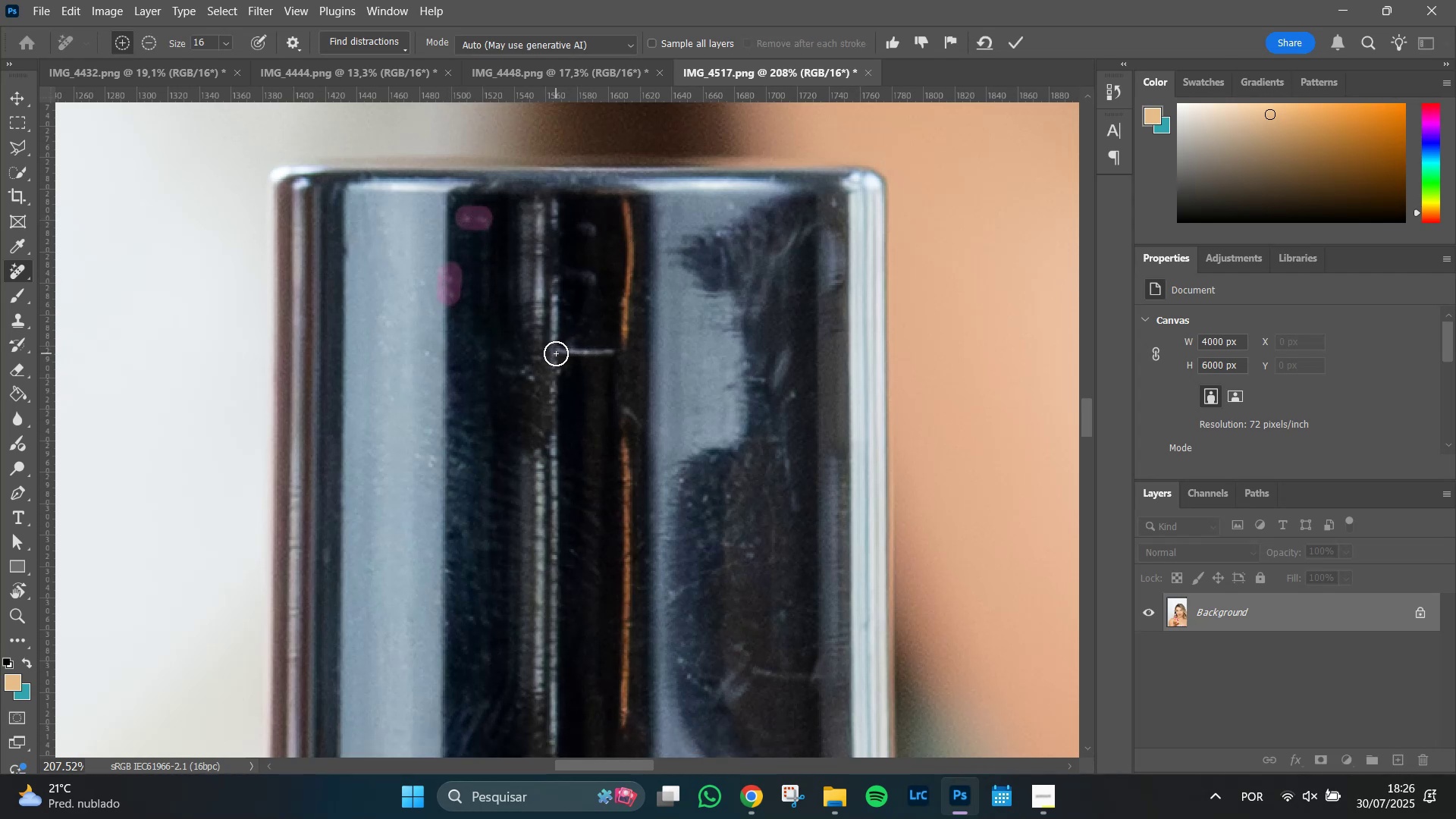 
left_click_drag(start_coordinate=[426, 359], to_coordinate=[425, 352])
 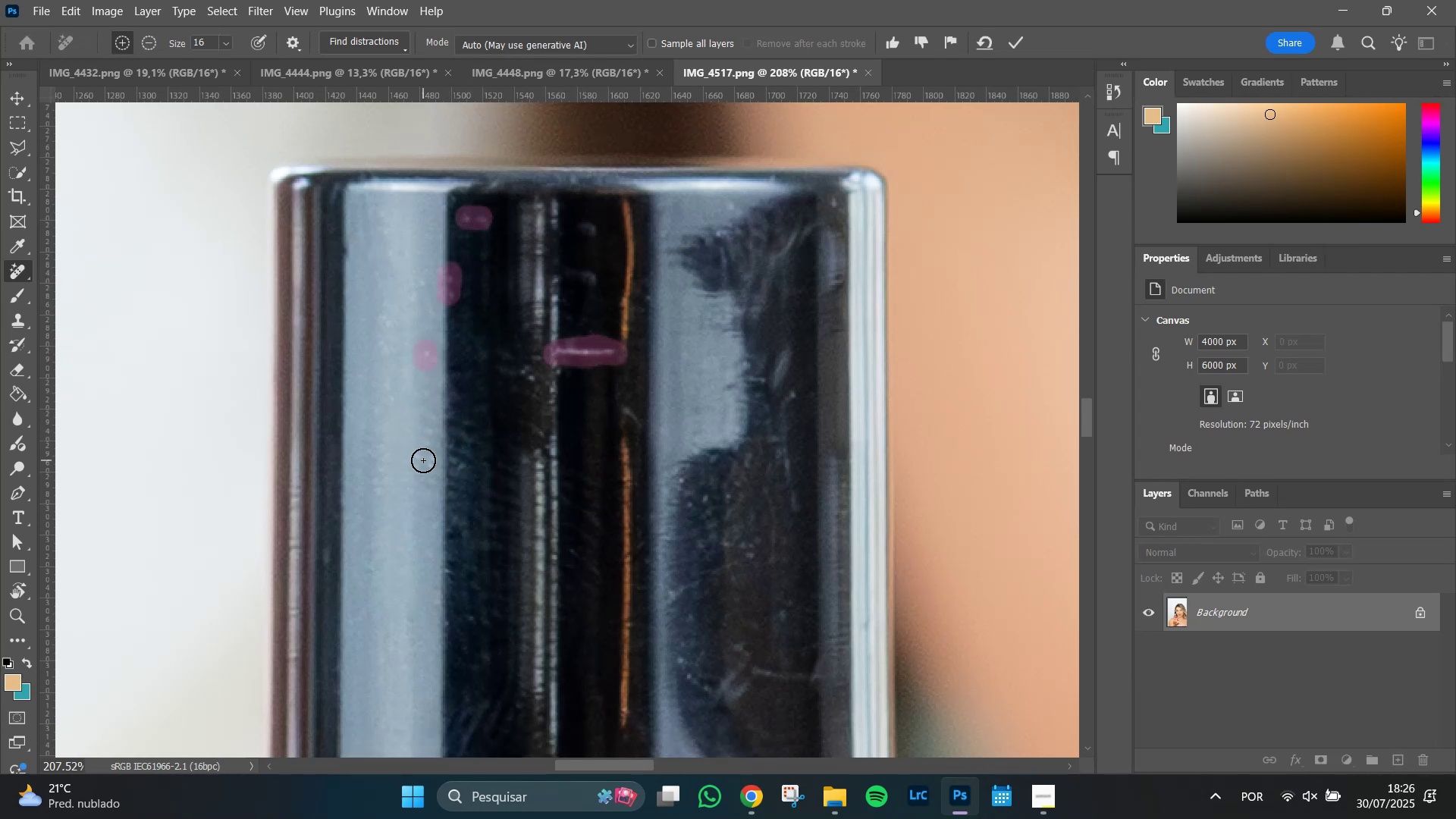 
left_click_drag(start_coordinate=[424, 461], to_coordinate=[428, 463])
 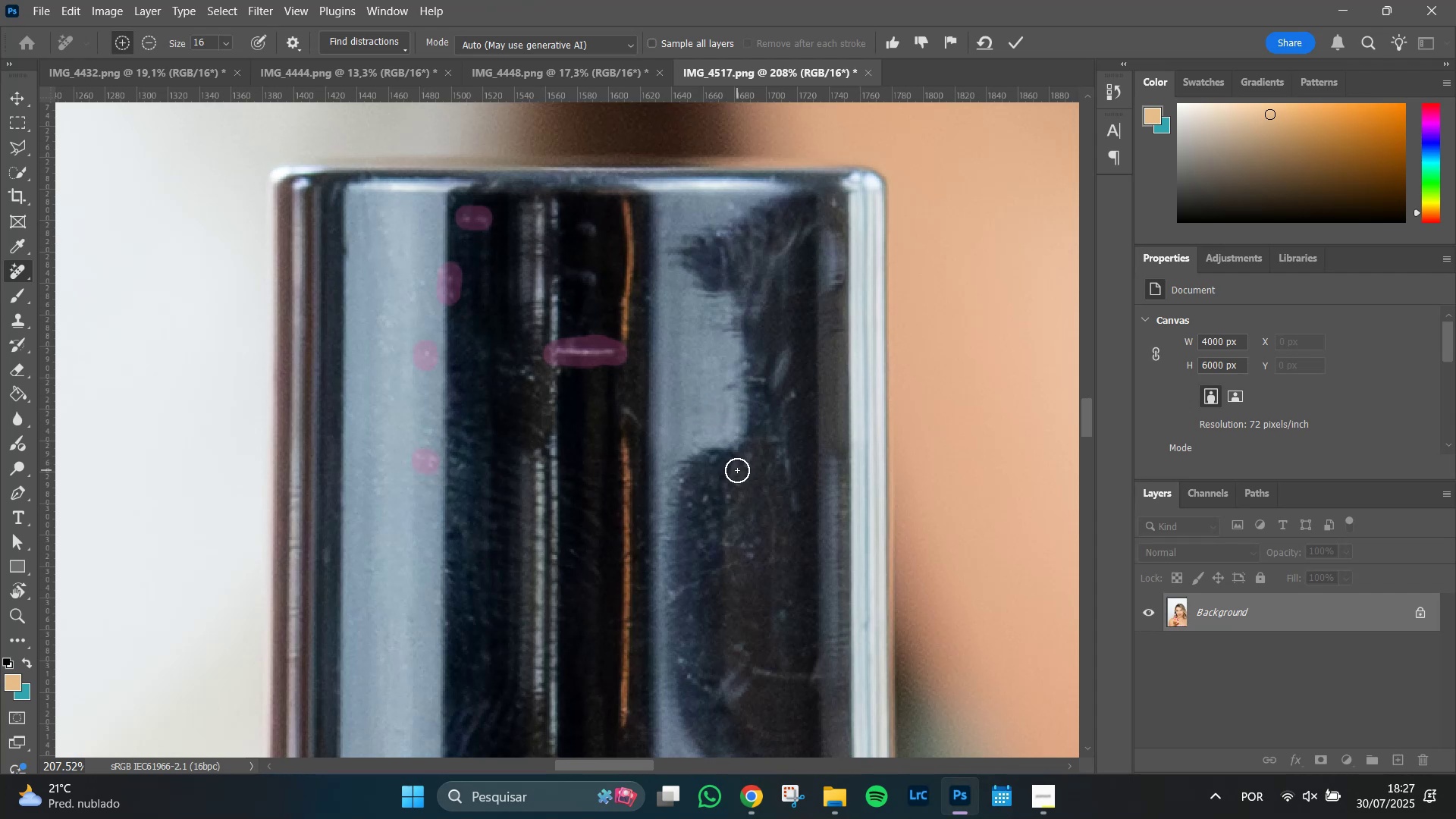 
key(Enter)
 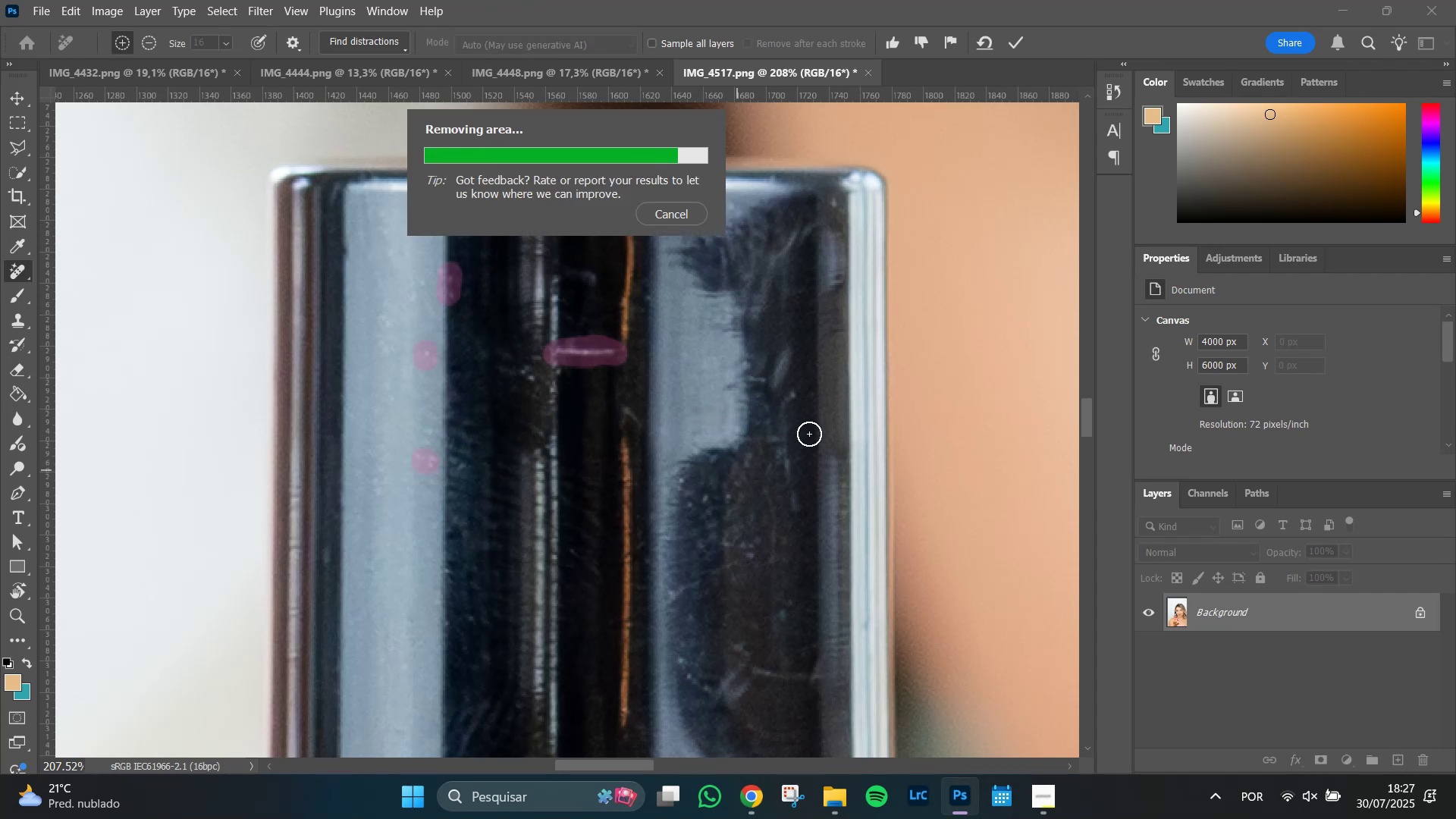 
wait(11.16)
 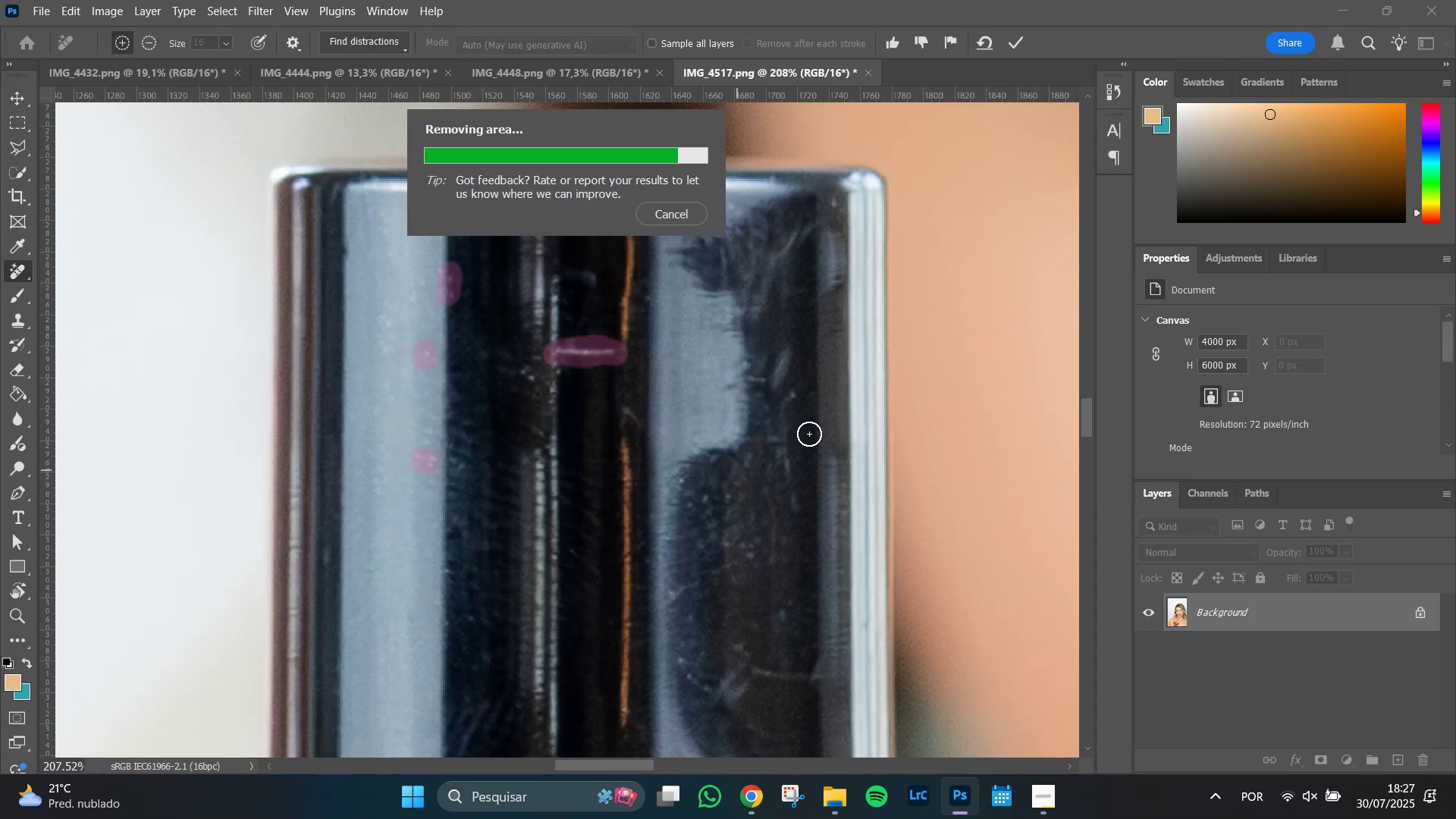 
left_click_drag(start_coordinate=[588, 277], to_coordinate=[580, 270])
 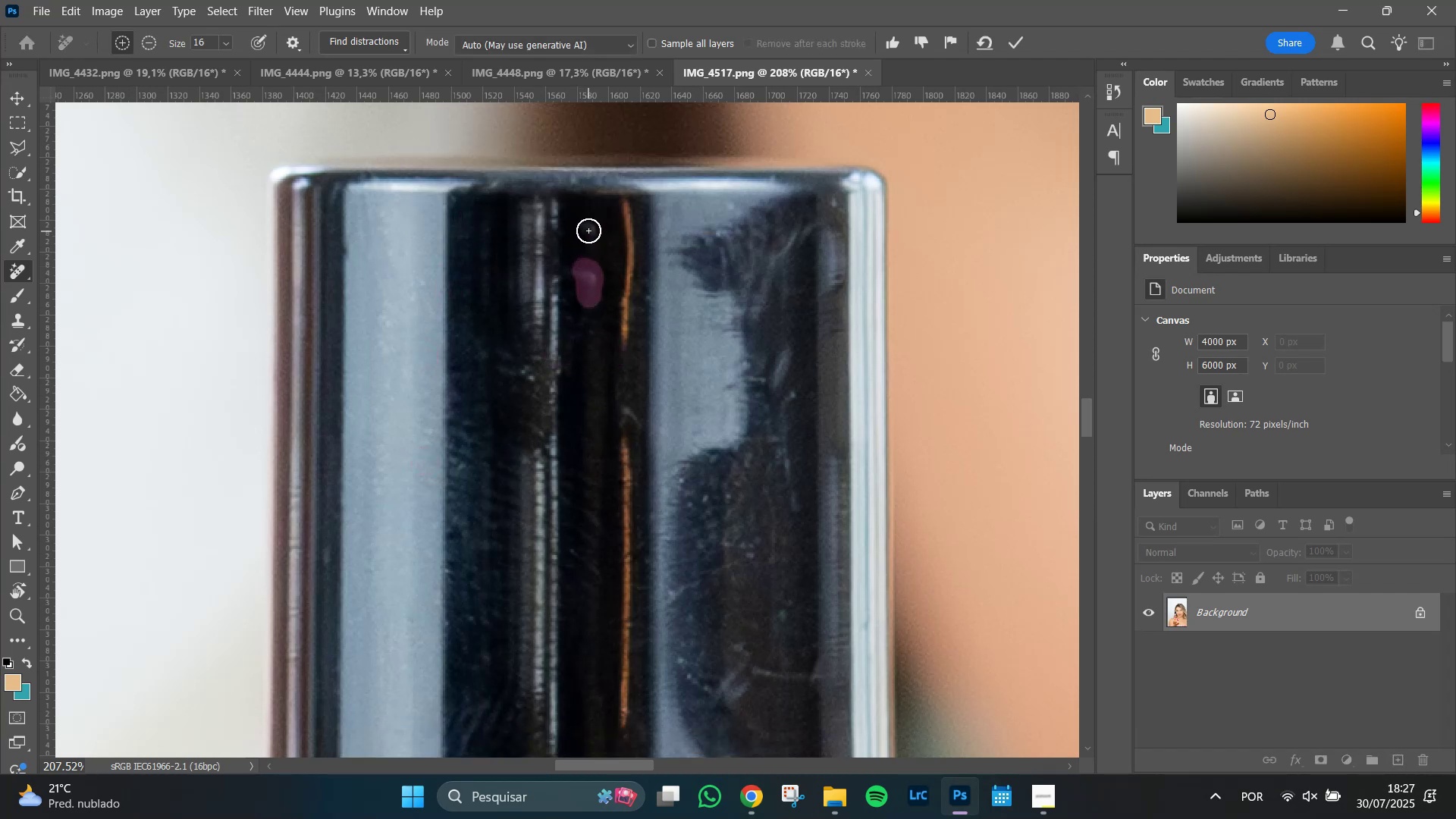 
left_click_drag(start_coordinate=[587, 230], to_coordinate=[593, 233])
 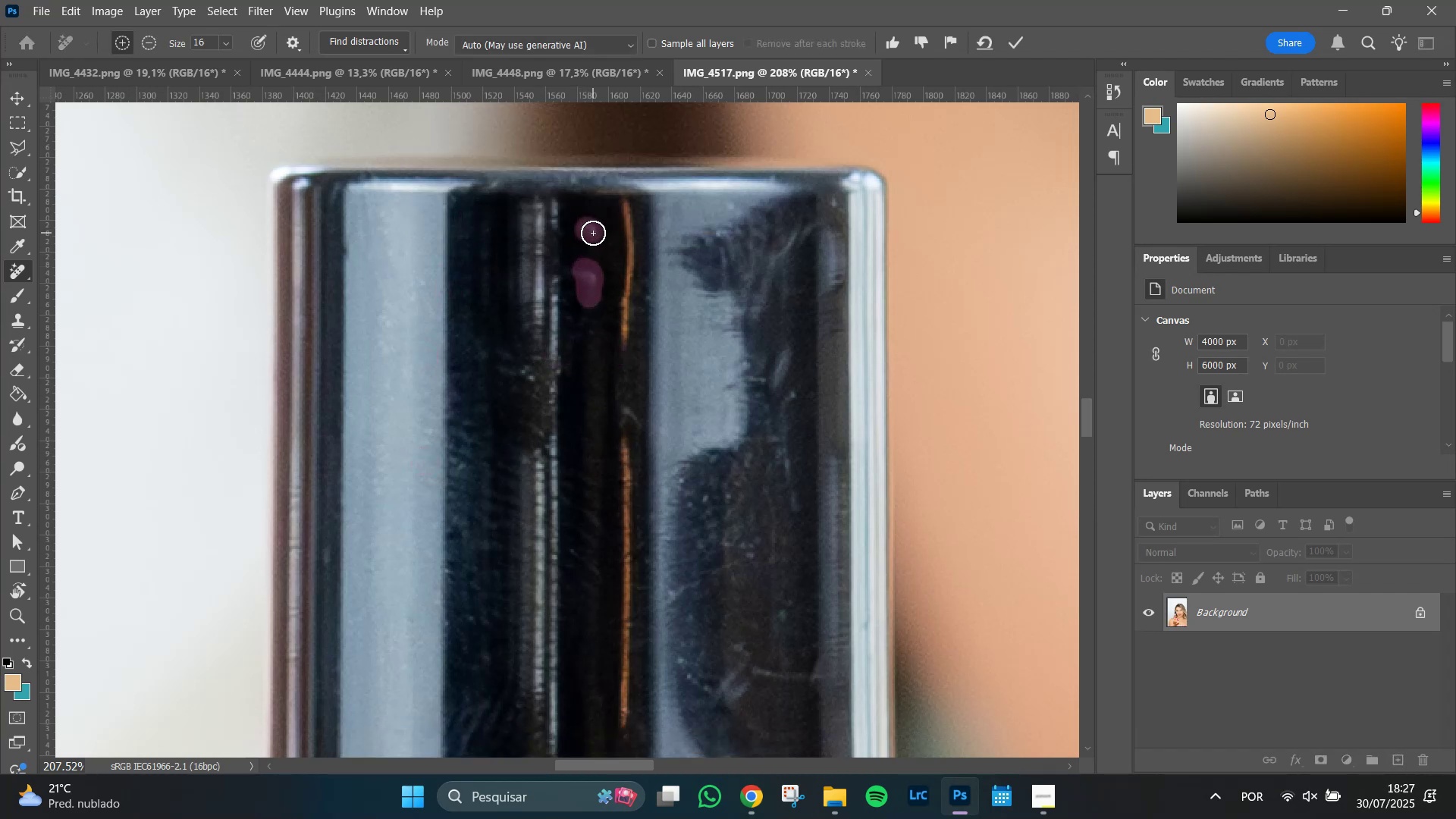 
key(Enter)
 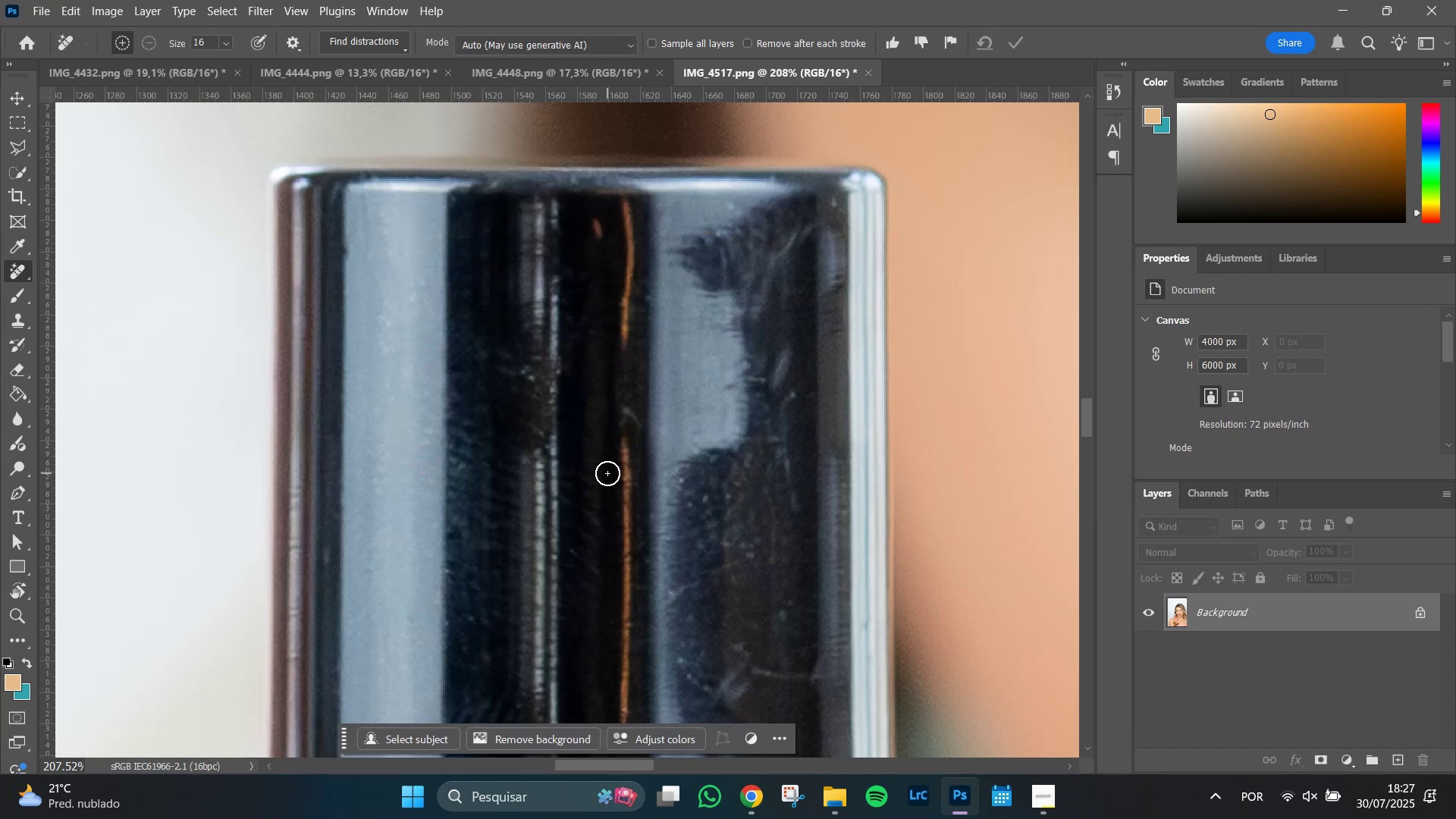 
left_click_drag(start_coordinate=[605, 235], to_coordinate=[598, 237])
 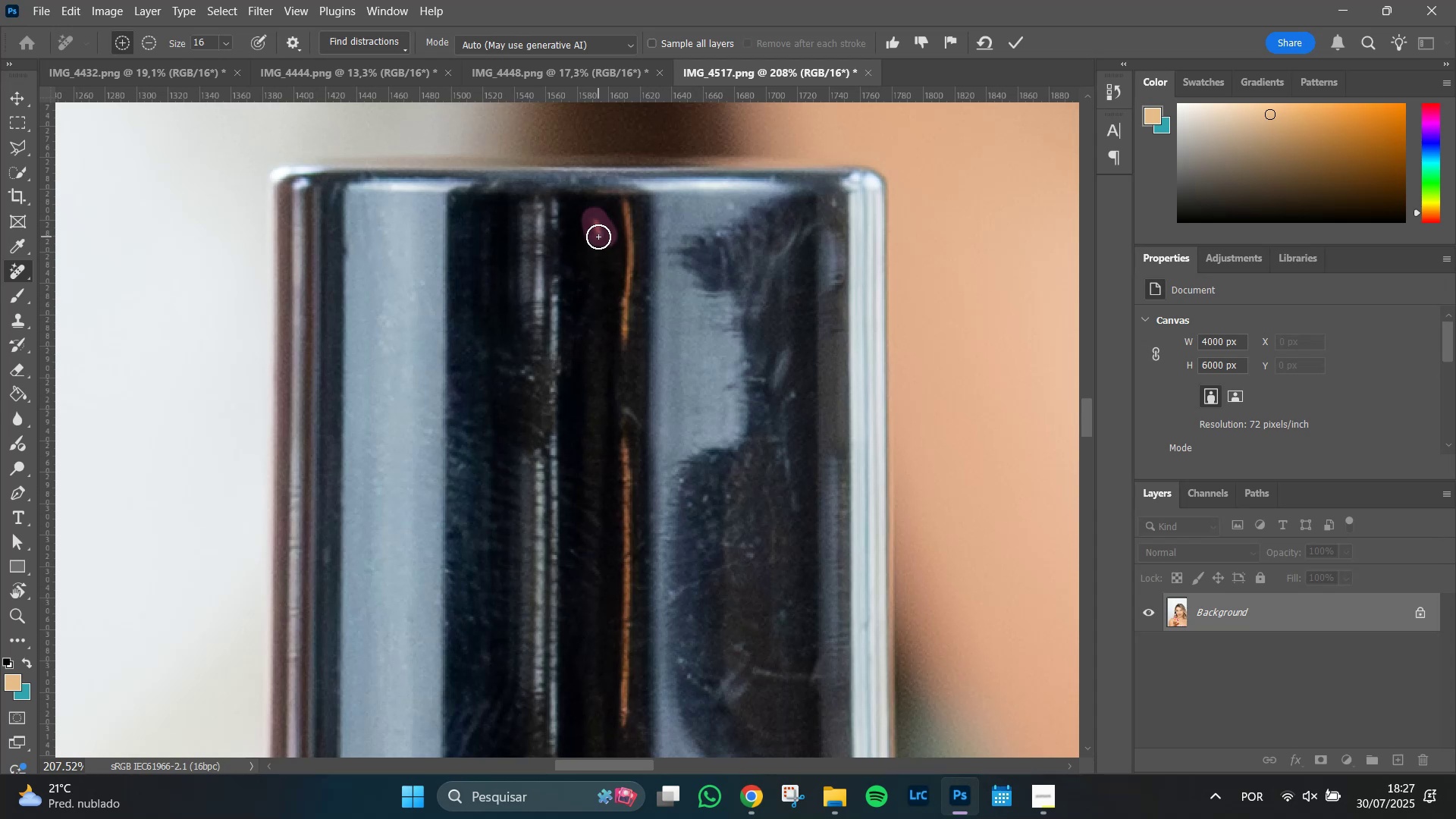 
key(Enter)
 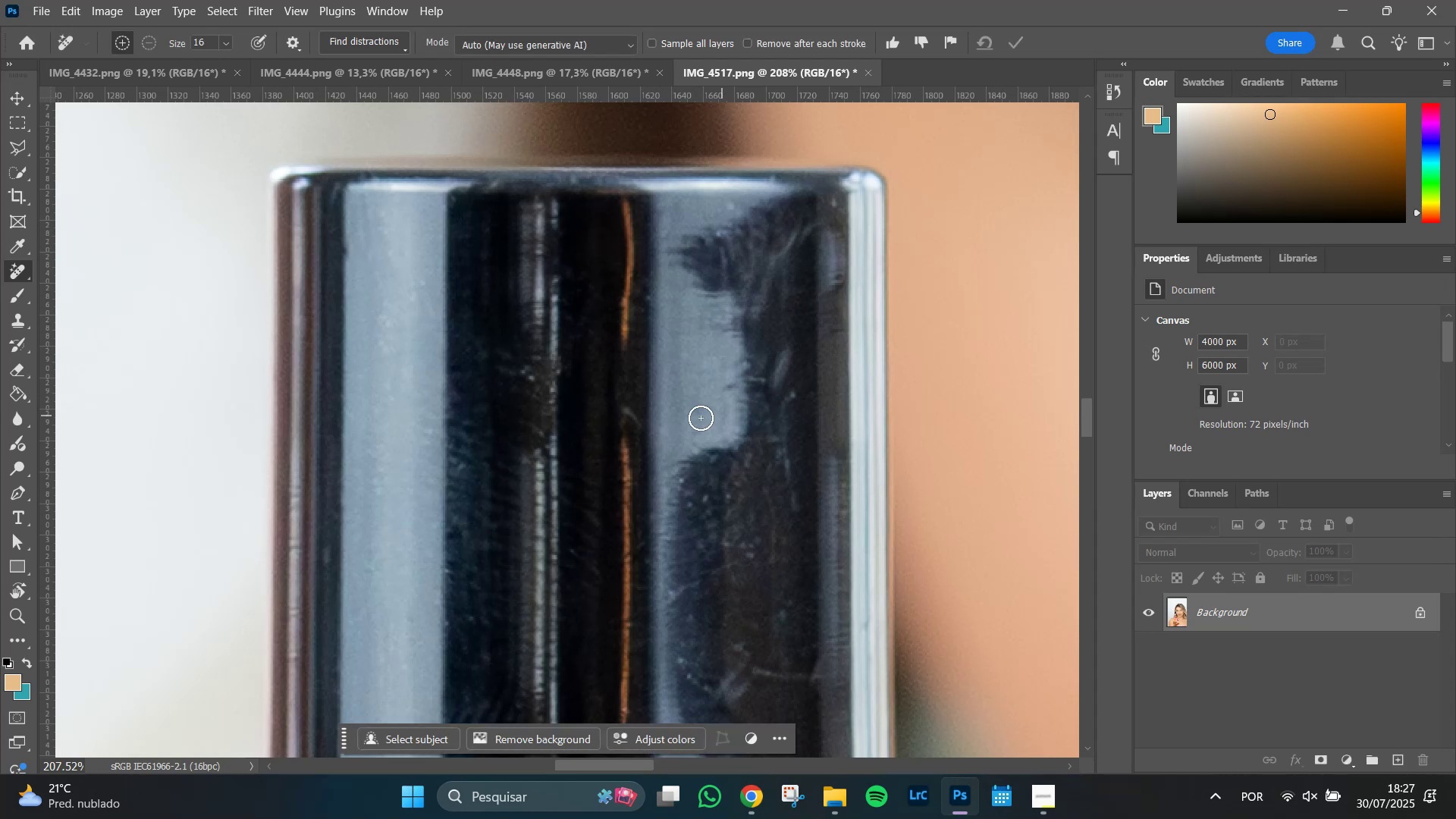 
hold_key(key=Space, duration=1.51)
 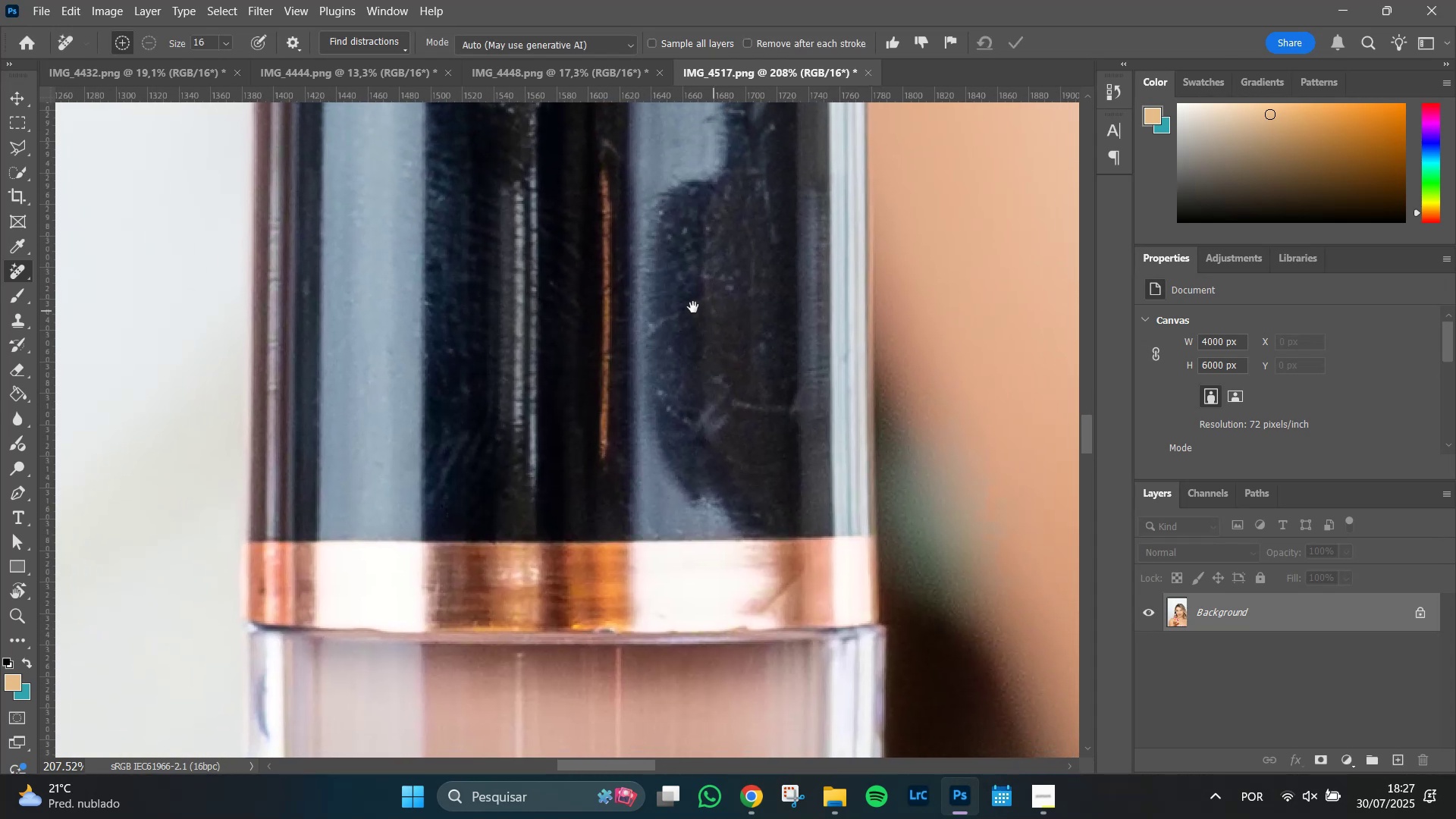 
left_click_drag(start_coordinate=[740, 581], to_coordinate=[651, 217])
 